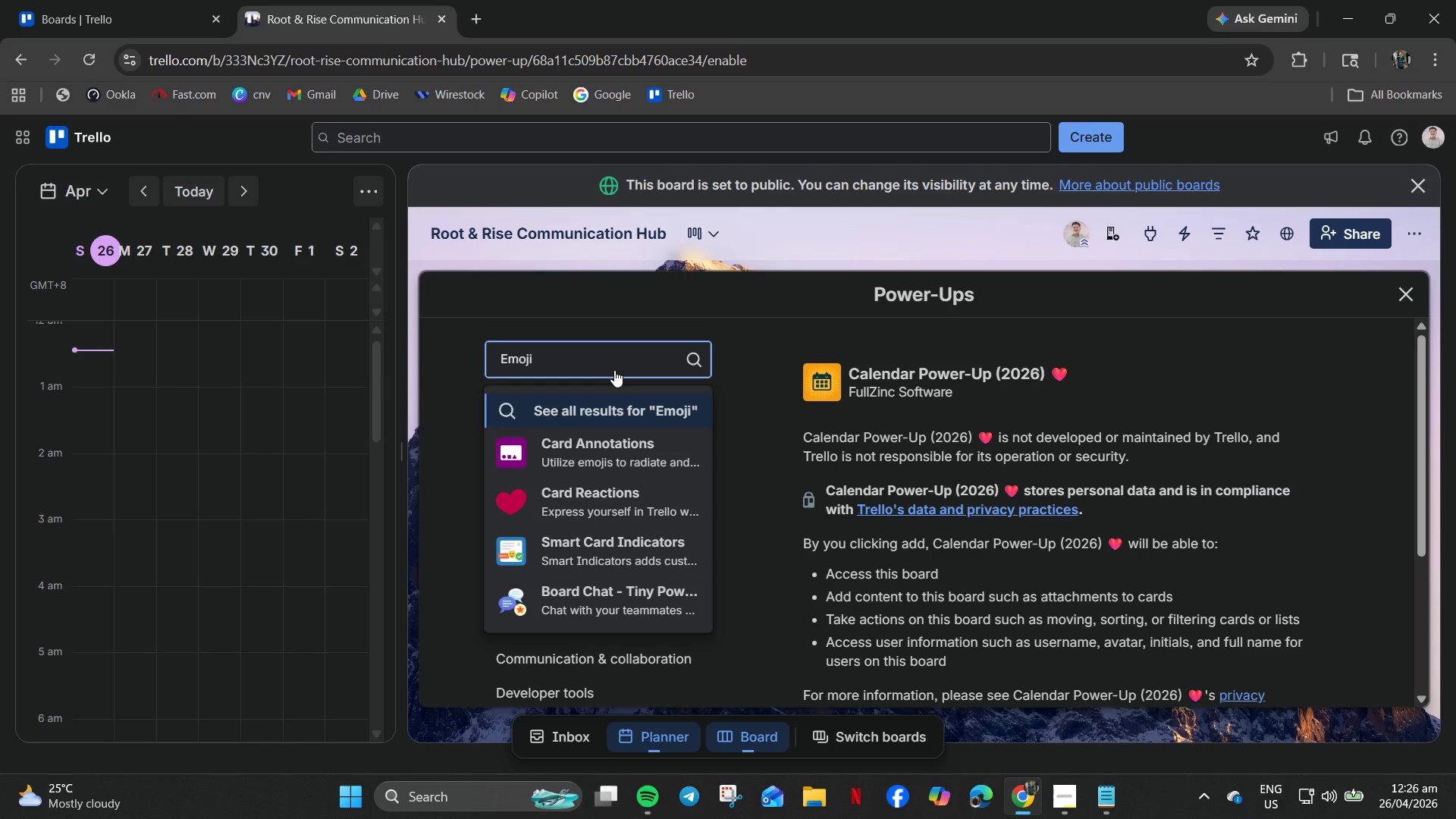 
wait(6.47)
 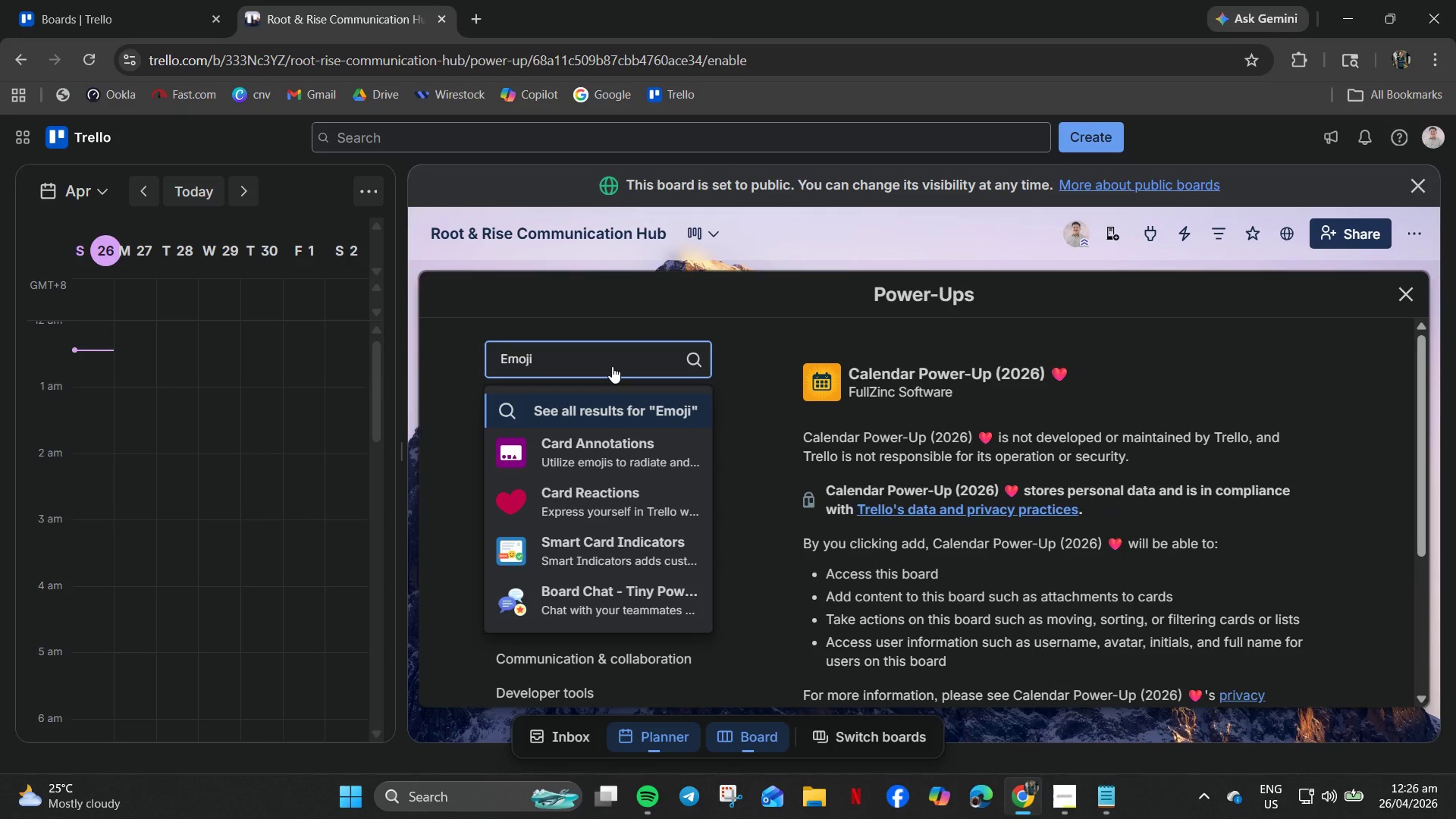 
scroll: coordinate [585, 562], scroll_direction: down, amount: 3.0
 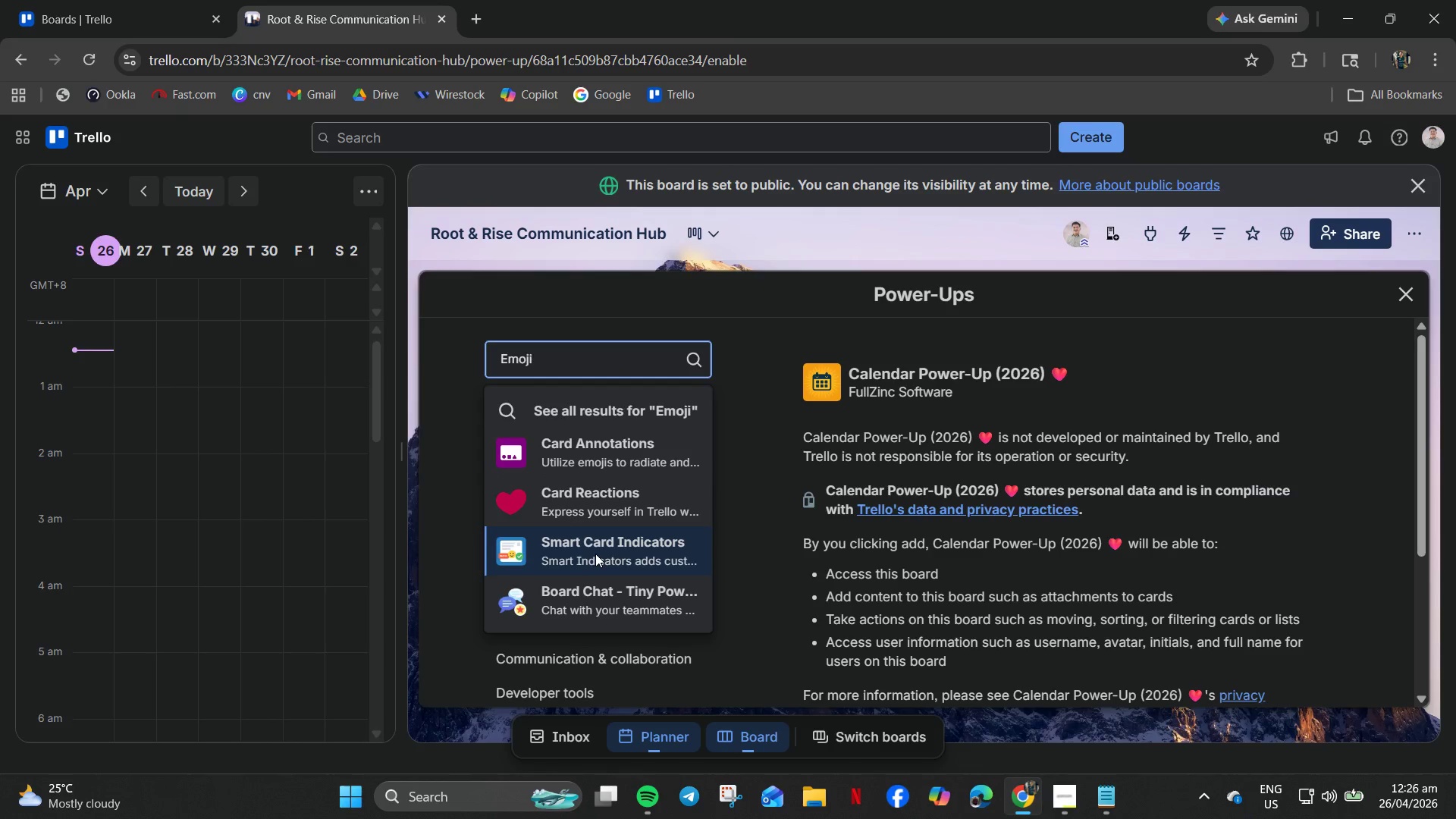 
left_click([595, 554])
 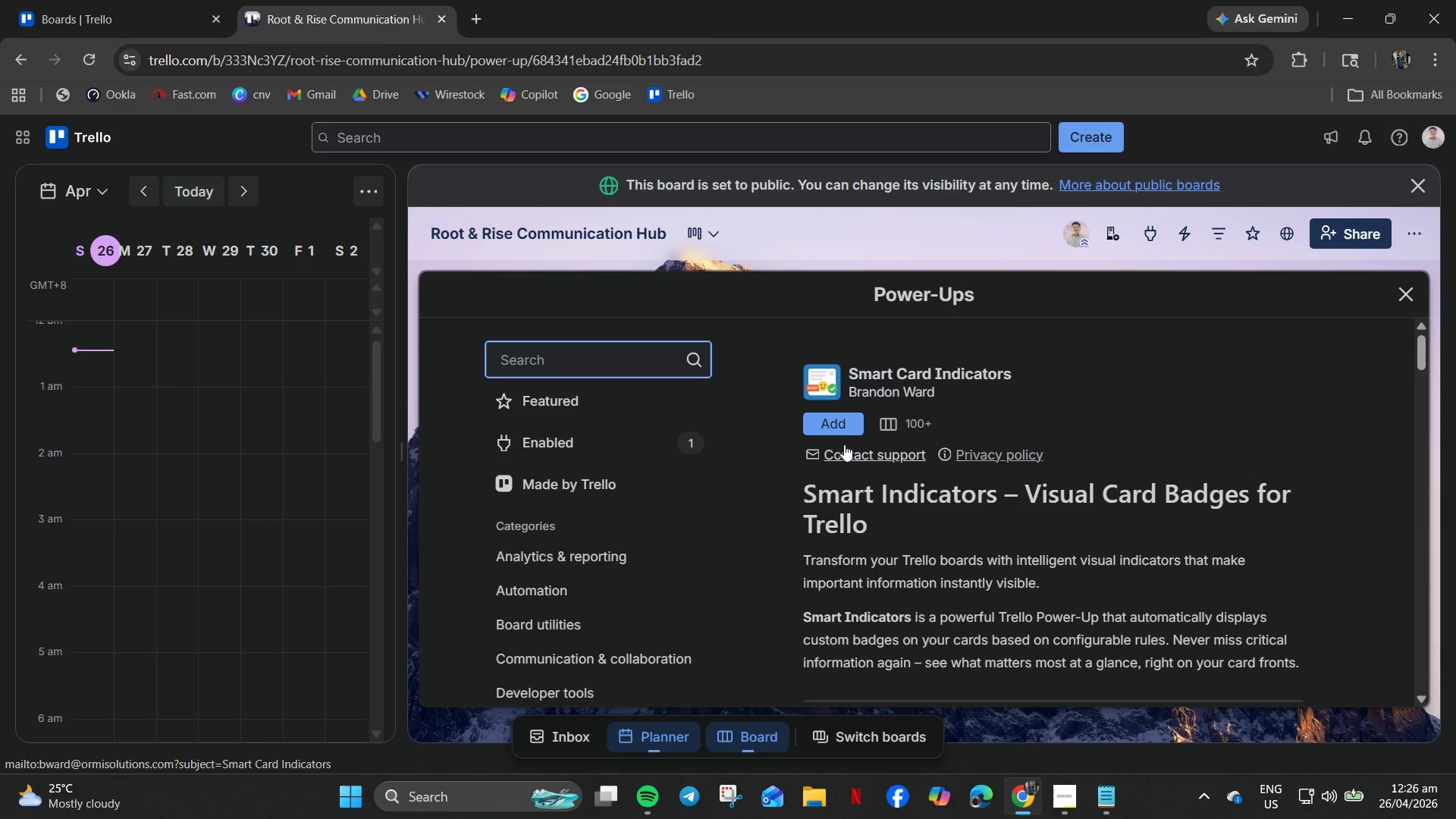 
left_click([840, 426])
 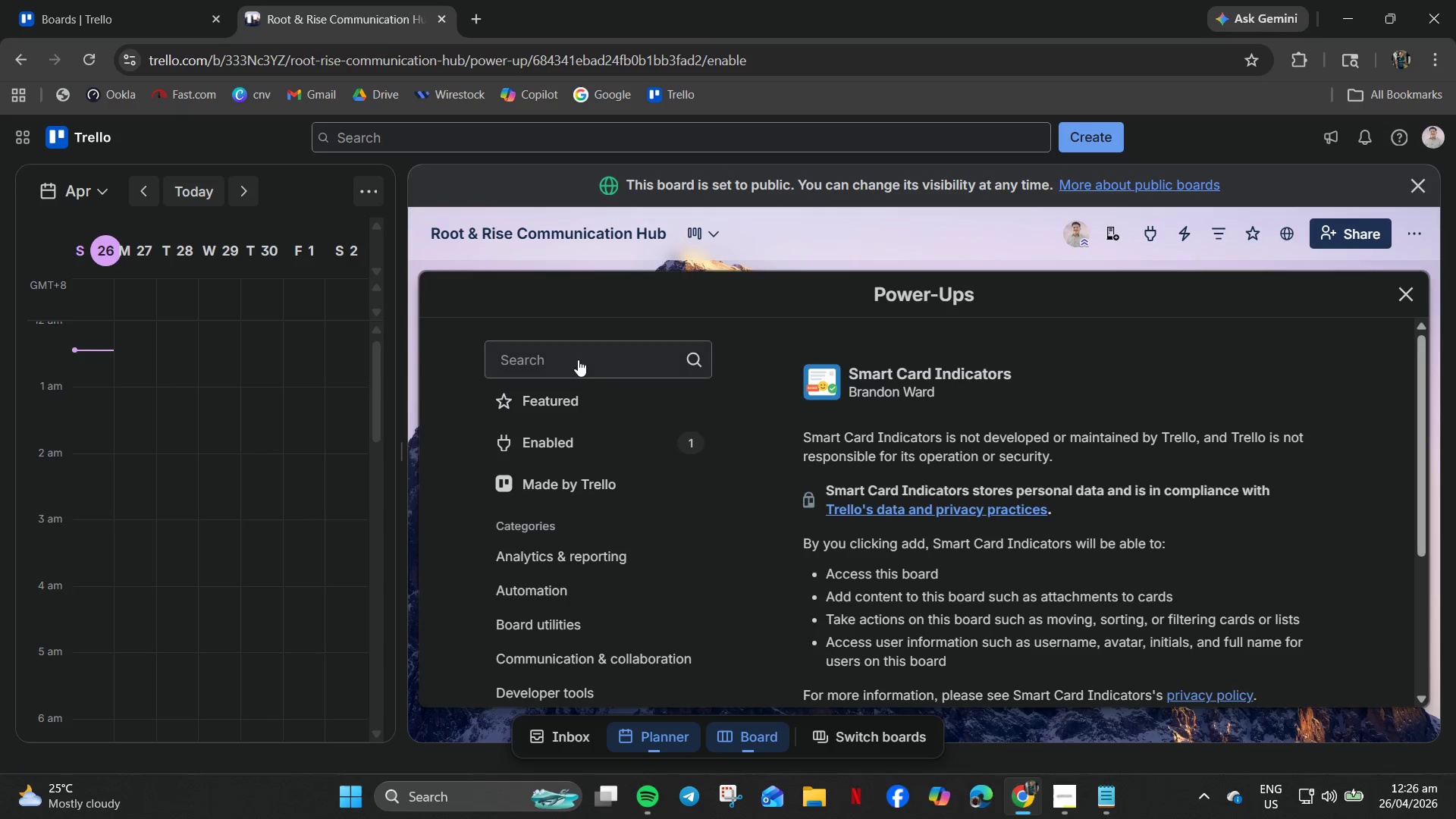 
left_click([576, 356])
 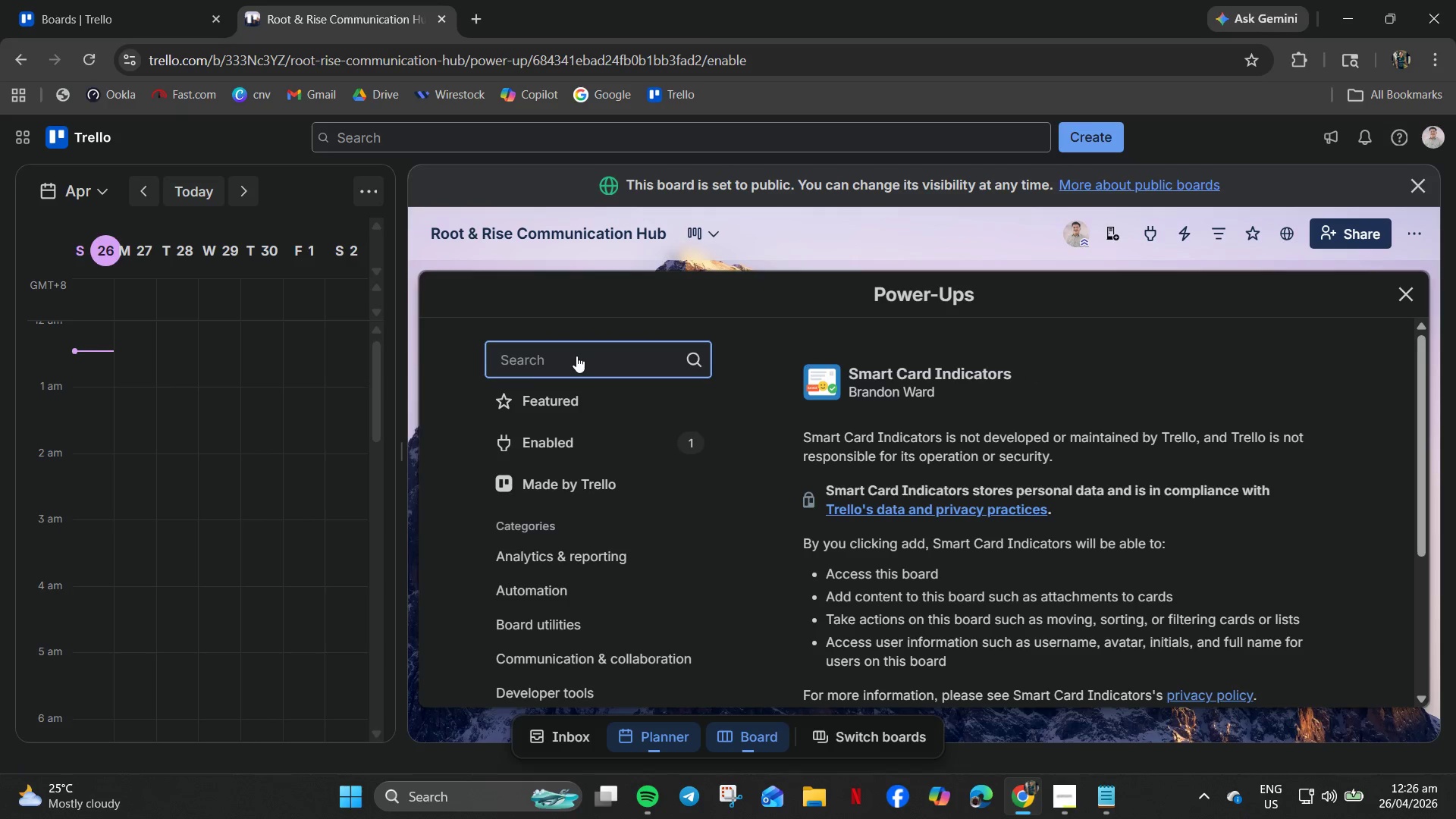 
type(Sys)
key(Backspace)
type(mte)
key(Backspace)
key(Backspace)
type(bol)
 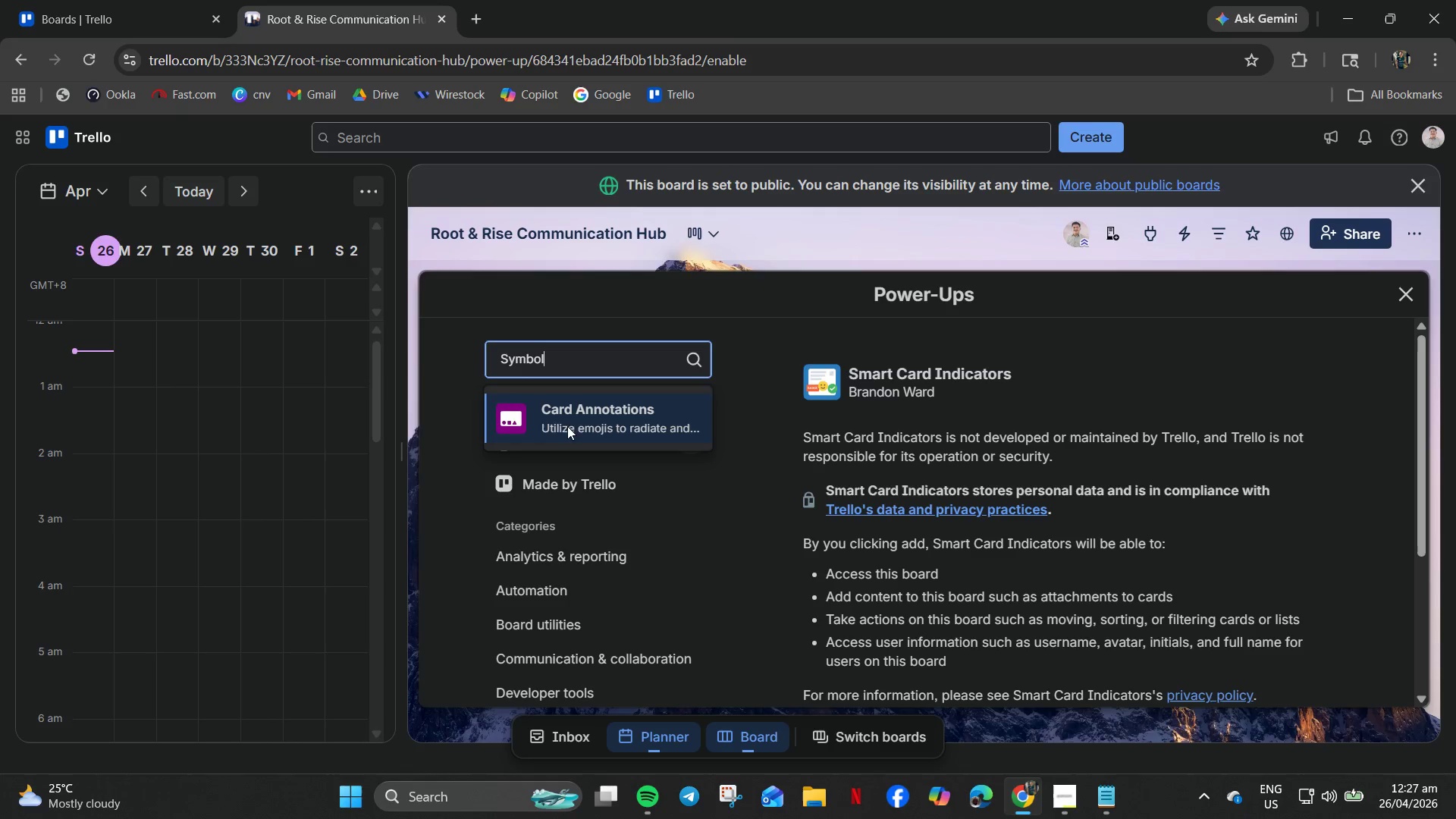 
left_click([516, 423])
 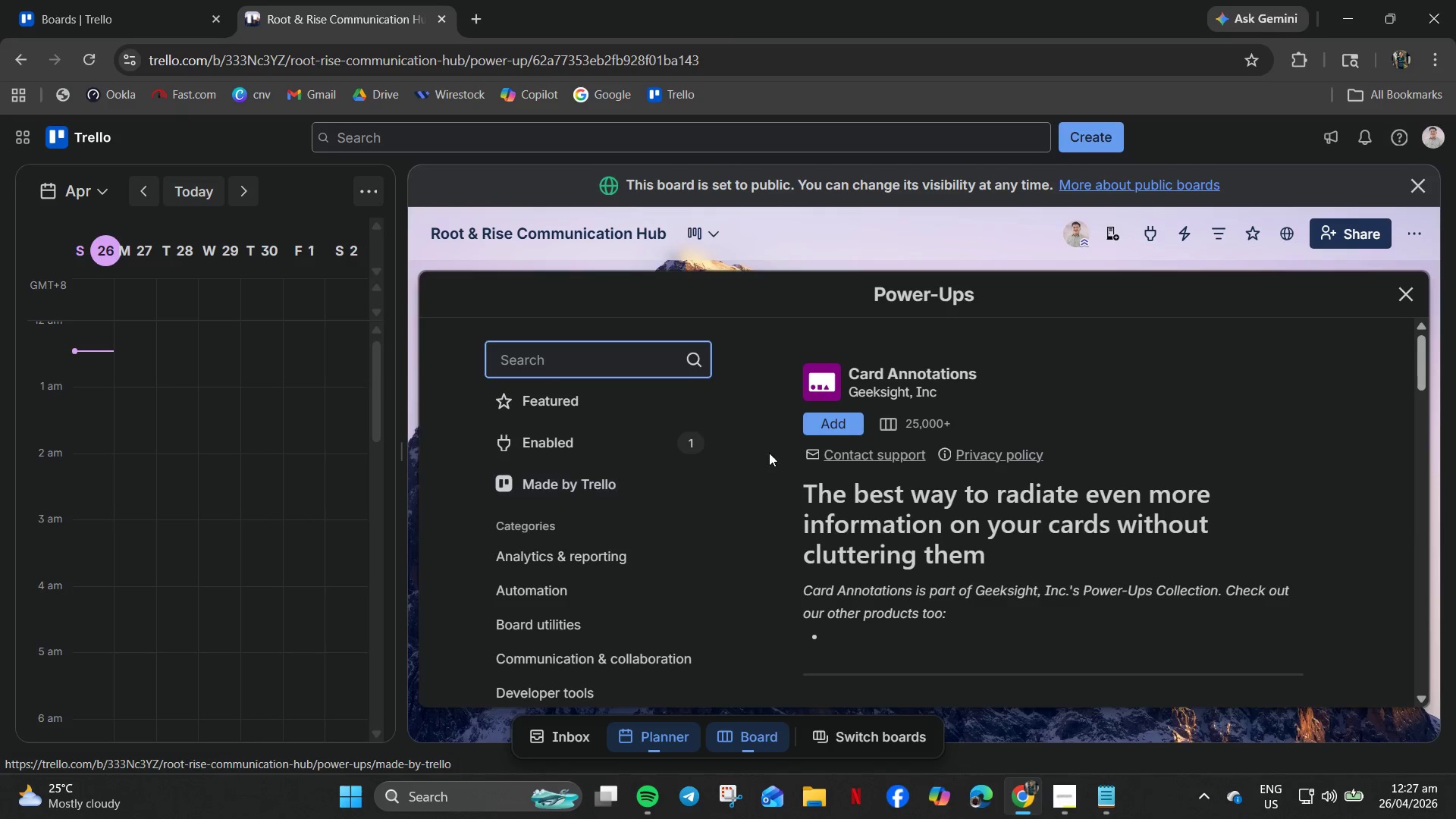 
left_click([836, 417])
 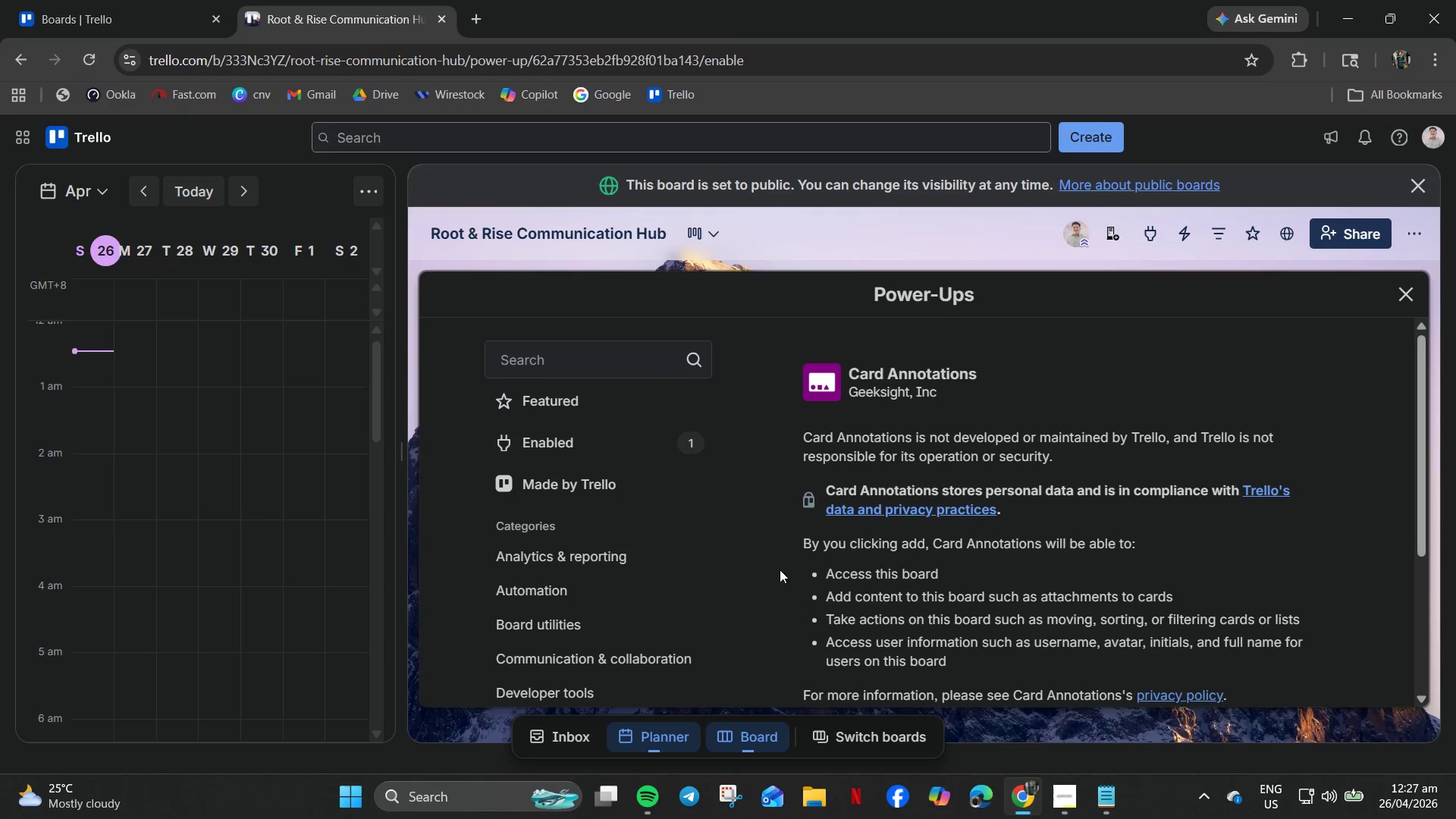 
scroll: coordinate [946, 593], scroll_direction: down, amount: 8.0
 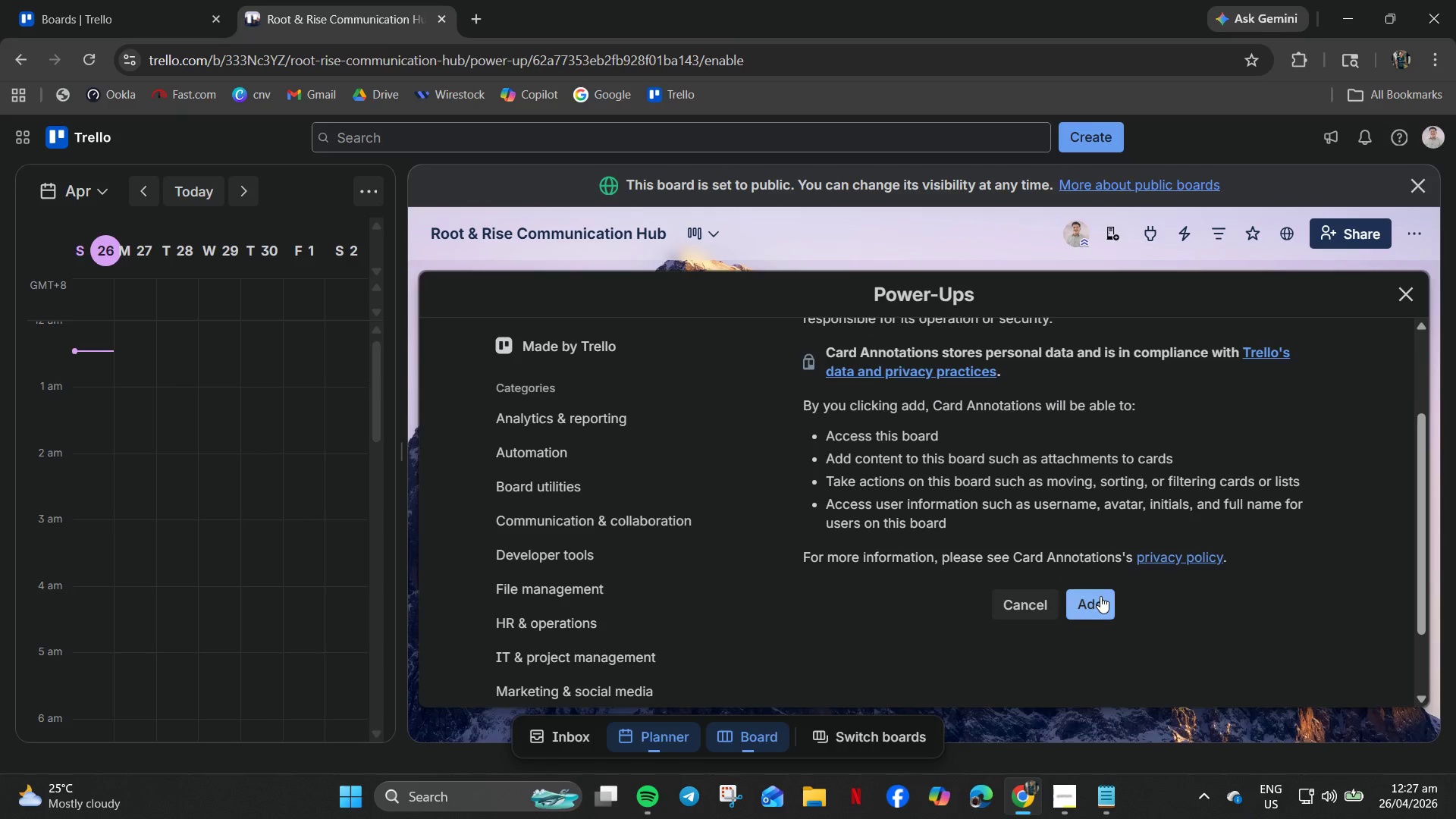 
left_click([1100, 596])
 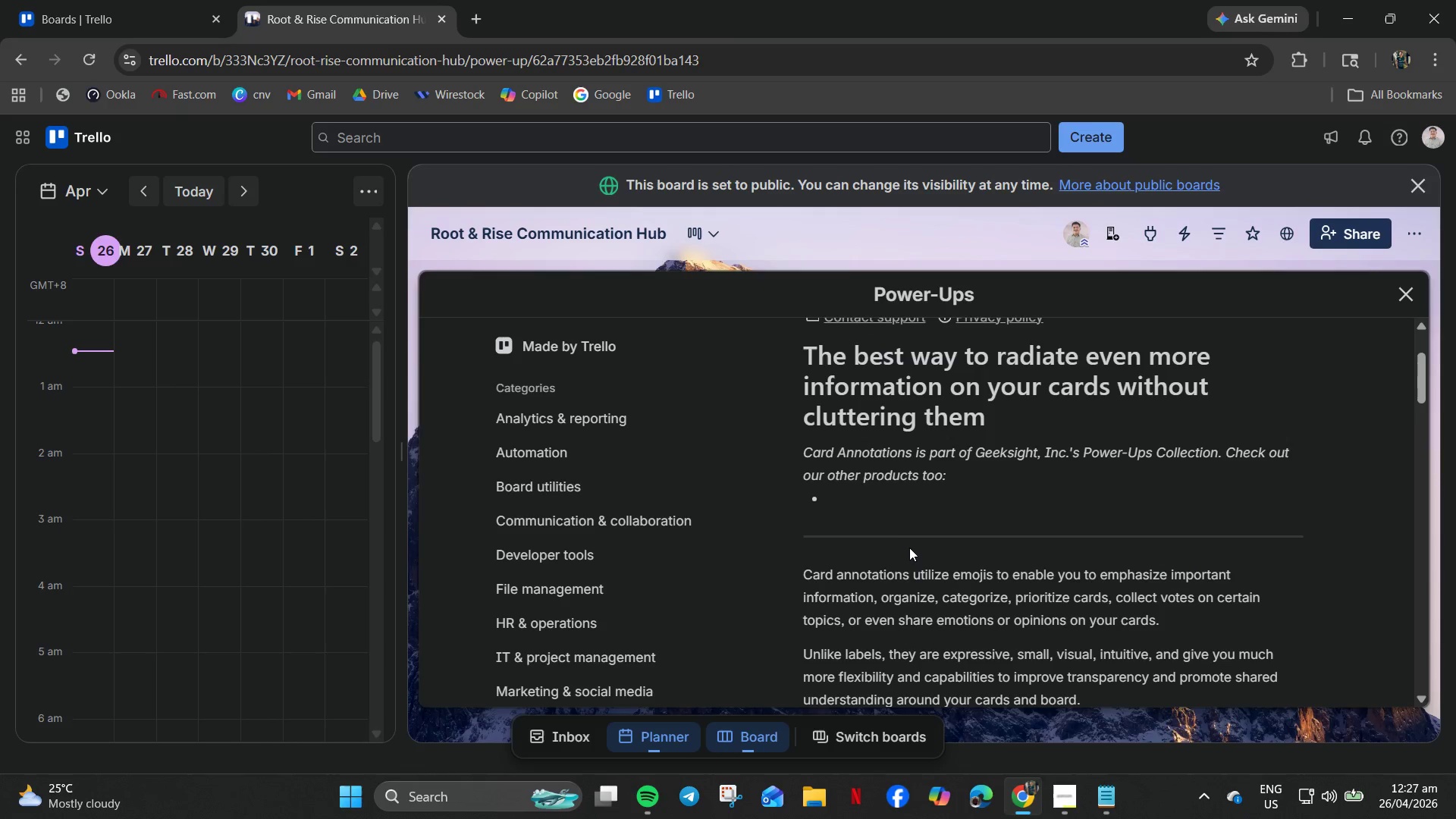 
mouse_move([833, 557])
 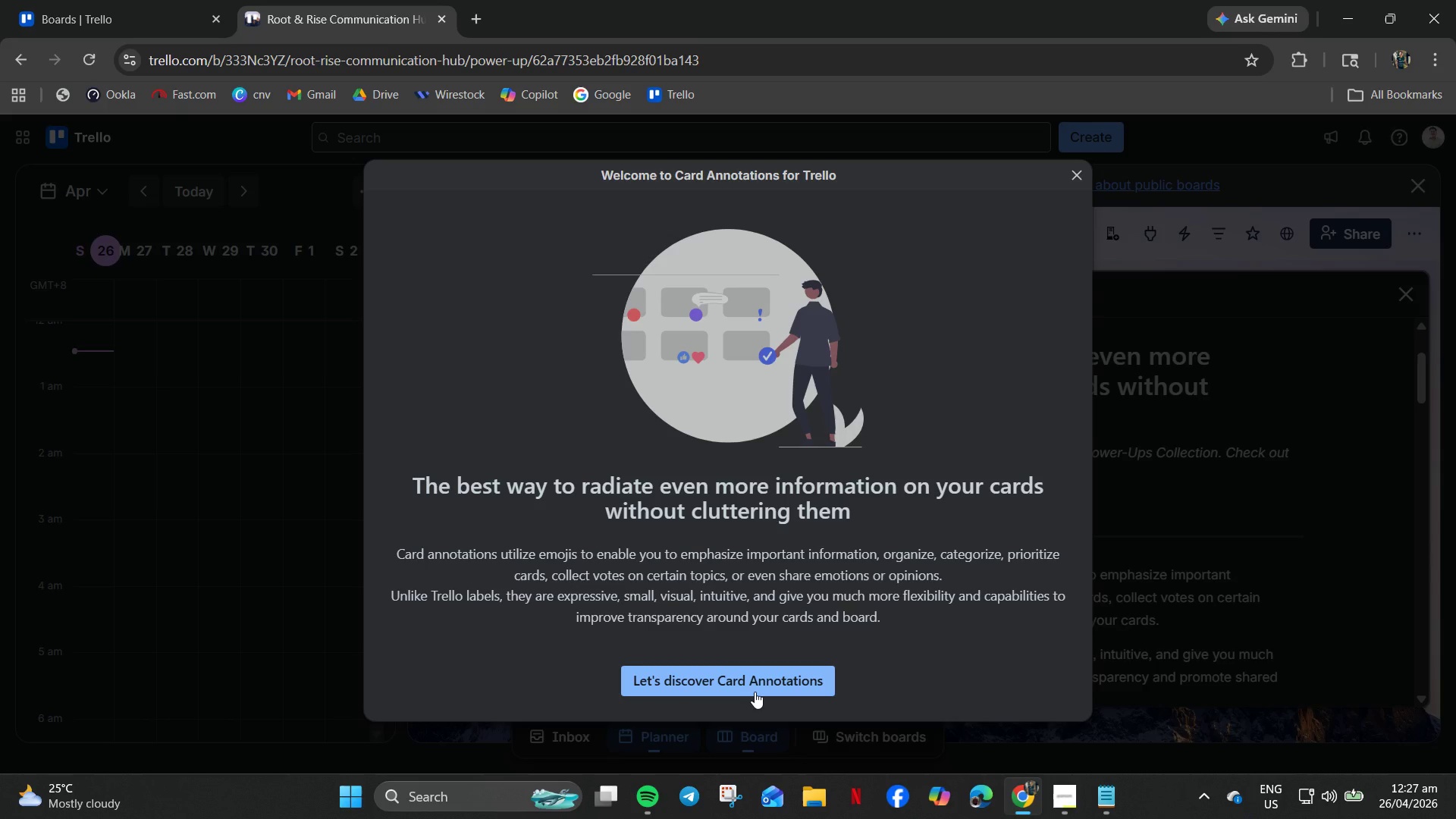 
left_click([755, 692])
 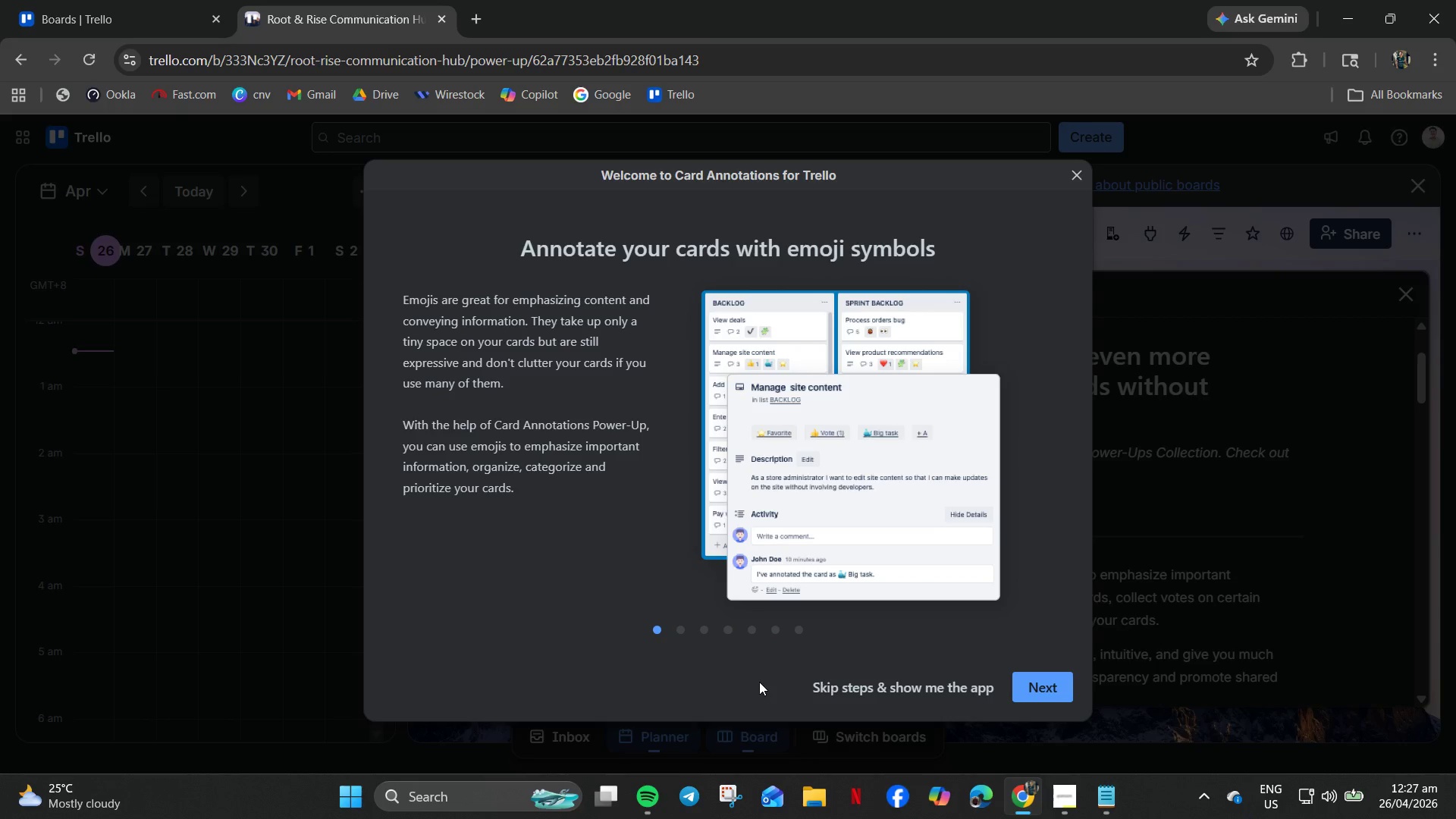 
wait(5.53)
 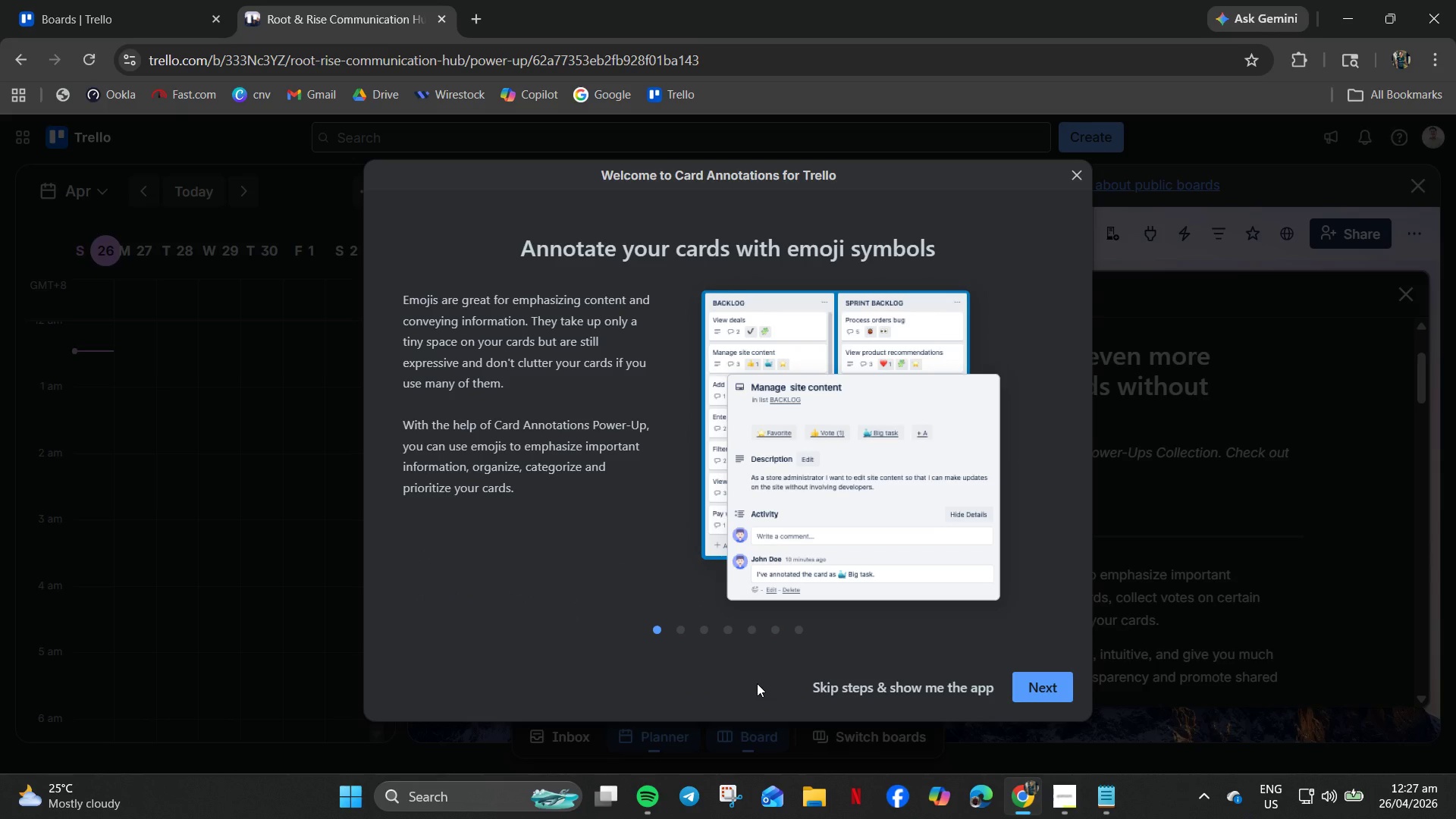 
left_click([1042, 692])
 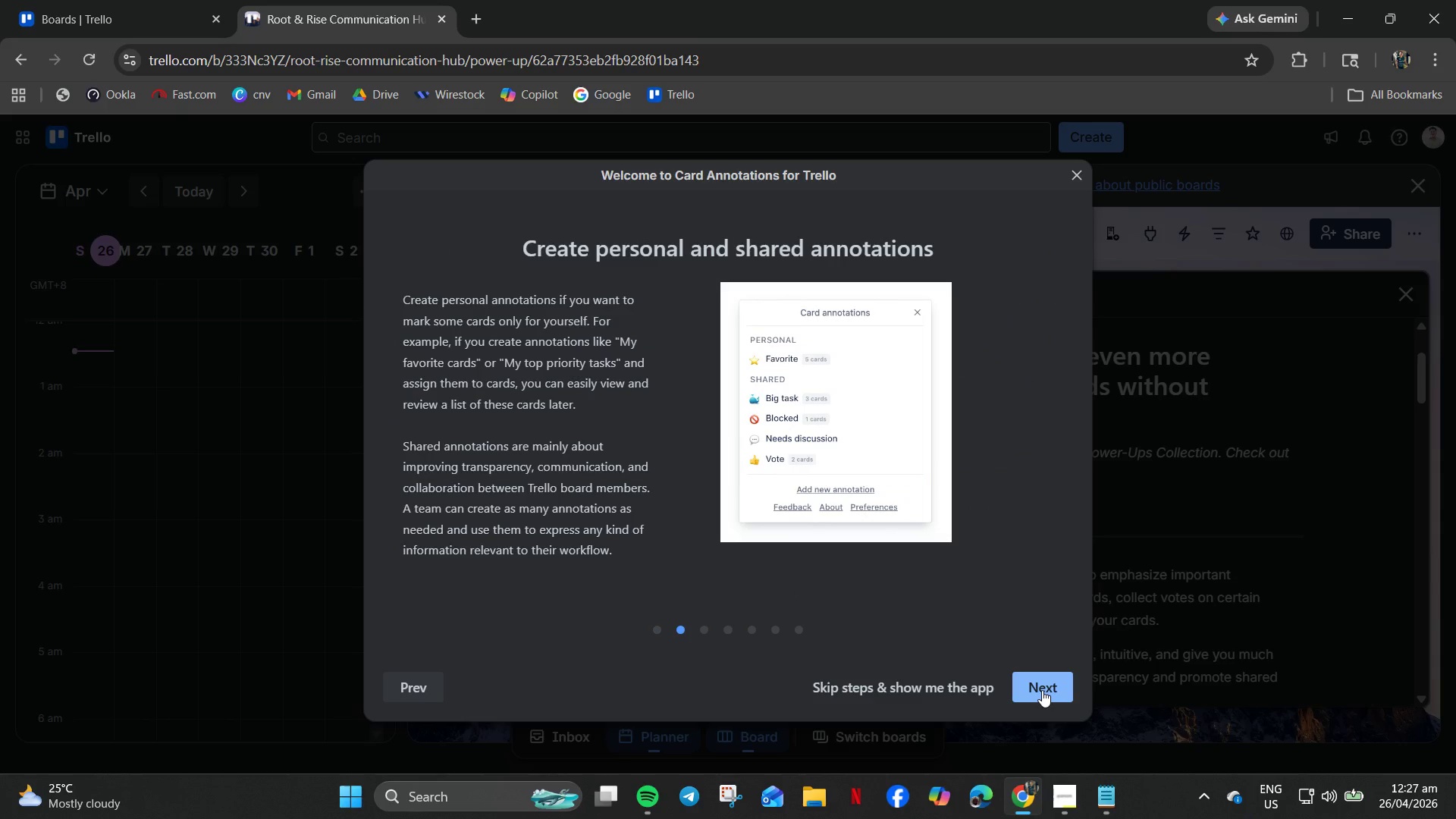 
left_click([1042, 690])
 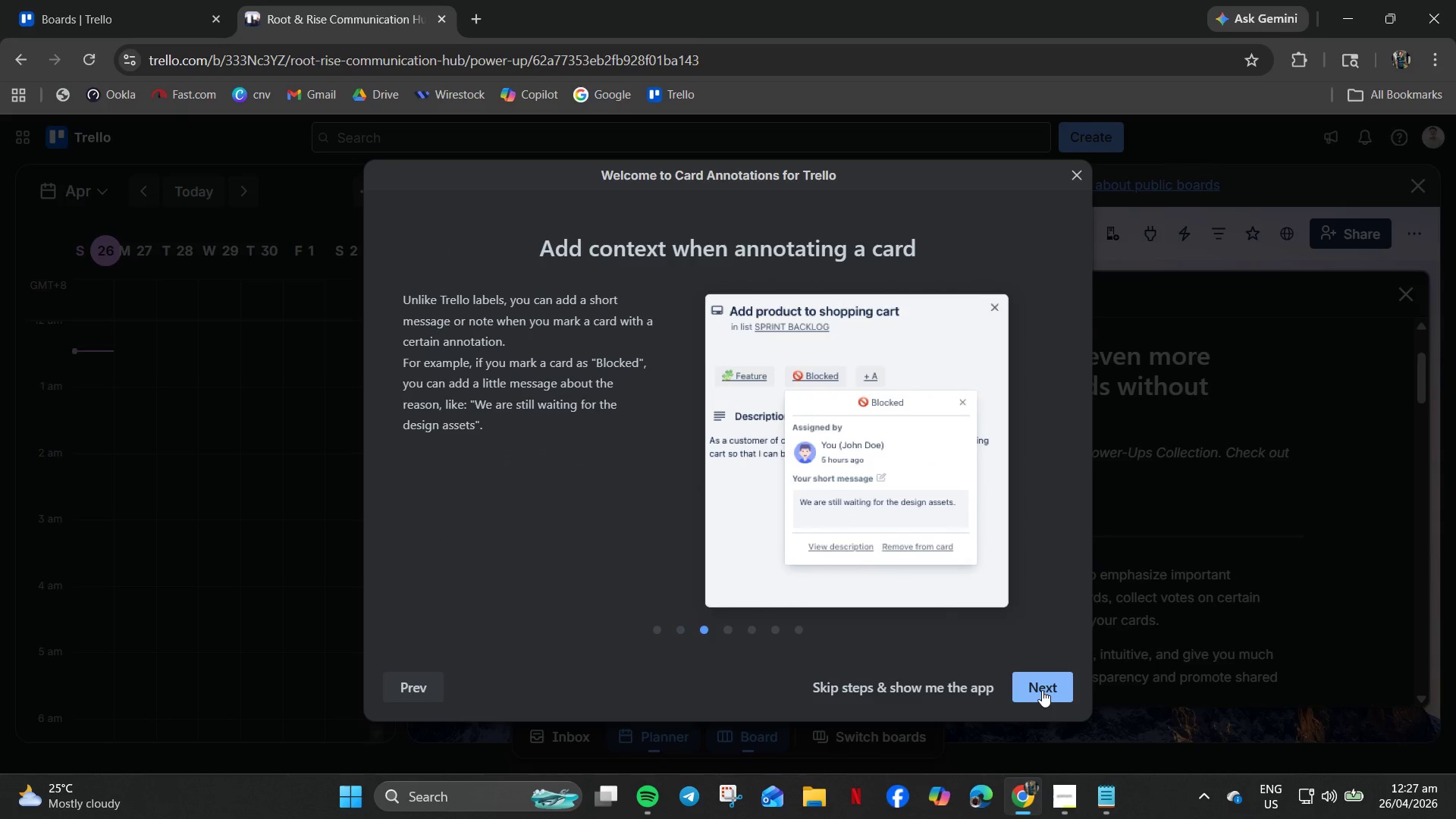 
left_click([1042, 690])
 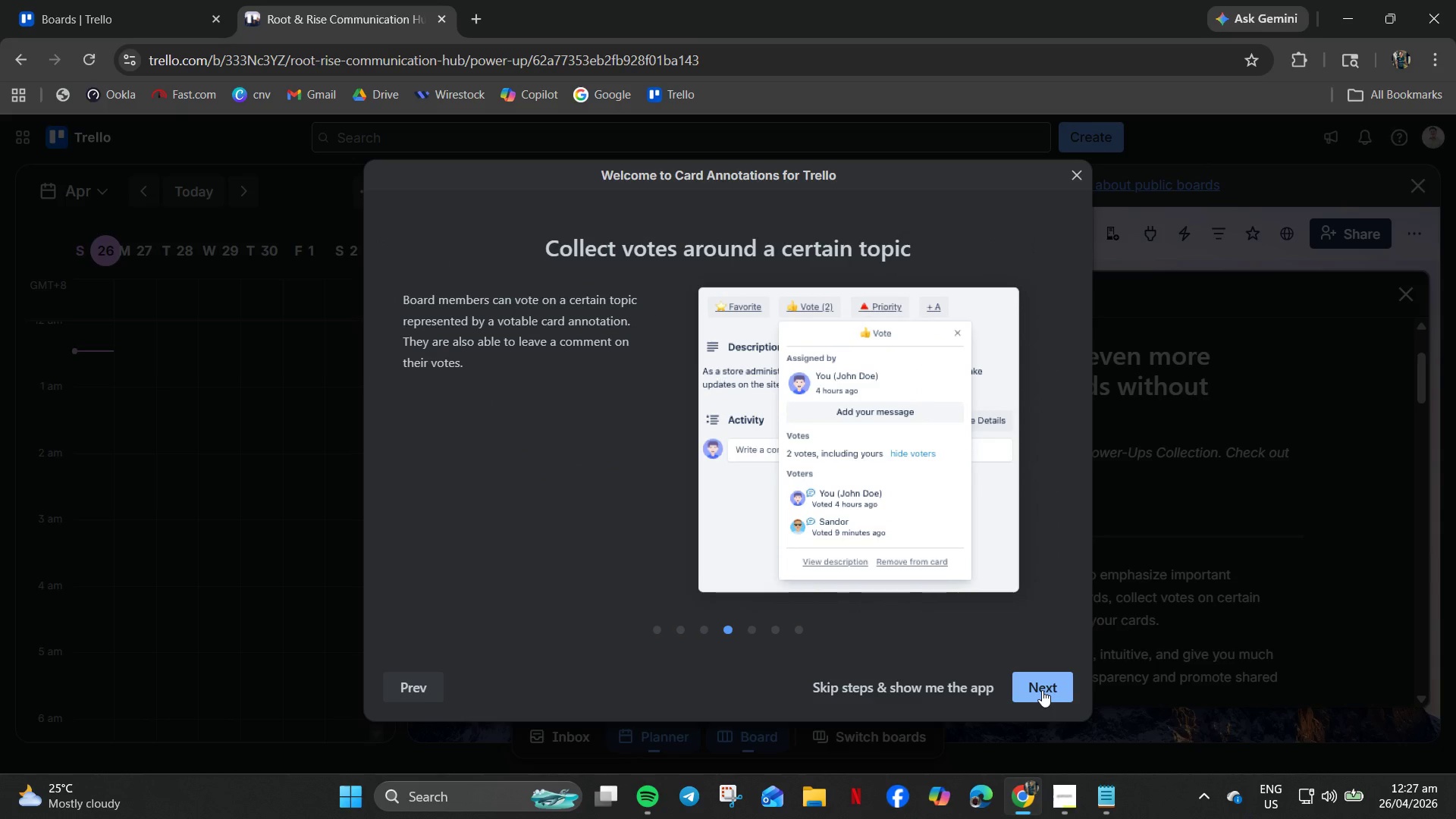 
left_click([1042, 690])
 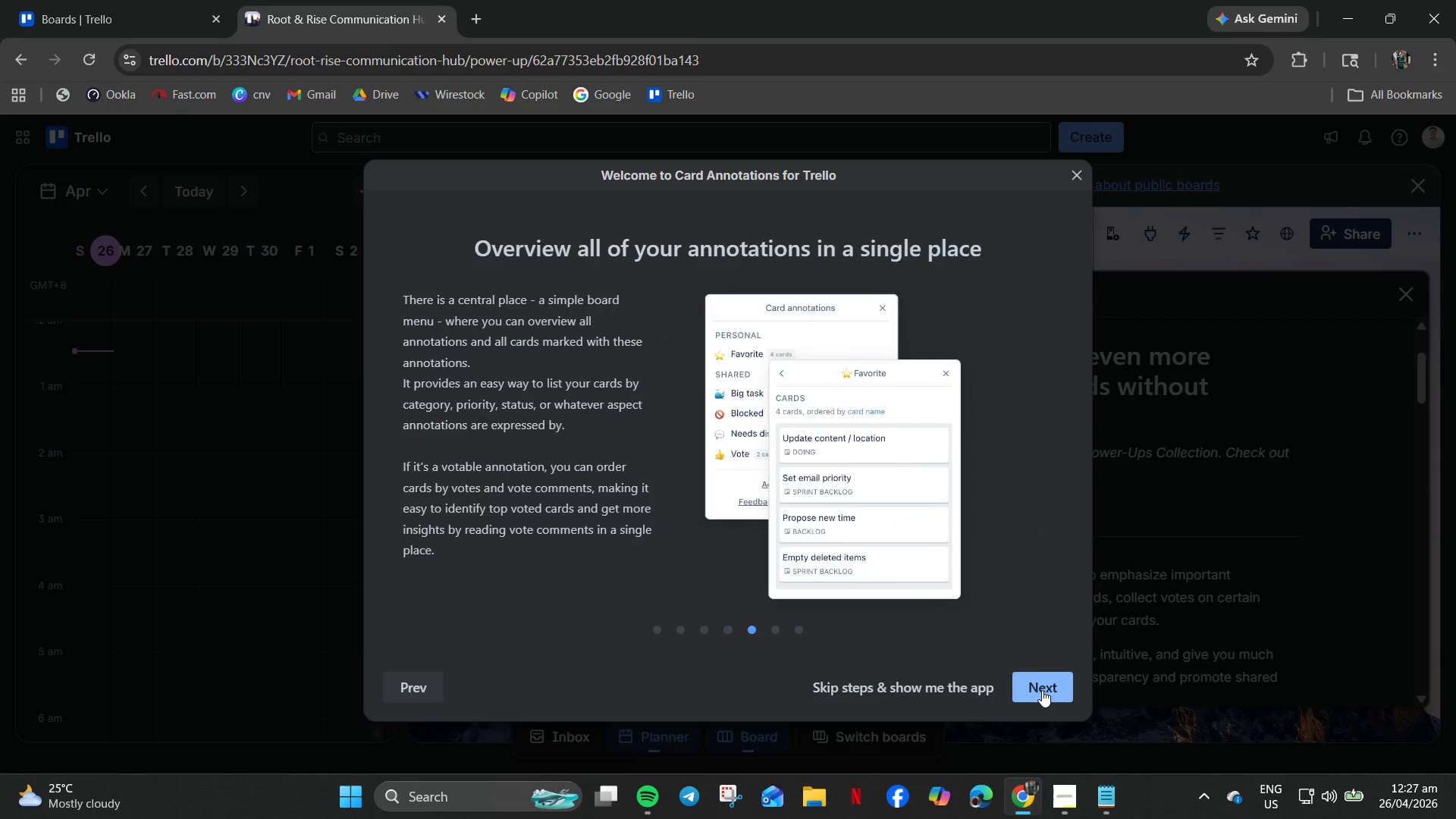 
left_click([1042, 690])
 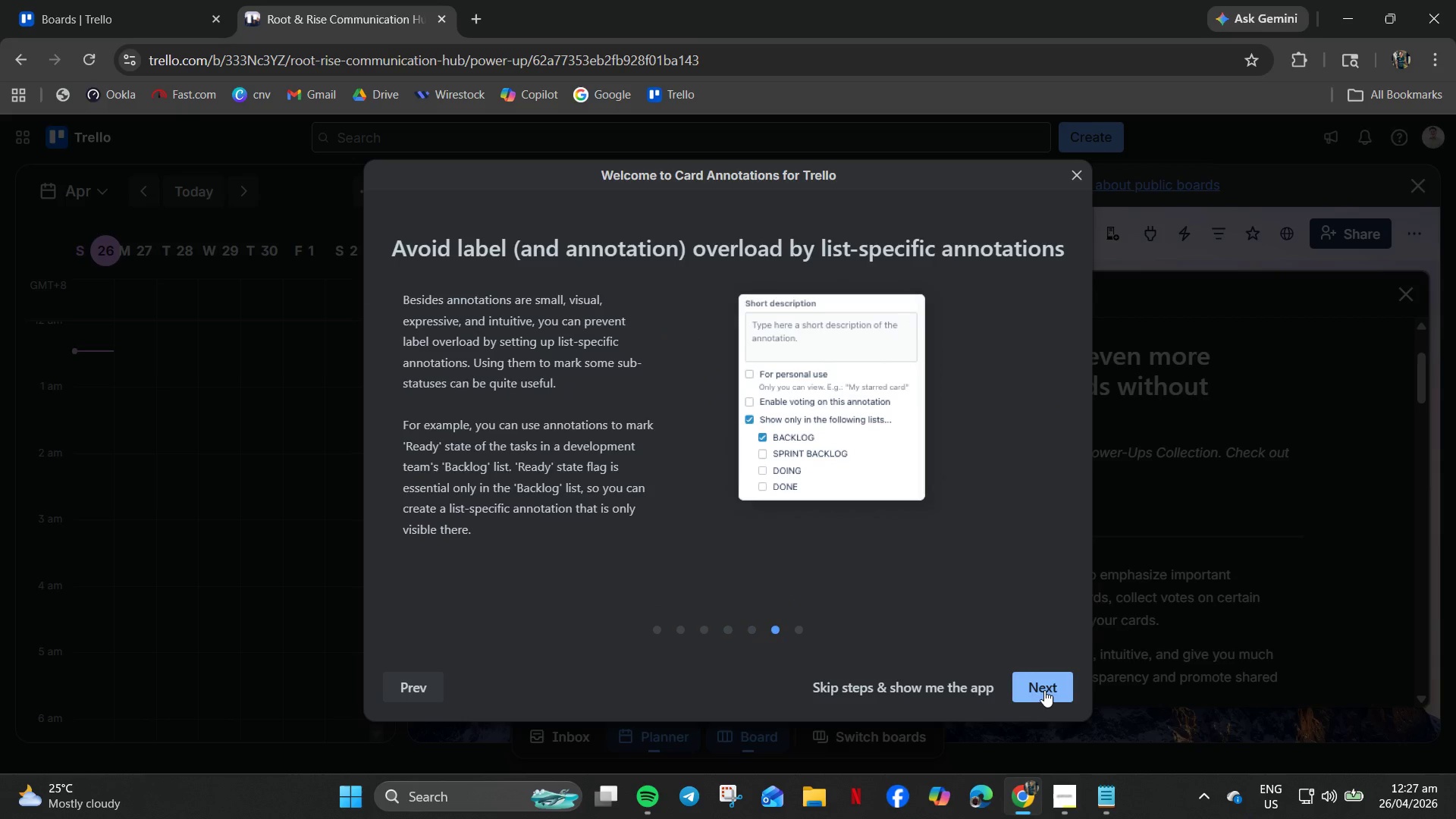 
left_click([1044, 689])
 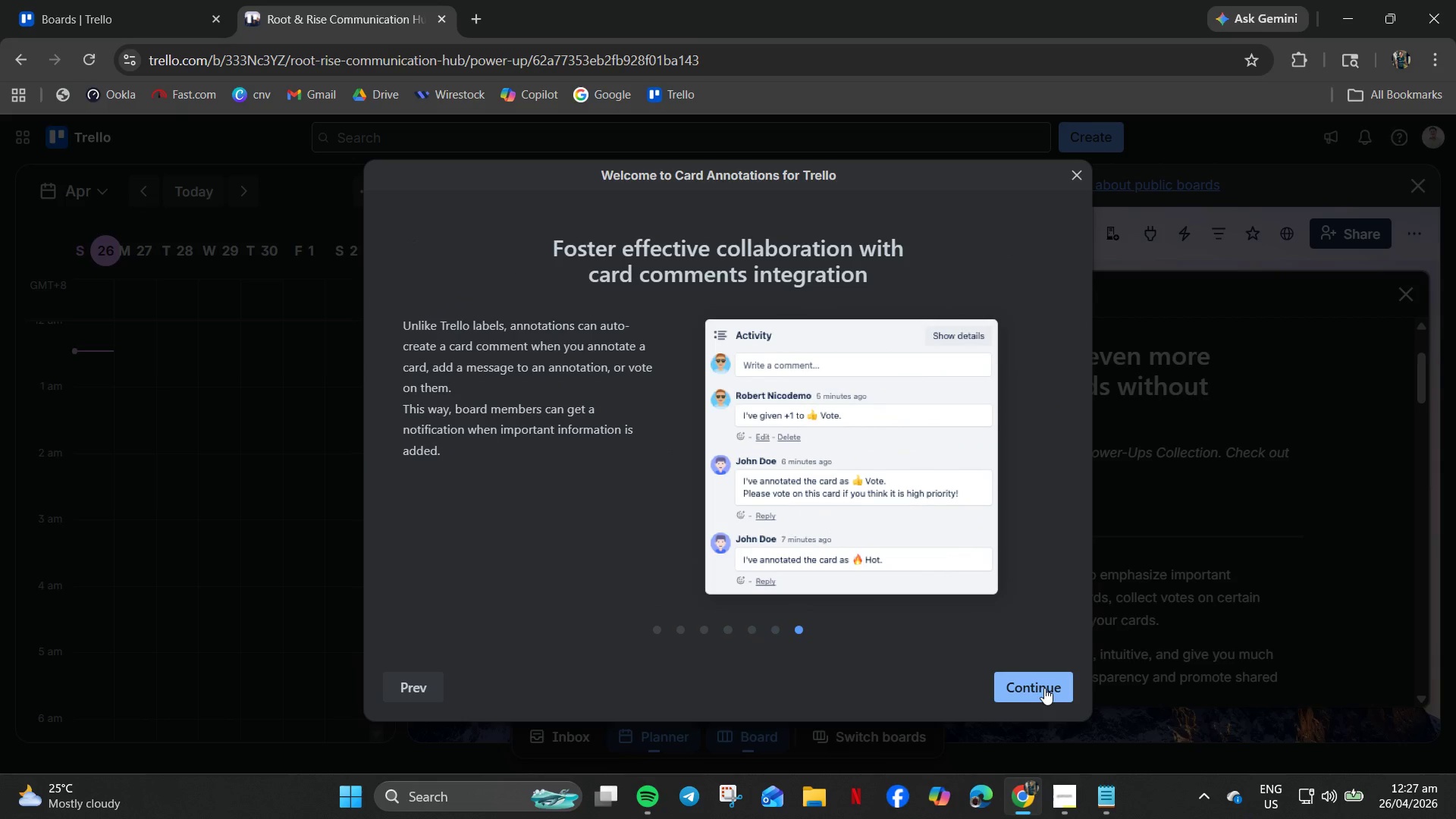 
left_click([1044, 688])
 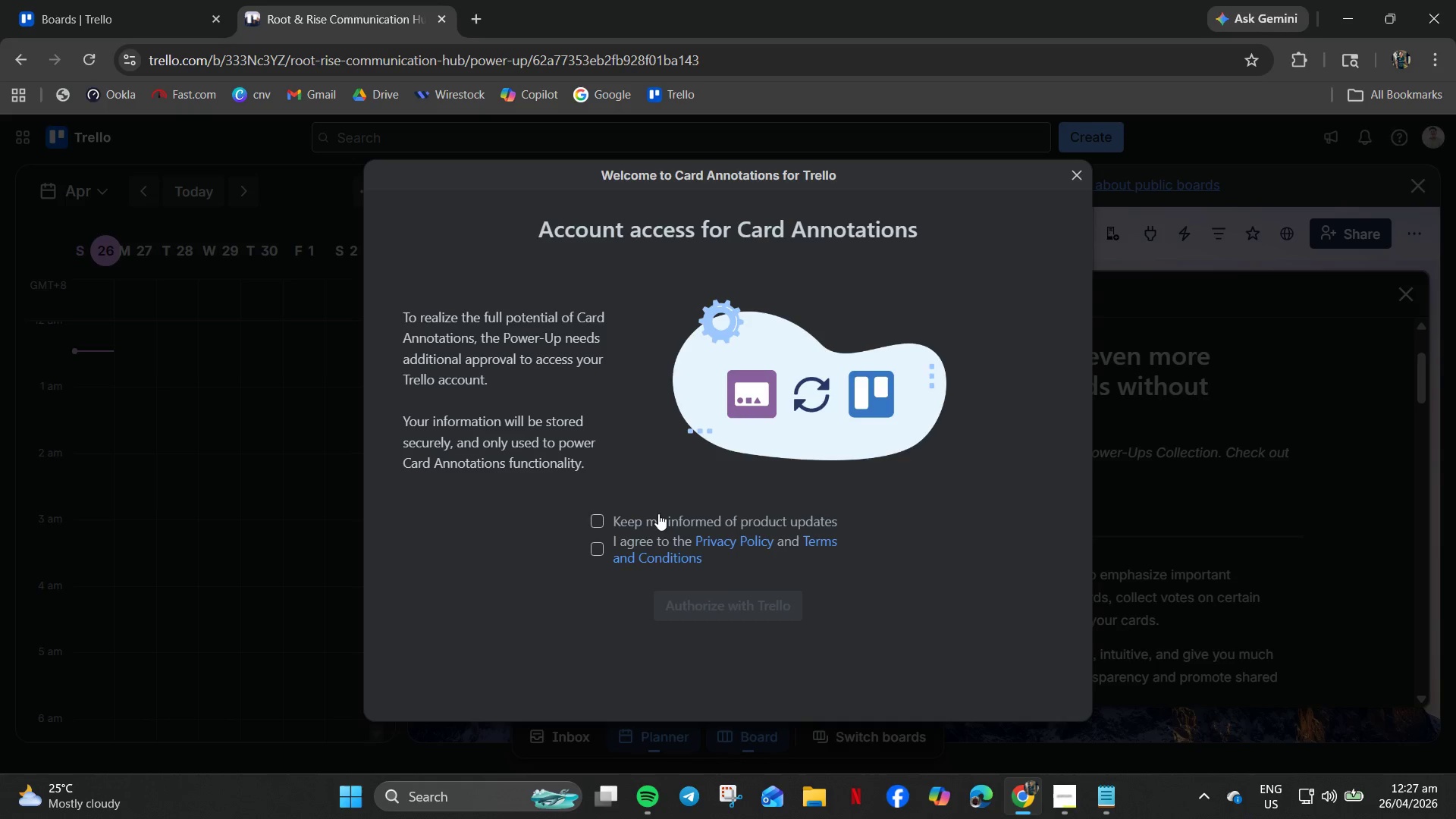 
double_click([602, 545])
 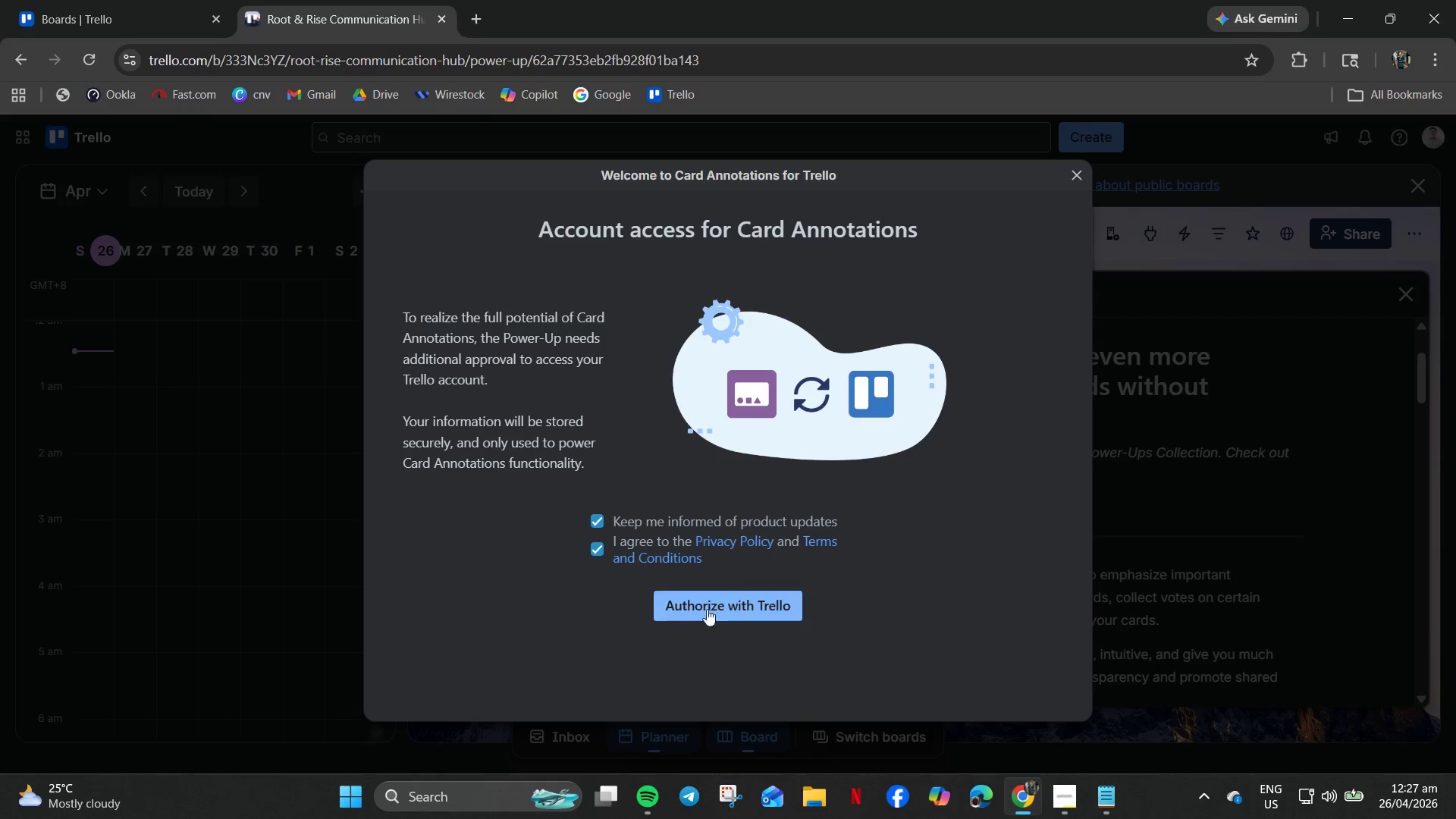 
left_click([712, 610])
 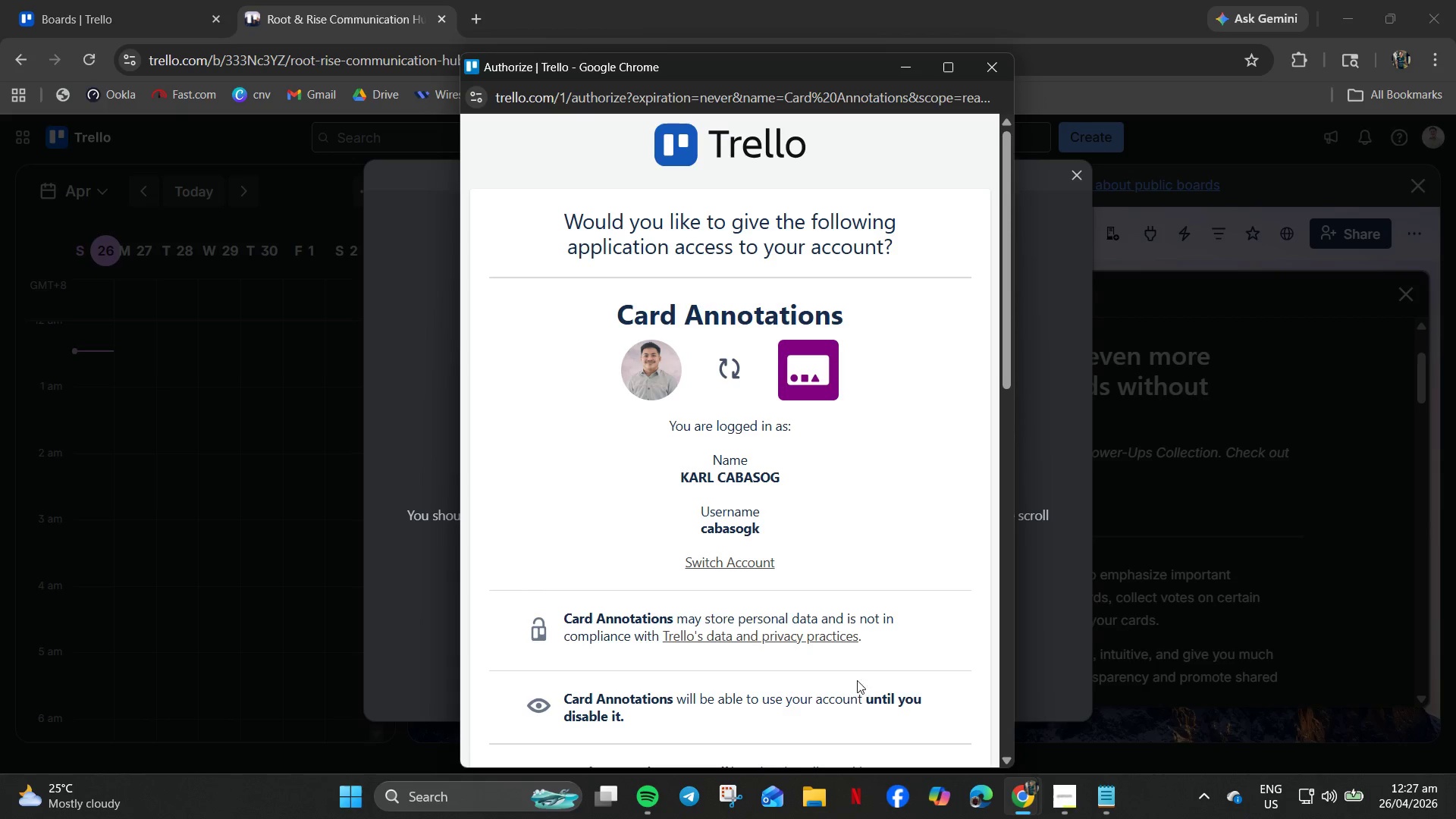 
wait(8.02)
 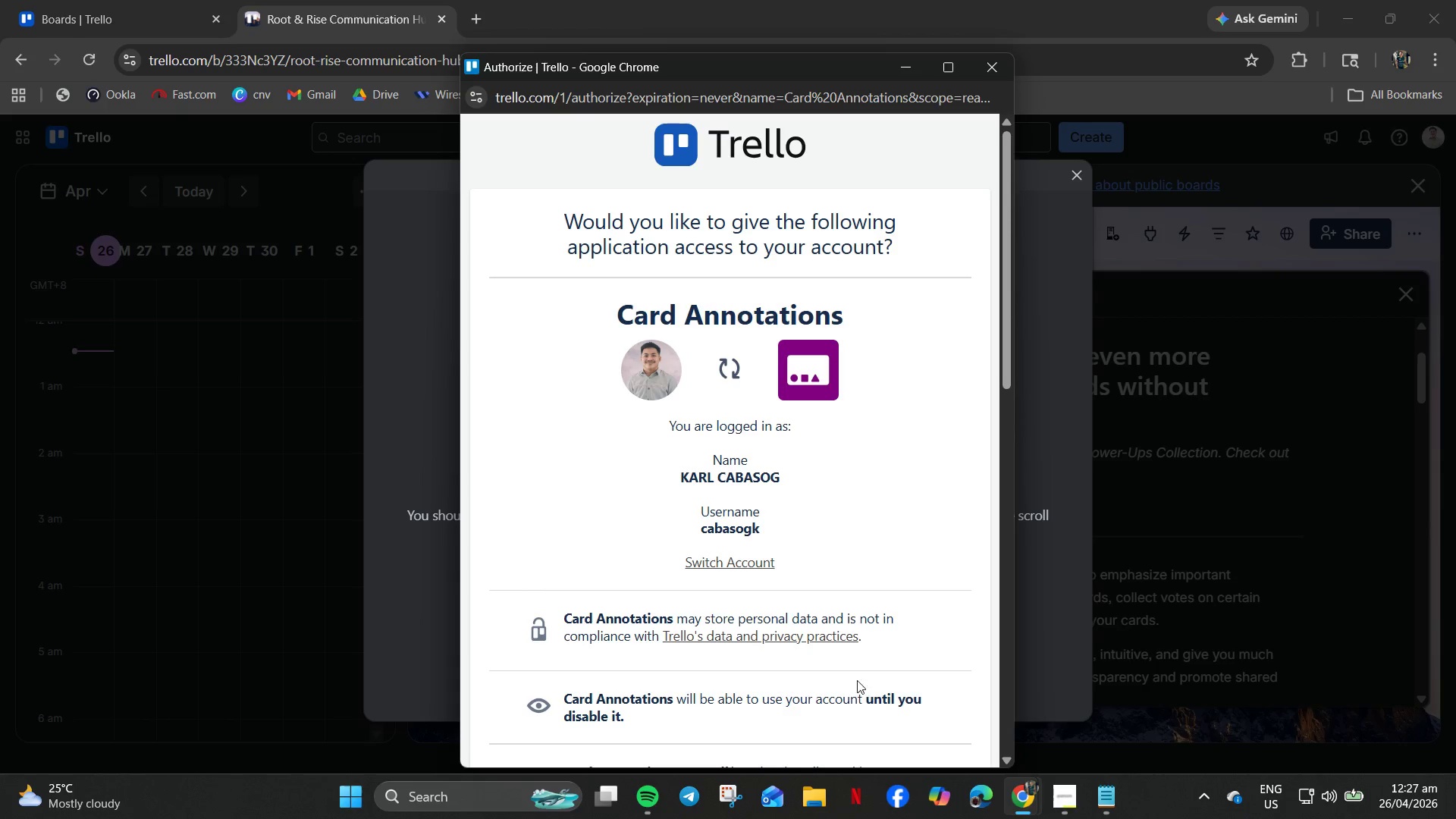 
scroll: coordinate [777, 606], scroll_direction: down, amount: 13.0
 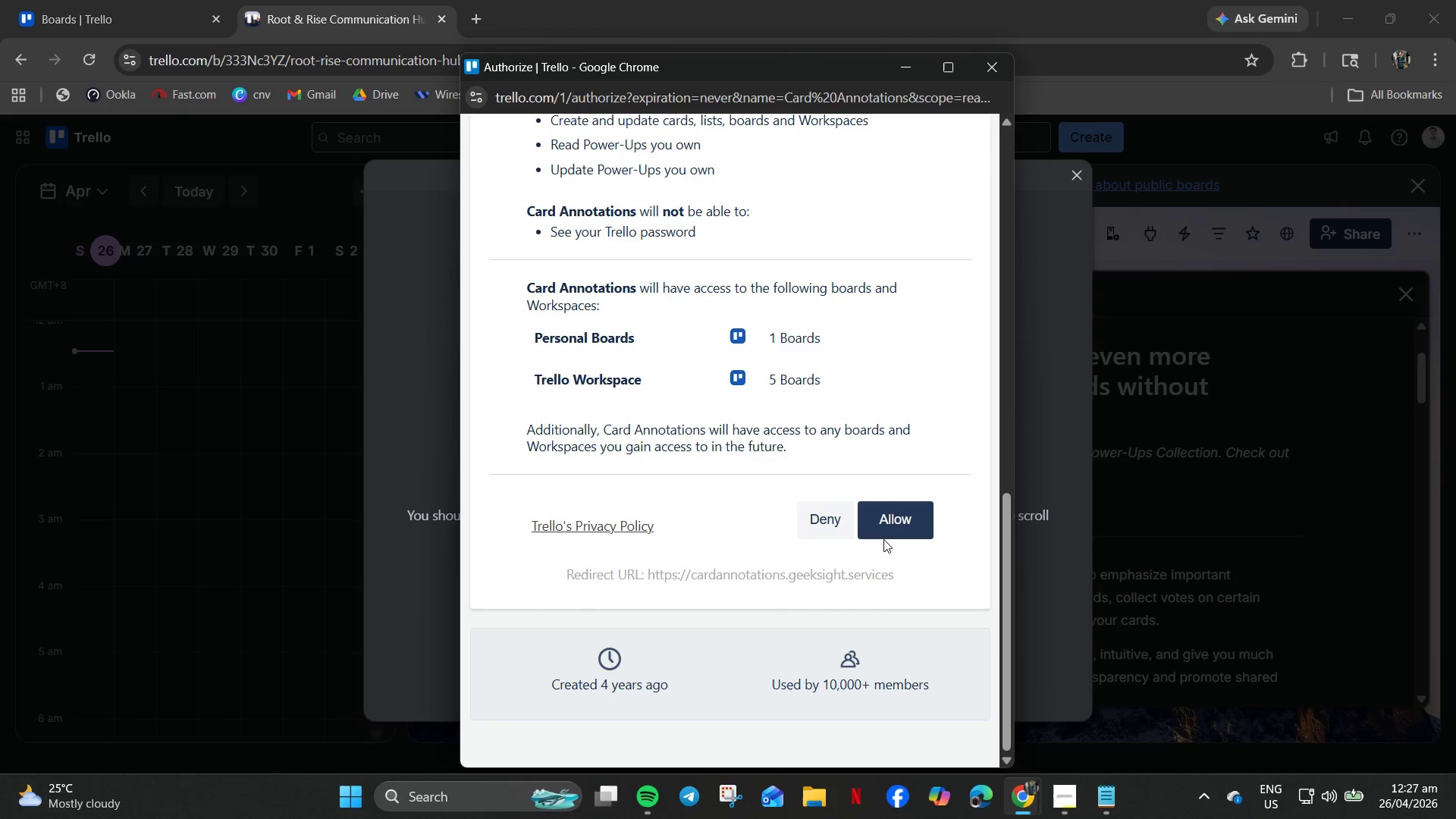 
left_click([886, 534])
 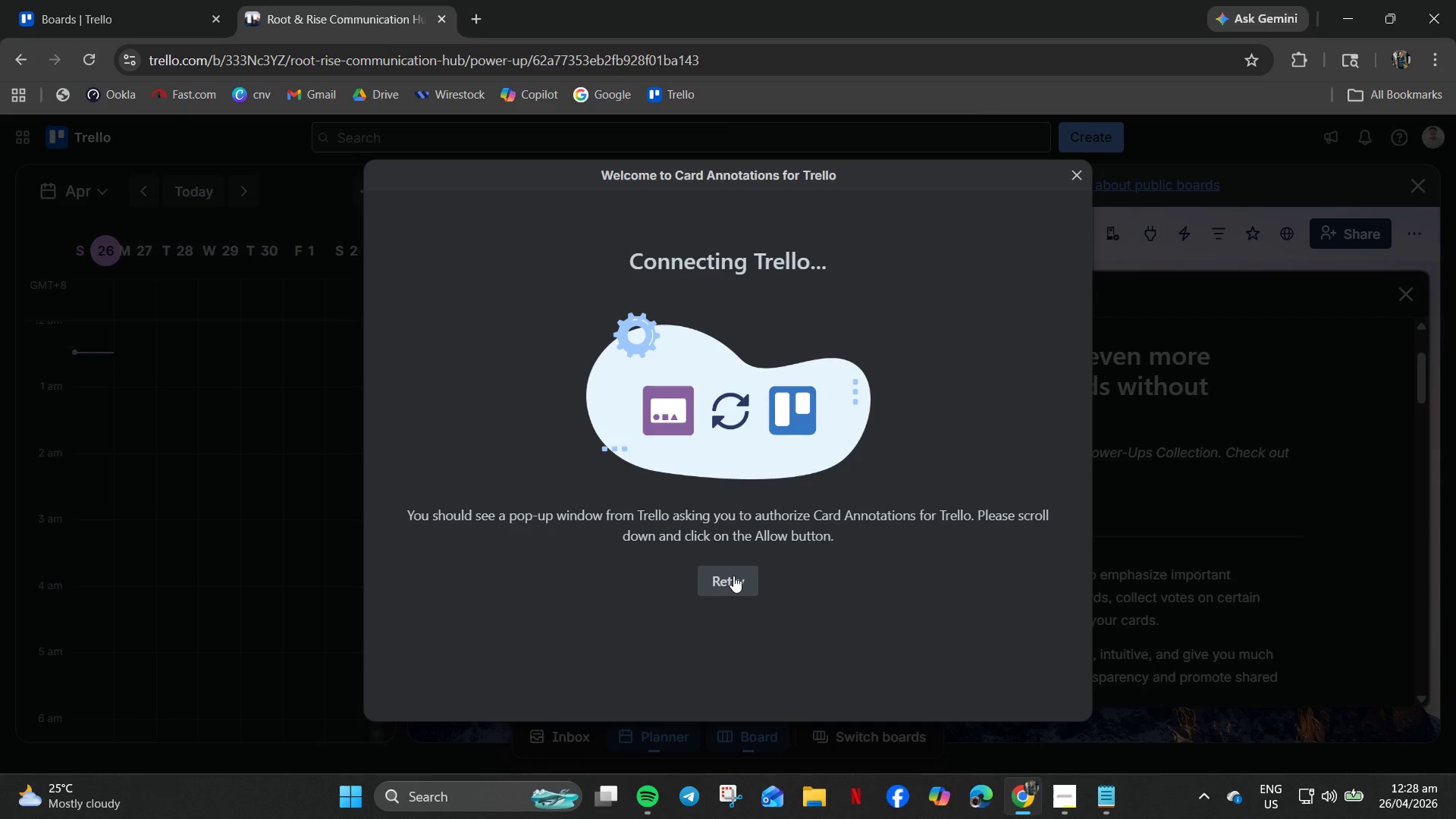 
wait(8.48)
 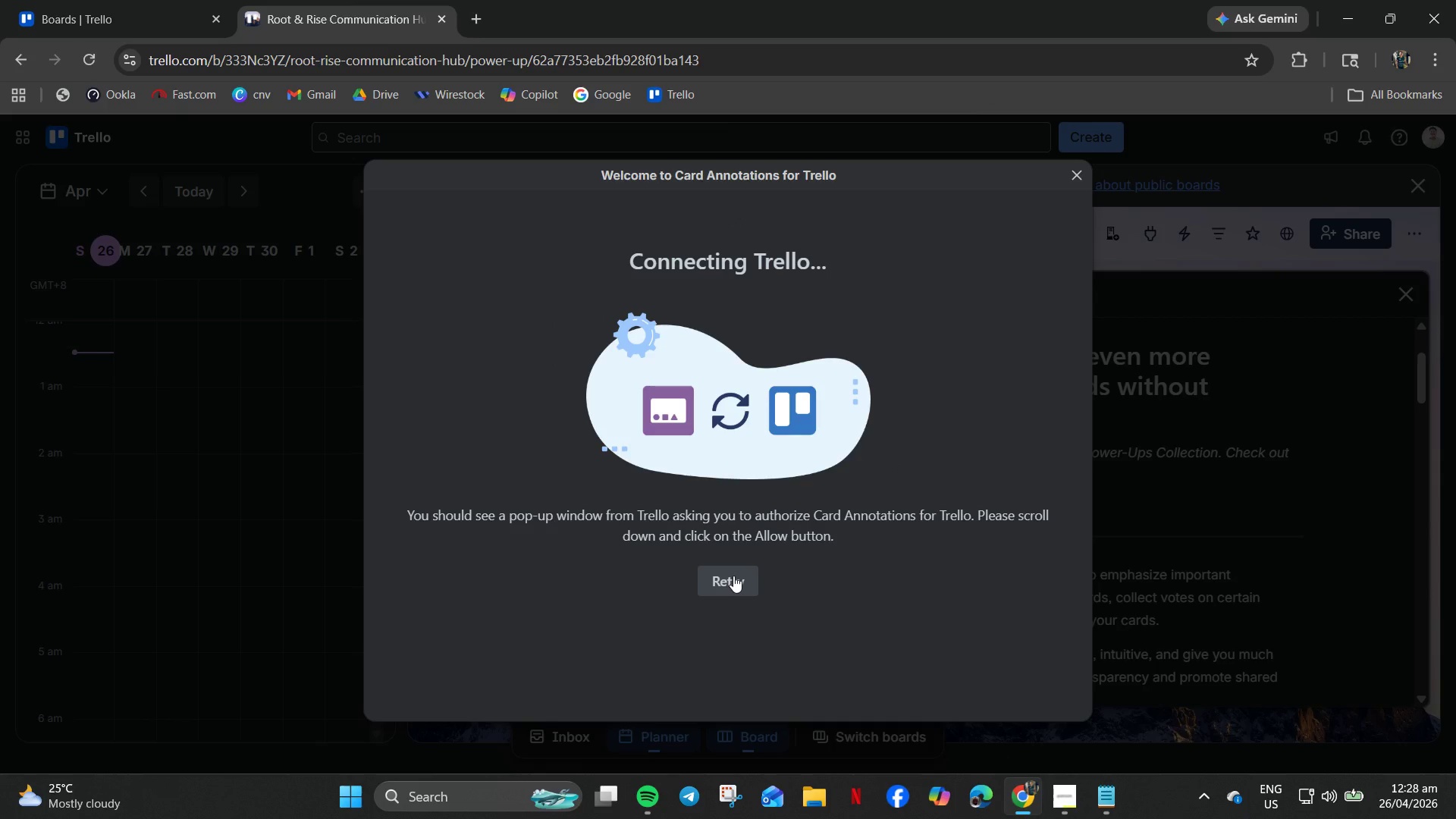 
left_click([741, 676])
 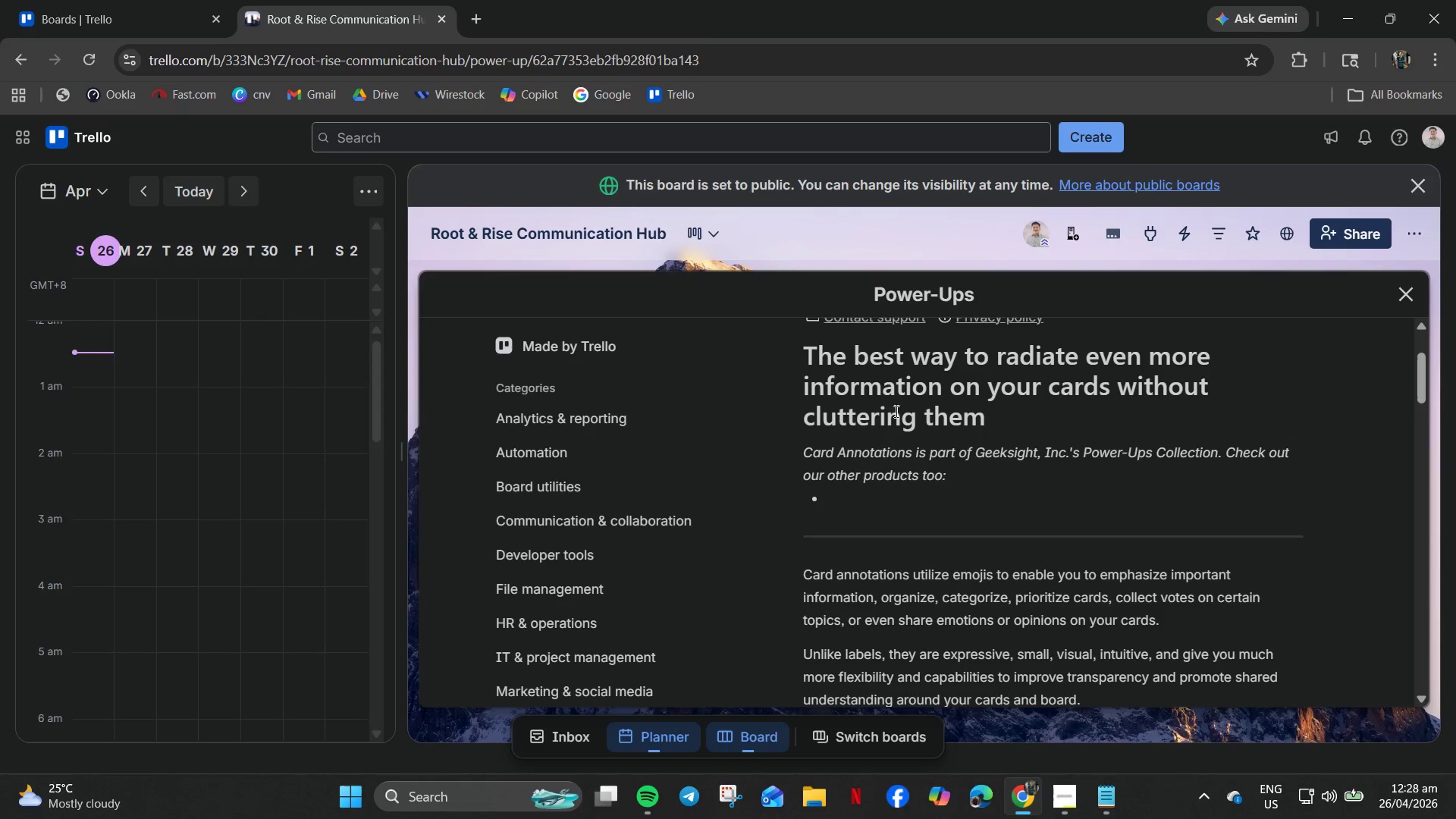 
scroll: coordinate [814, 535], scroll_direction: up, amount: 9.0
 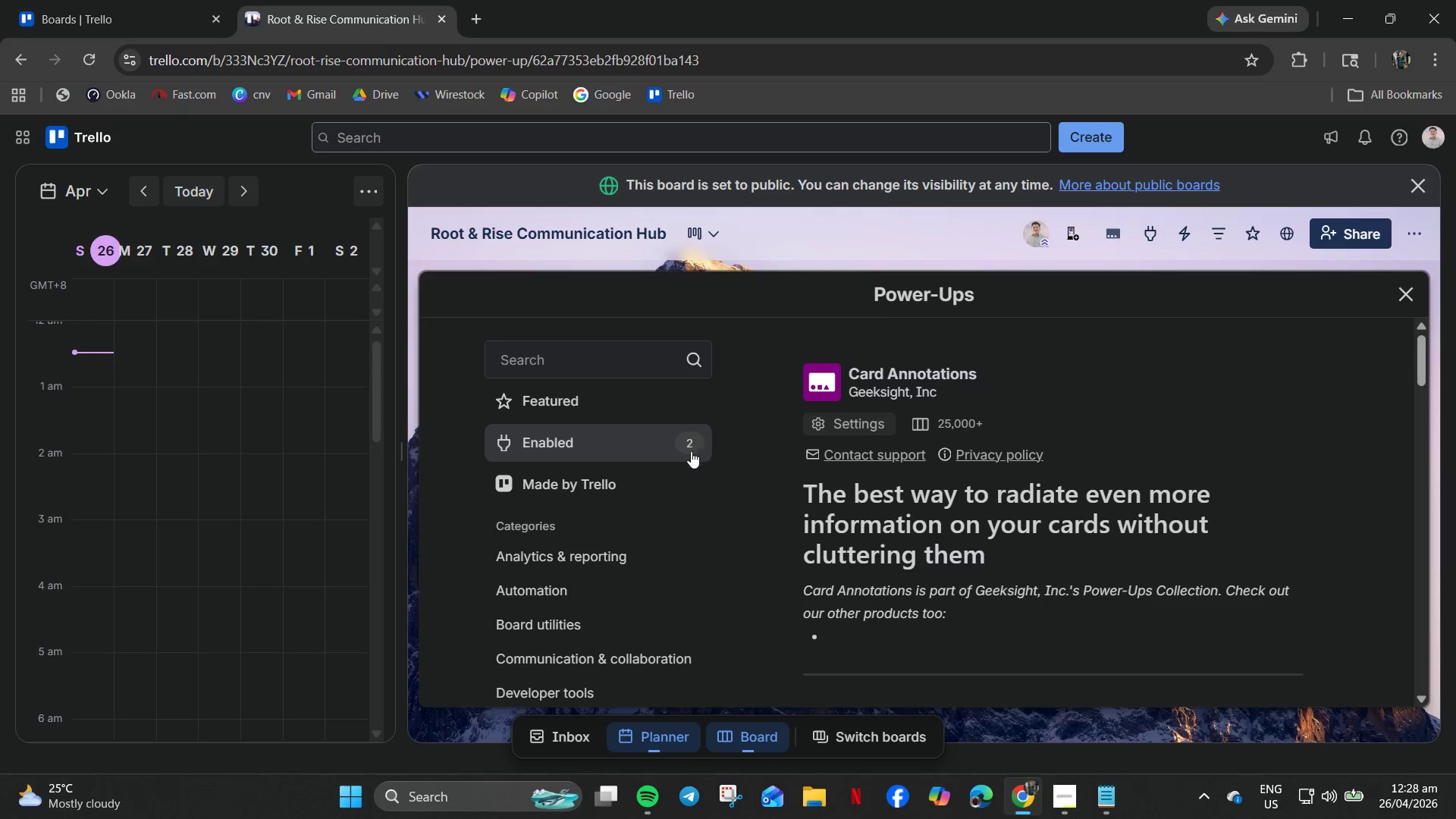 
left_click([623, 430])
 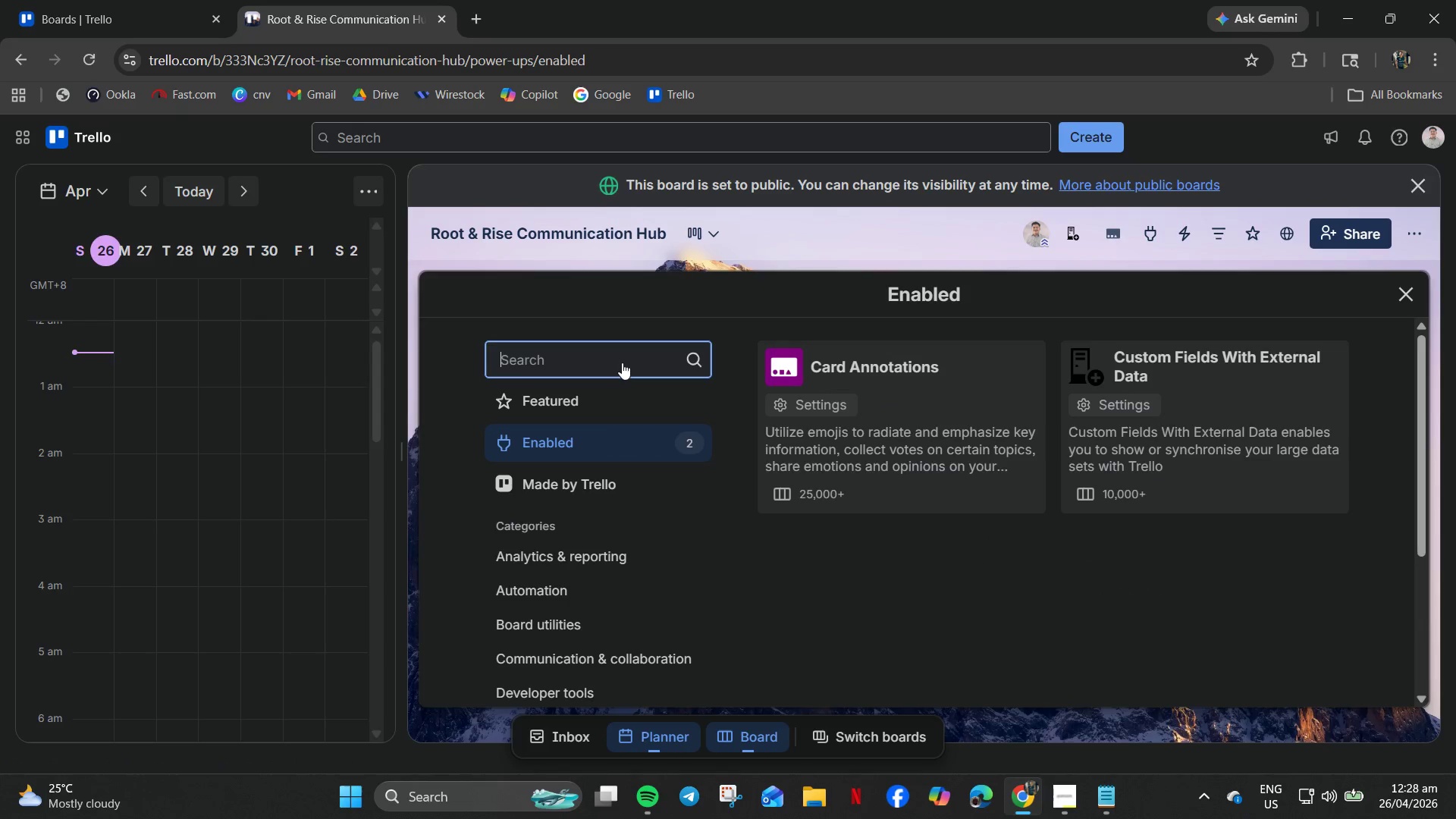 
type(calendar)
 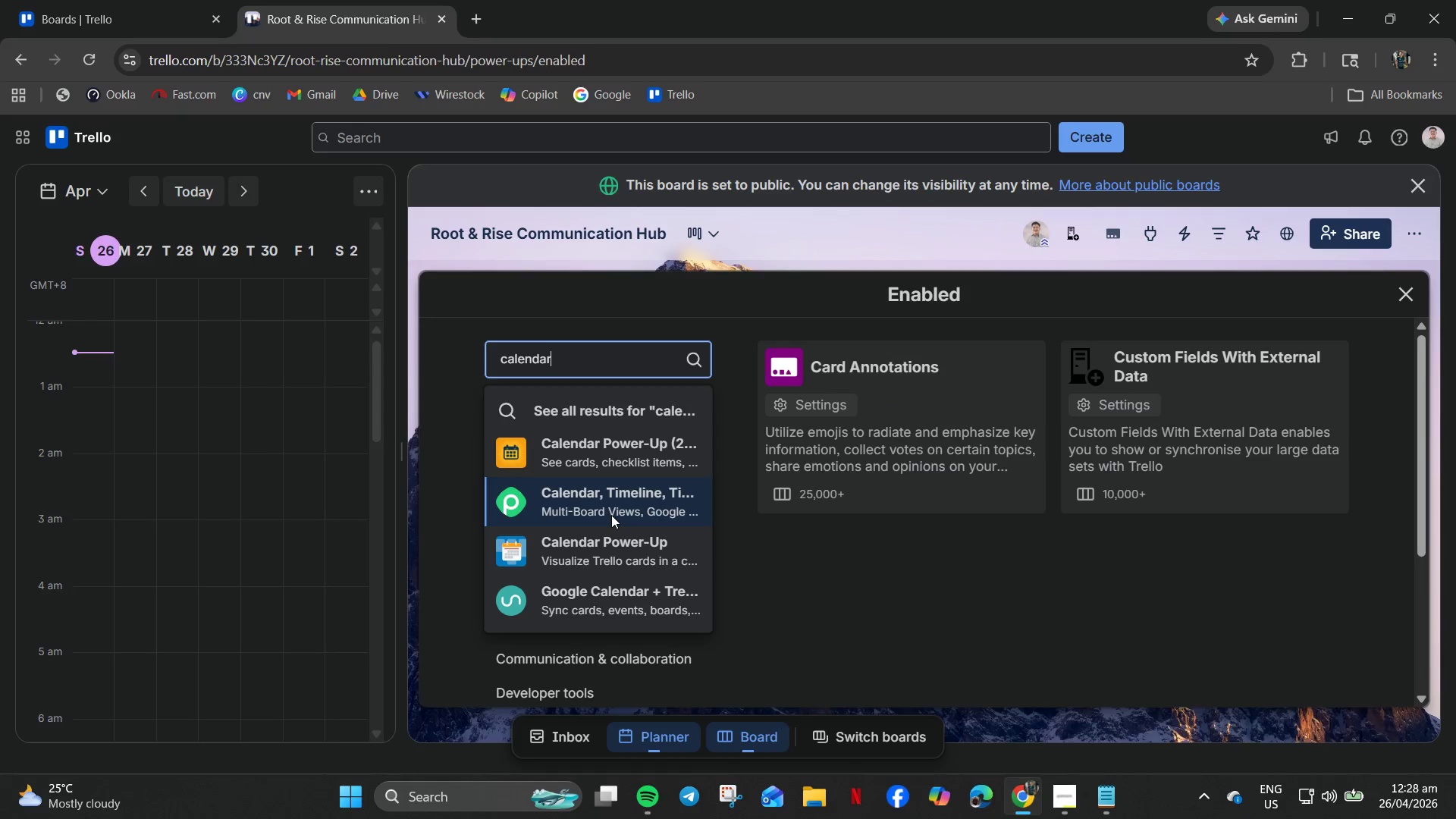 
left_click([611, 515])
 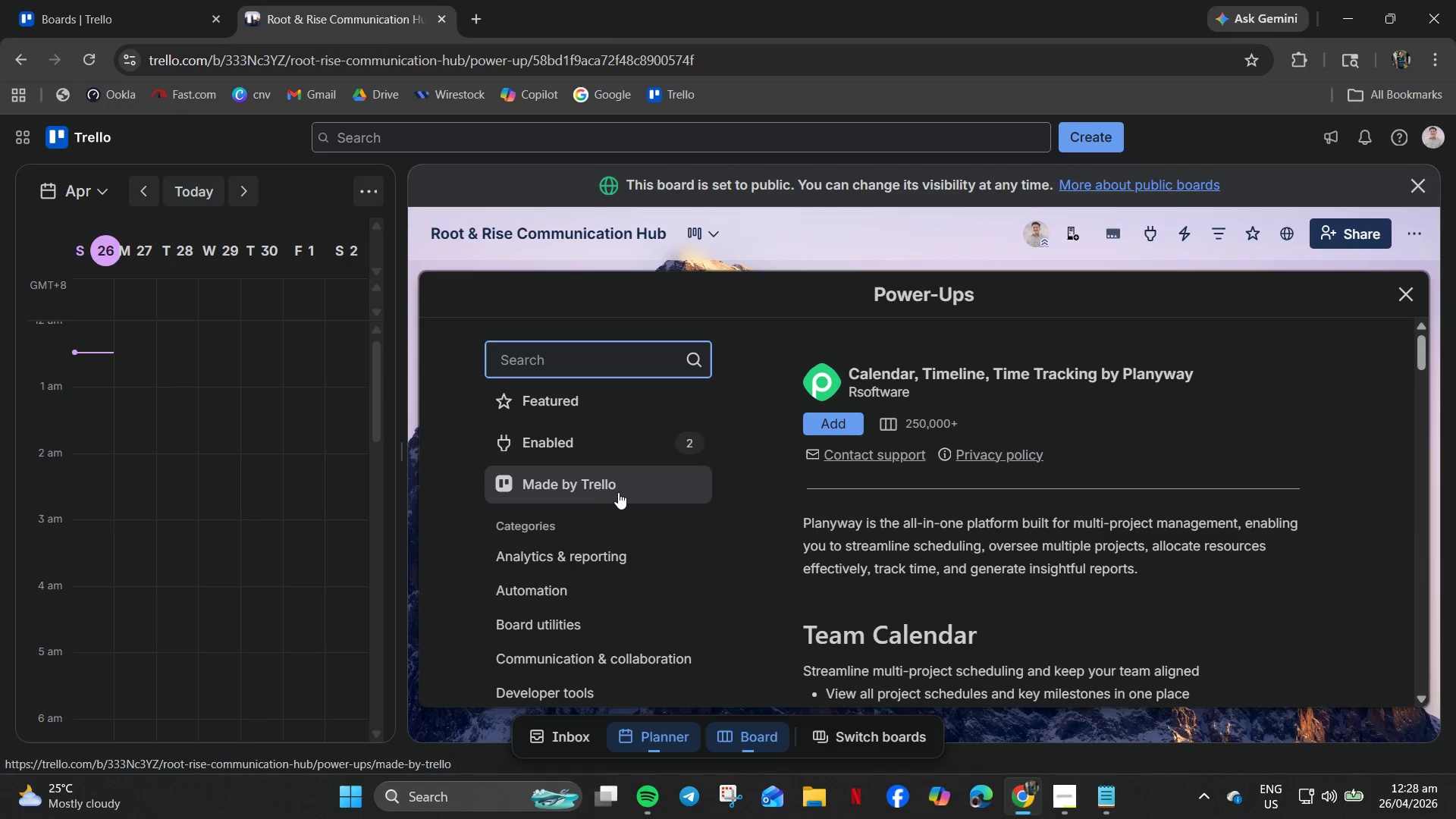 
scroll: coordinate [1183, 653], scroll_direction: down, amount: 45.0
 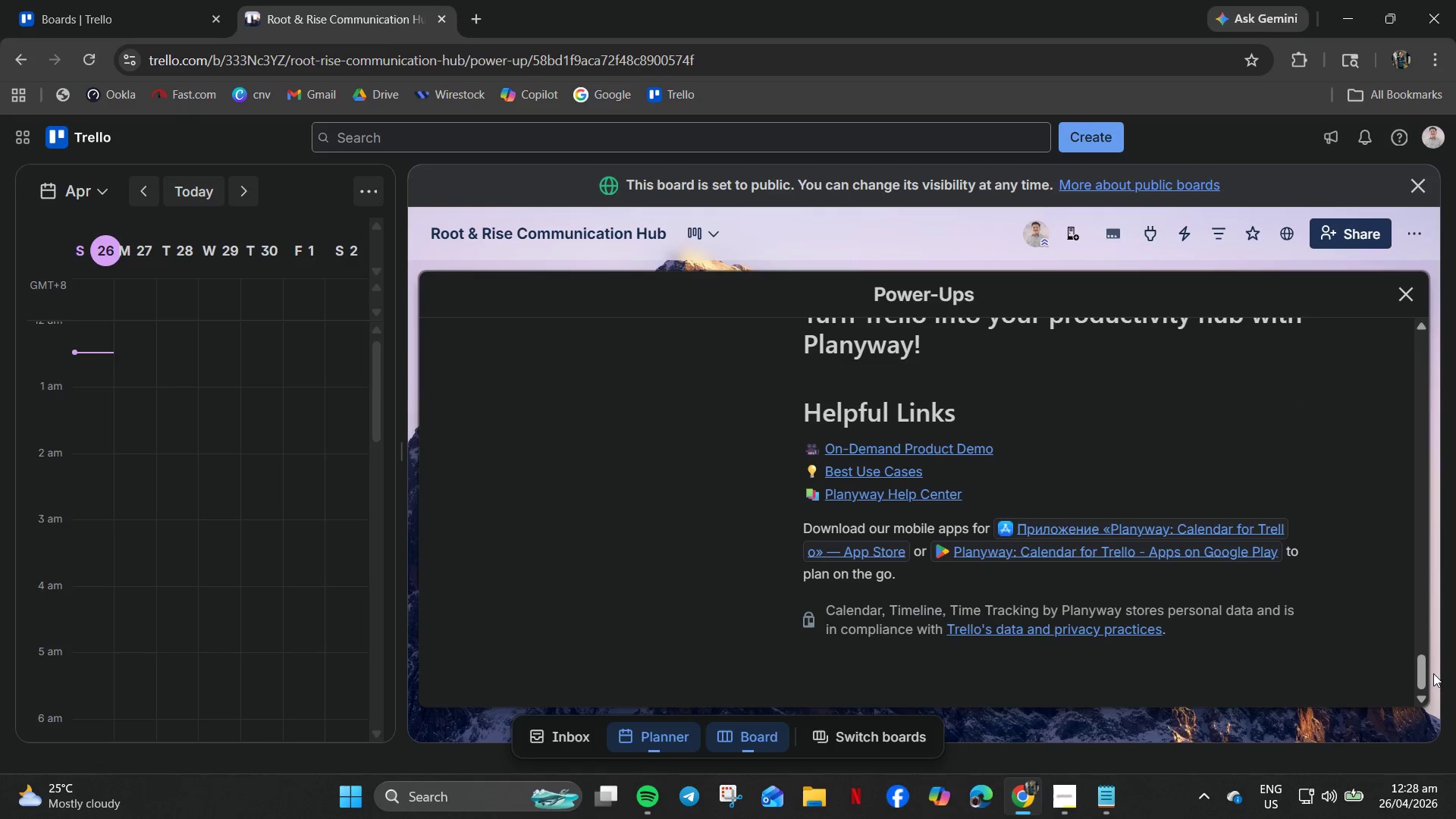 
left_click_drag(start_coordinate=[1424, 678], to_coordinate=[1369, 334])
 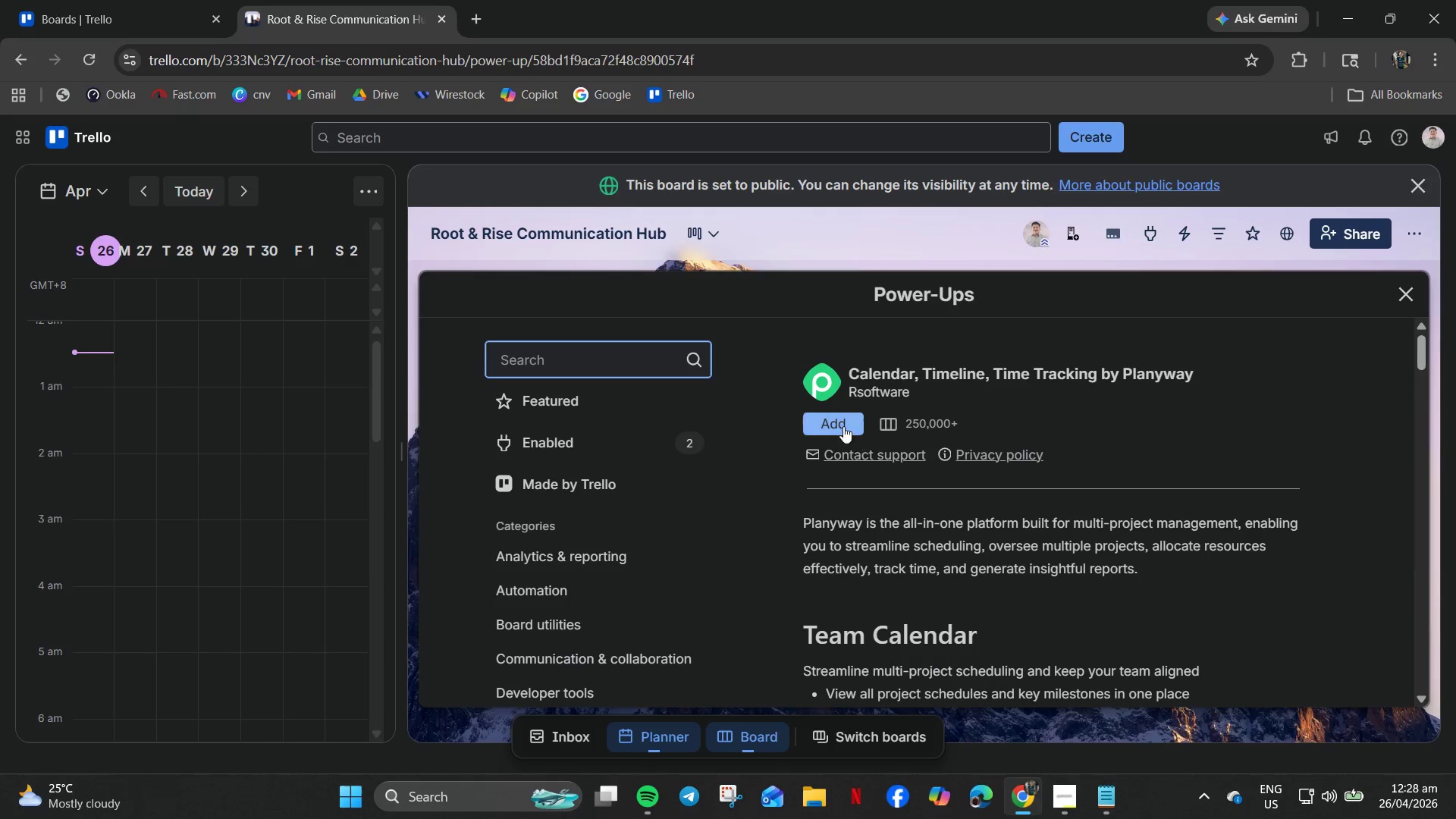 
left_click([843, 420])
 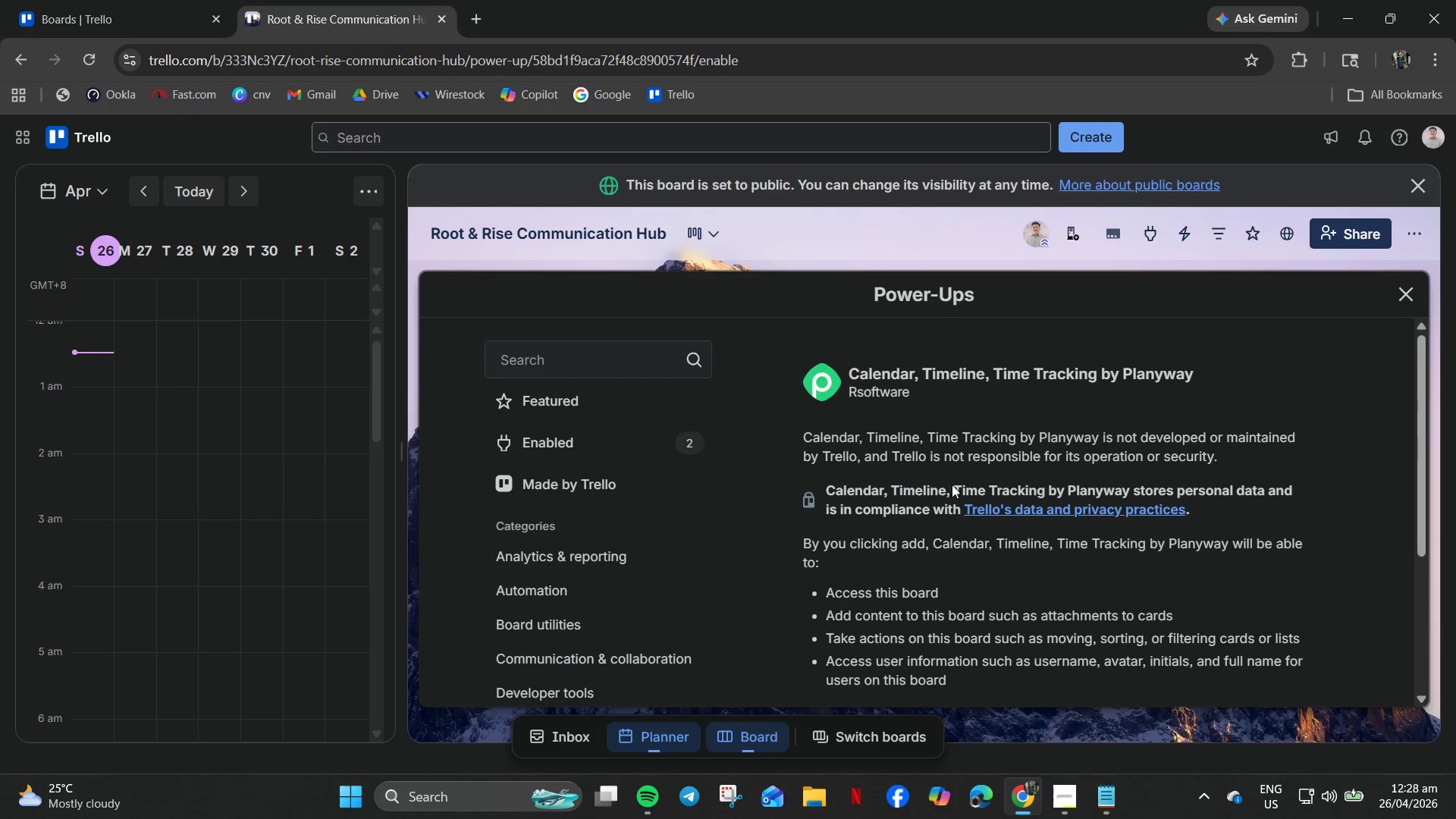 
scroll: coordinate [1053, 671], scroll_direction: down, amount: 6.0
 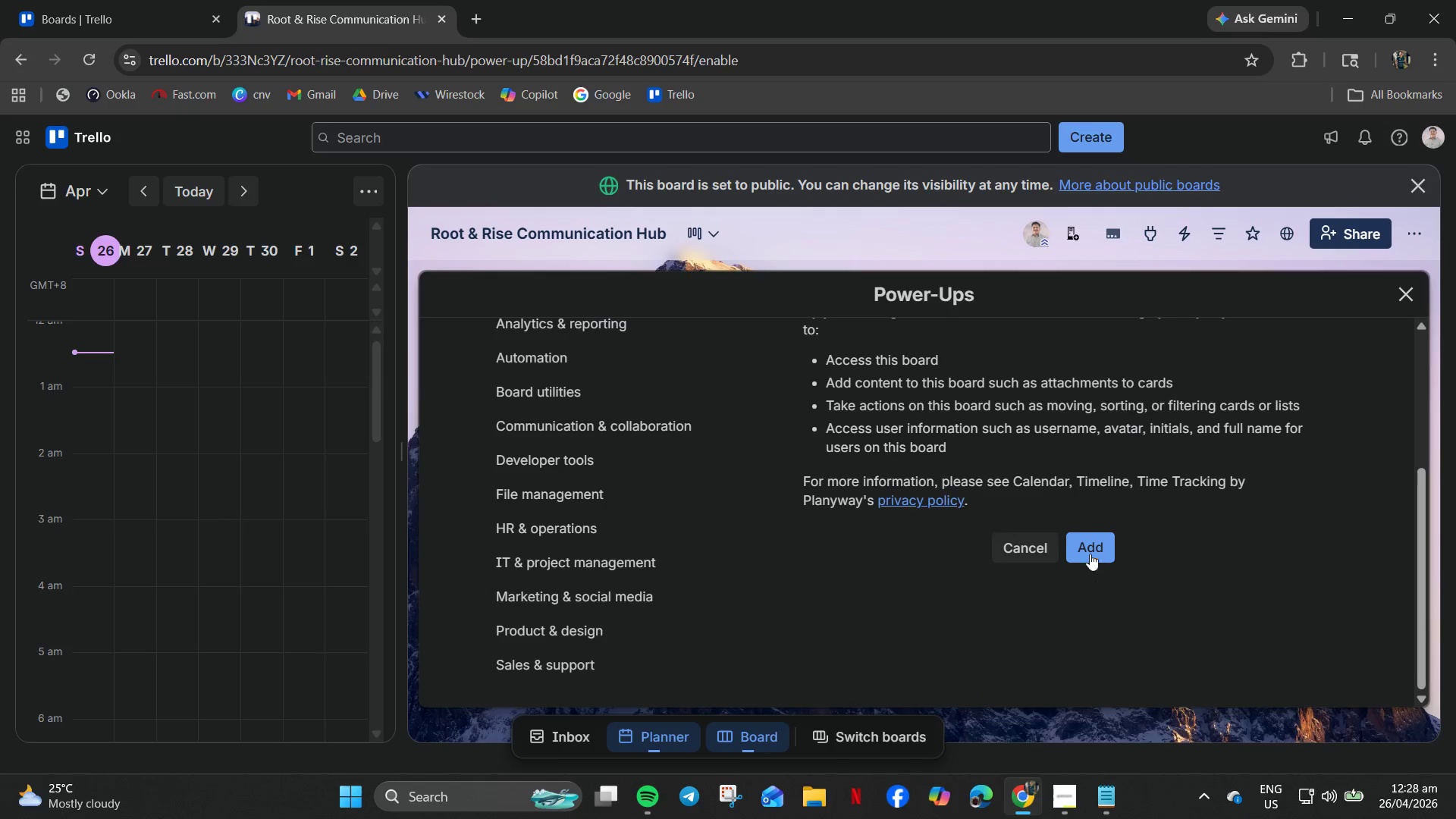 
left_click([1090, 546])
 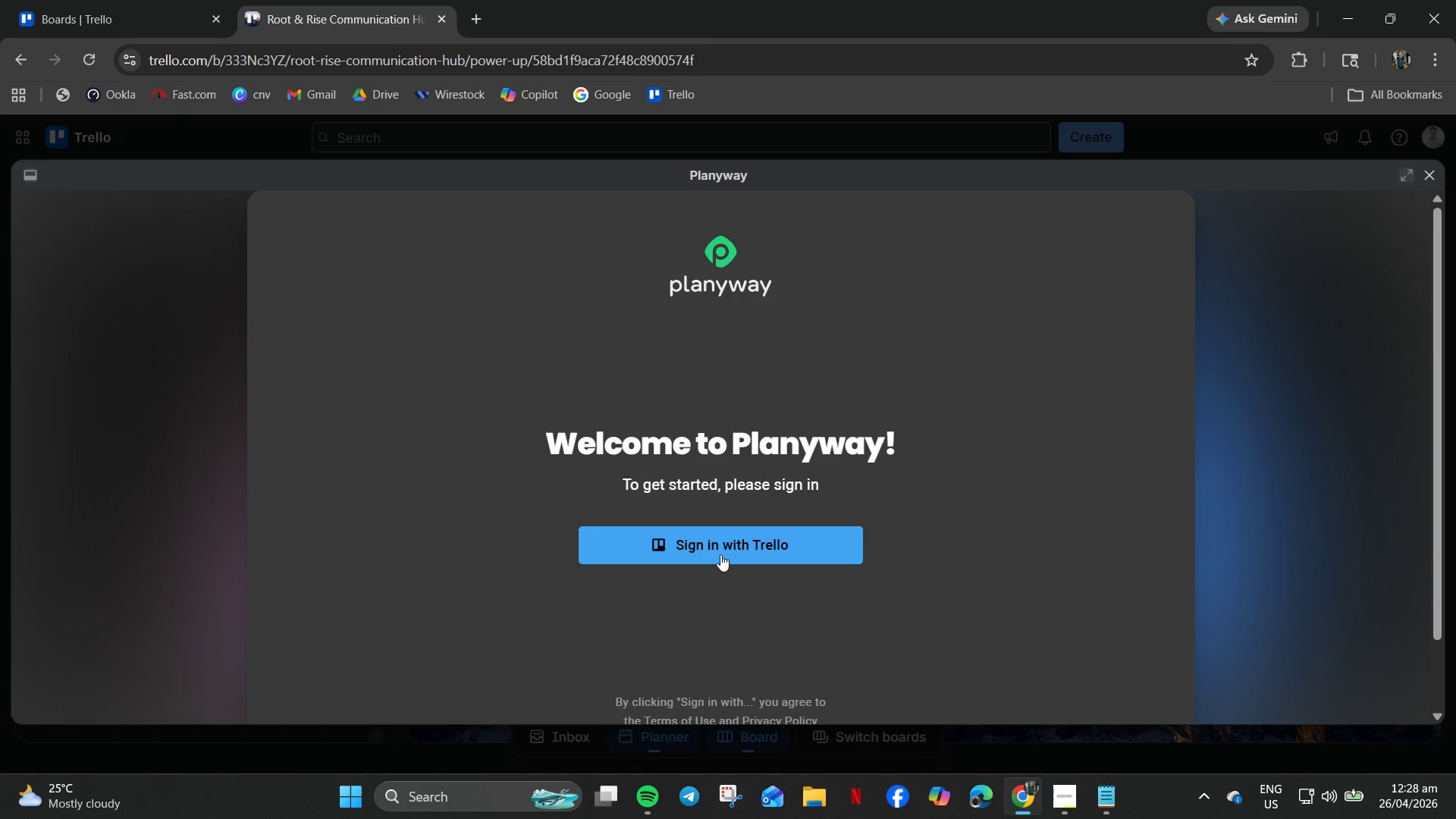 
wait(15.11)
 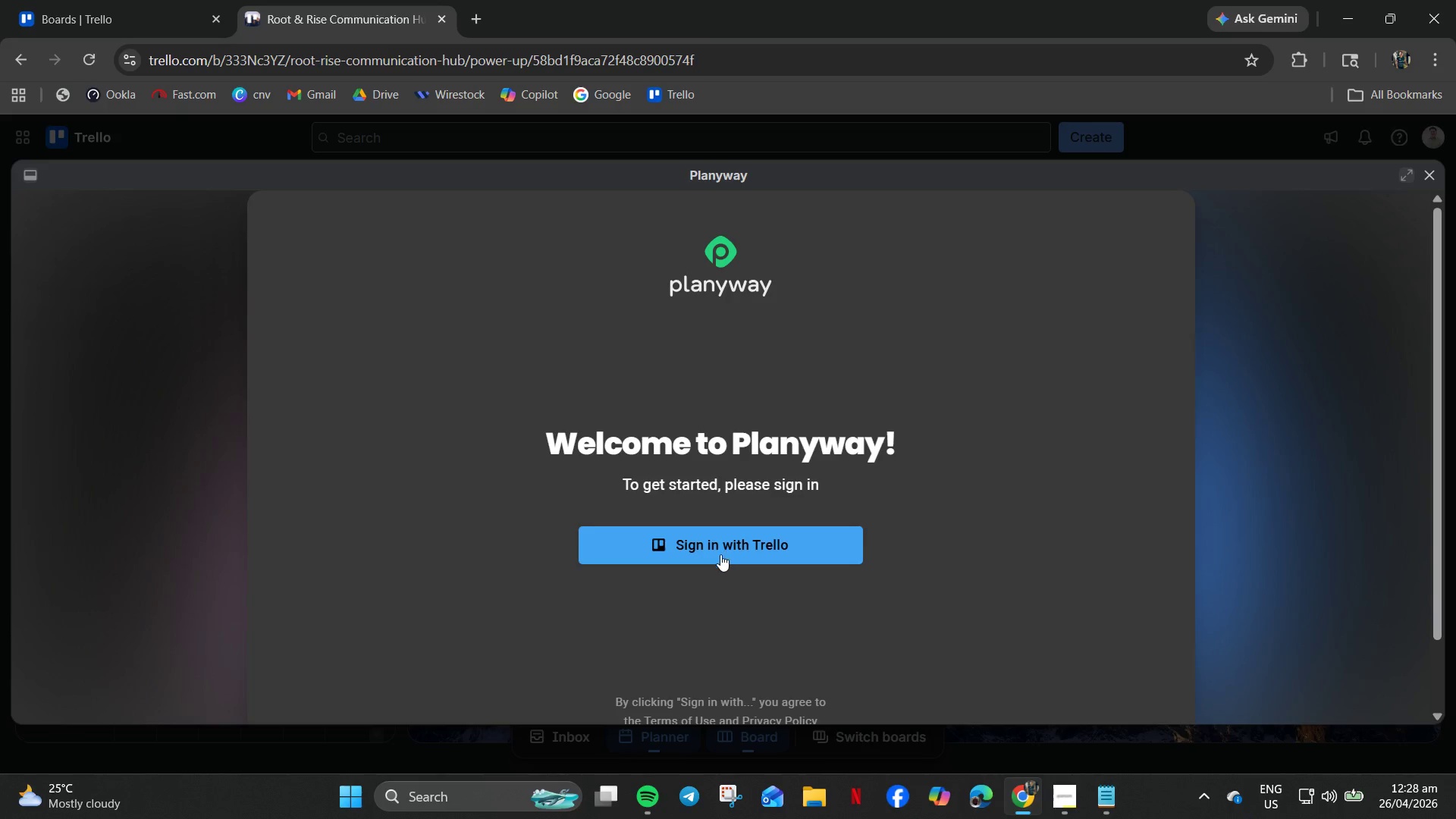 
scroll: coordinate [954, 648], scroll_direction: down, amount: 11.0
 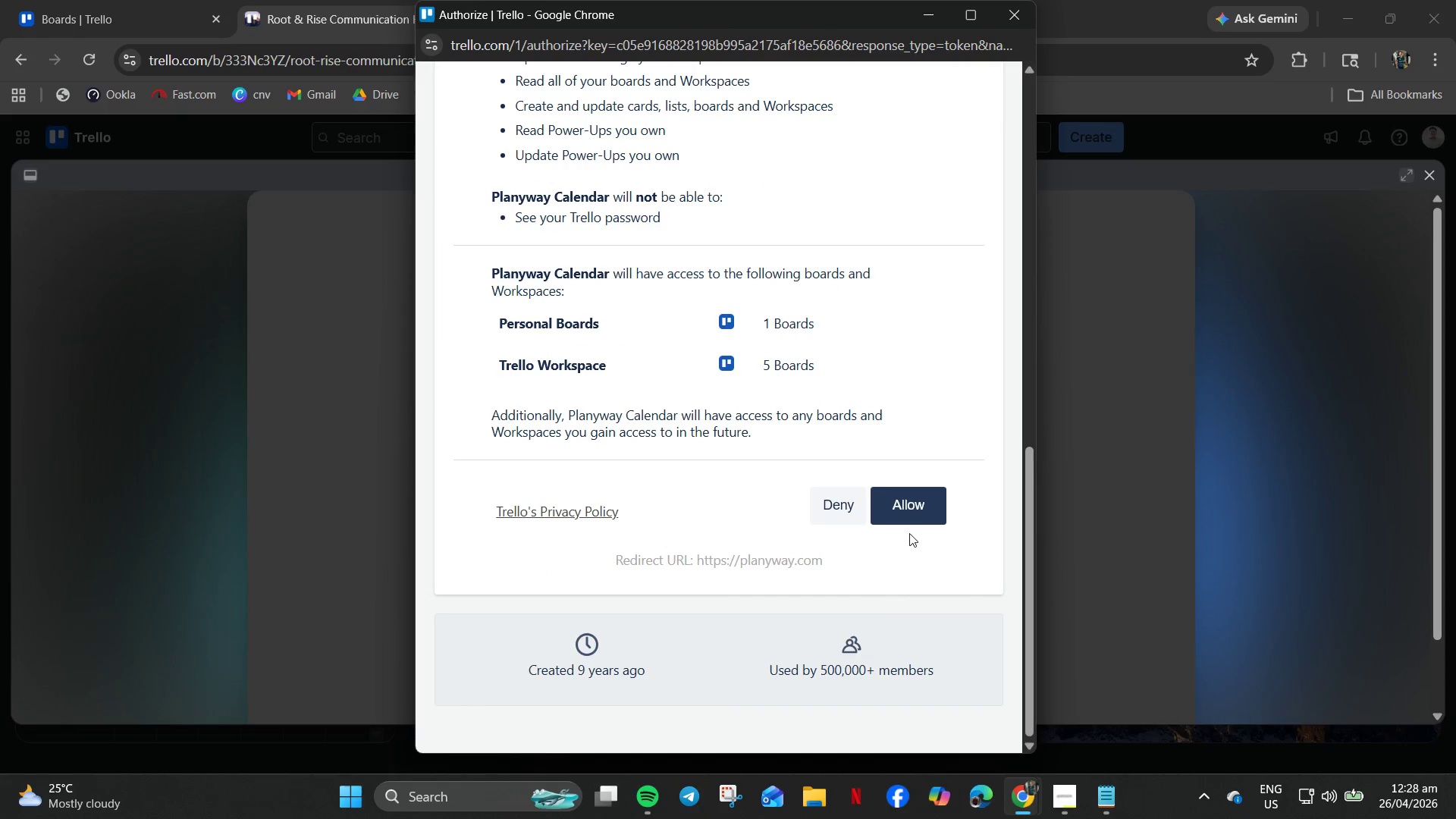 
left_click([906, 508])
 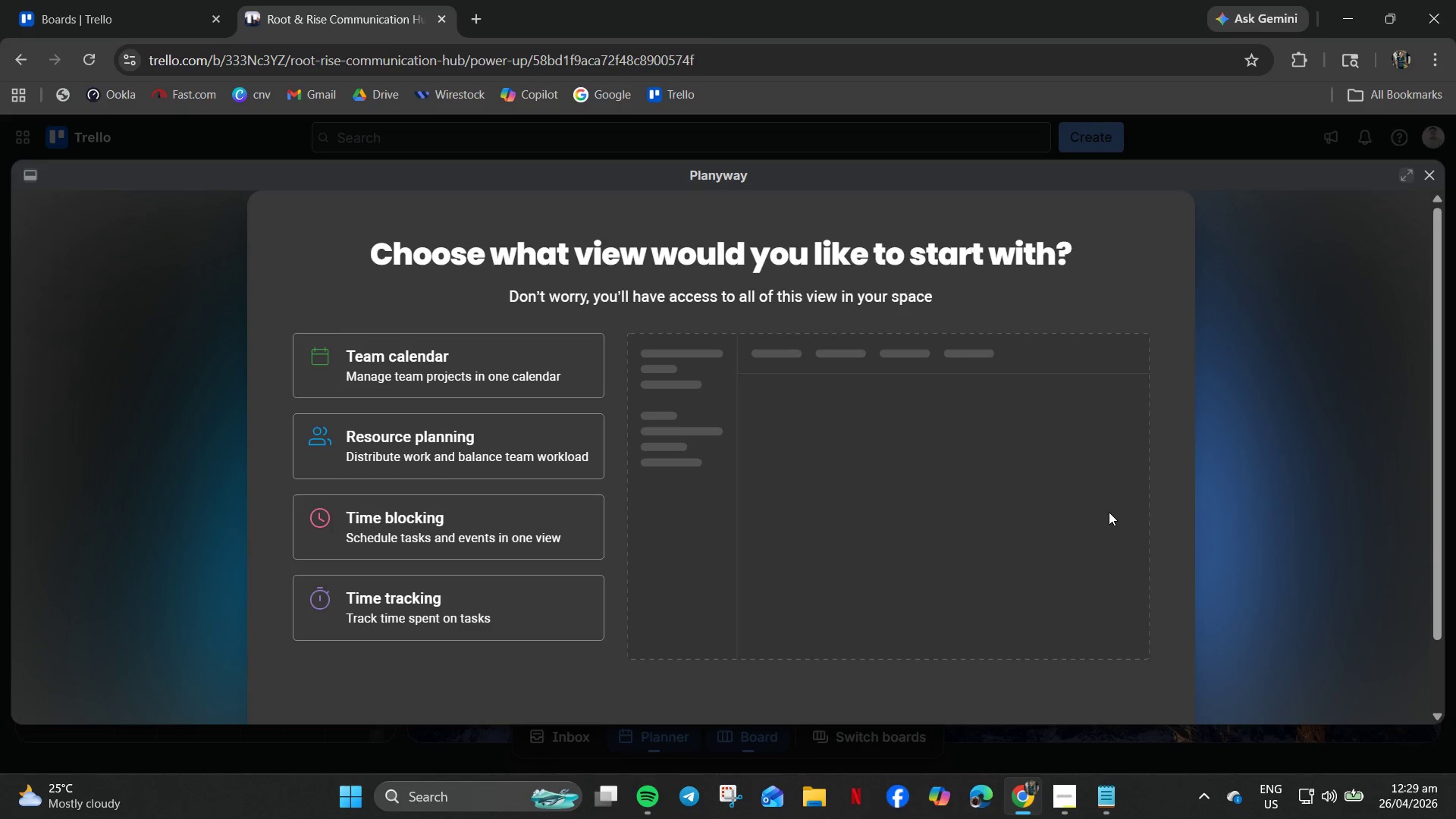 
wait(21.19)
 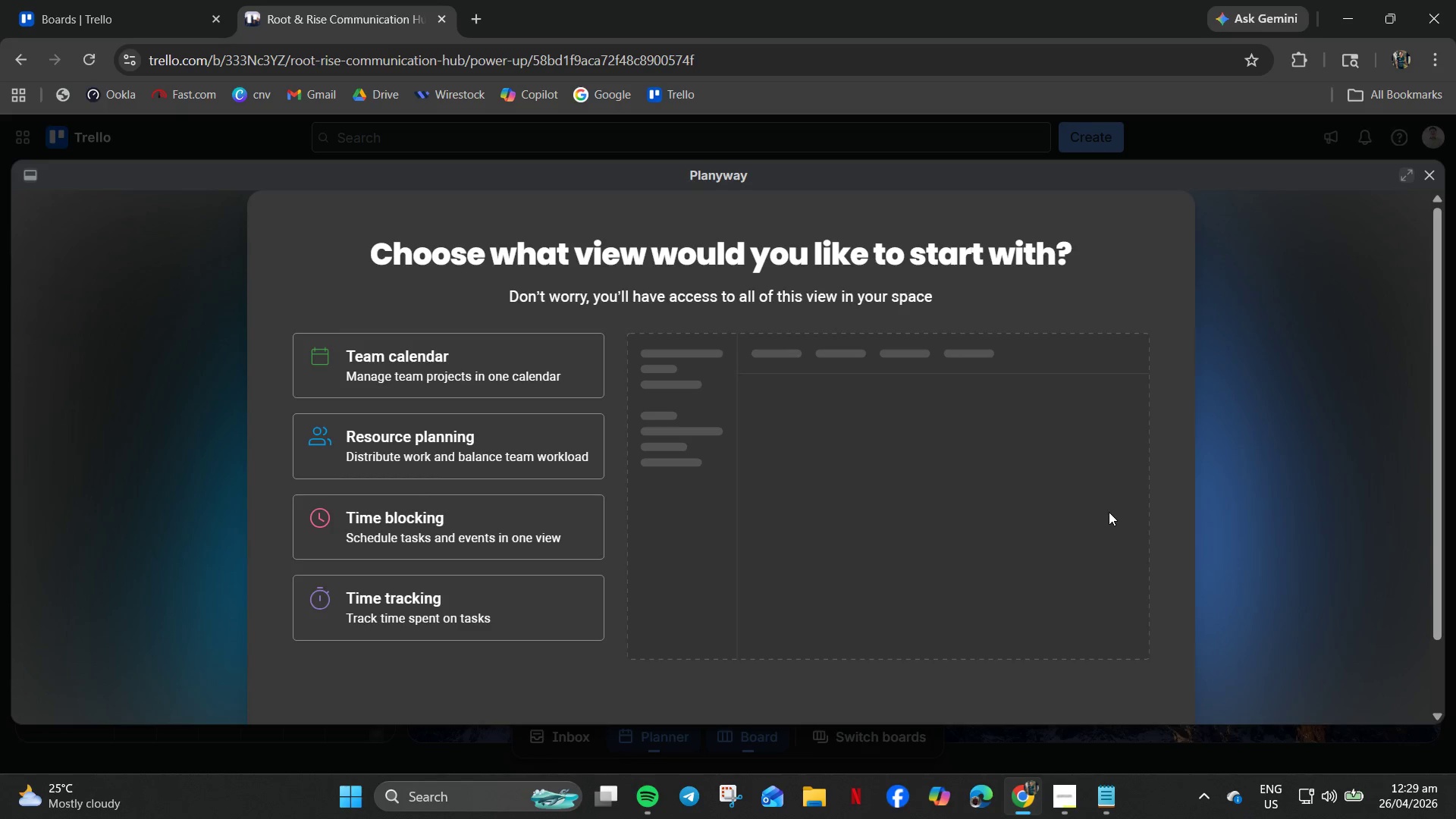 
left_click([428, 449])
 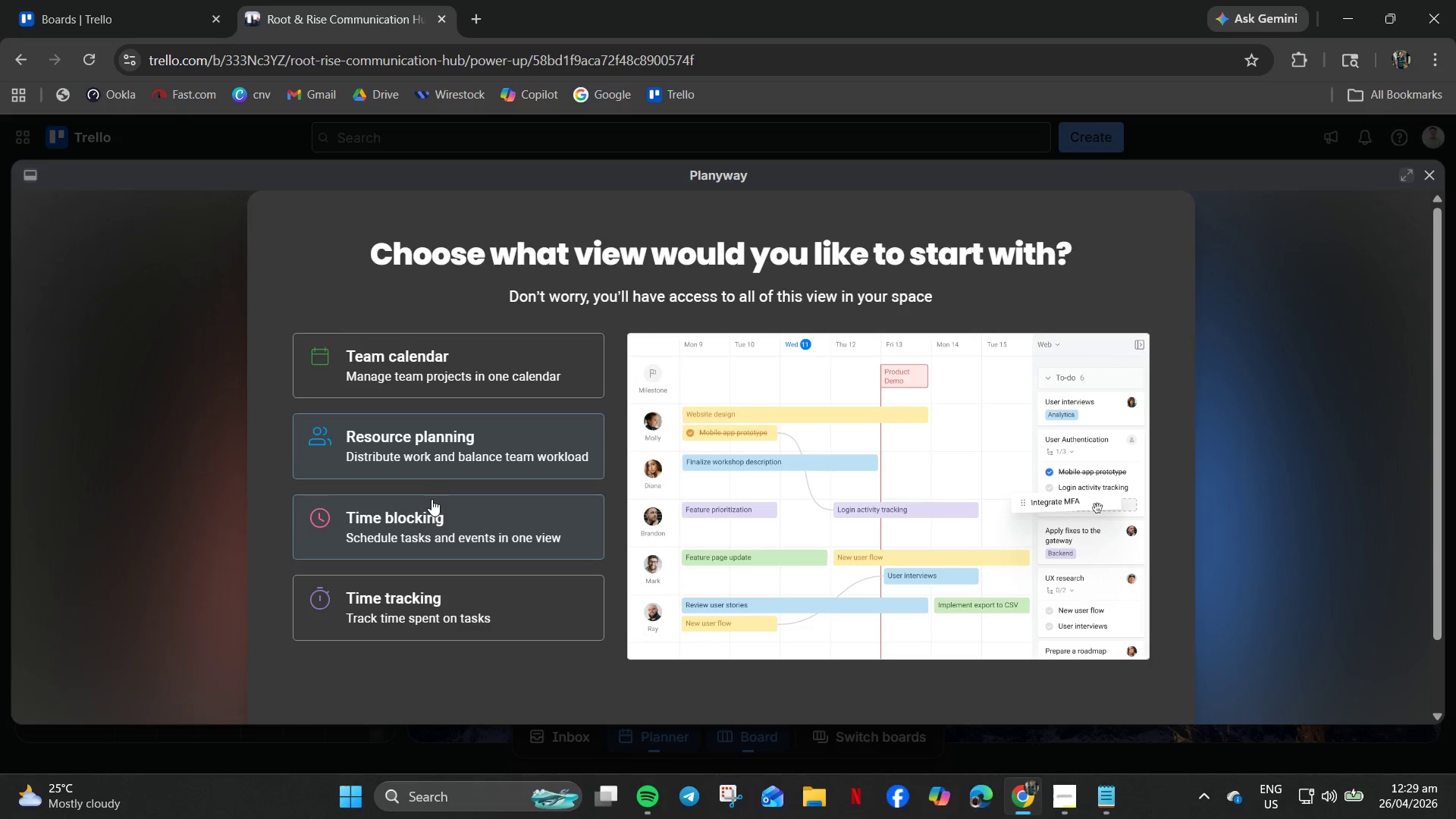 
left_click([425, 508])
 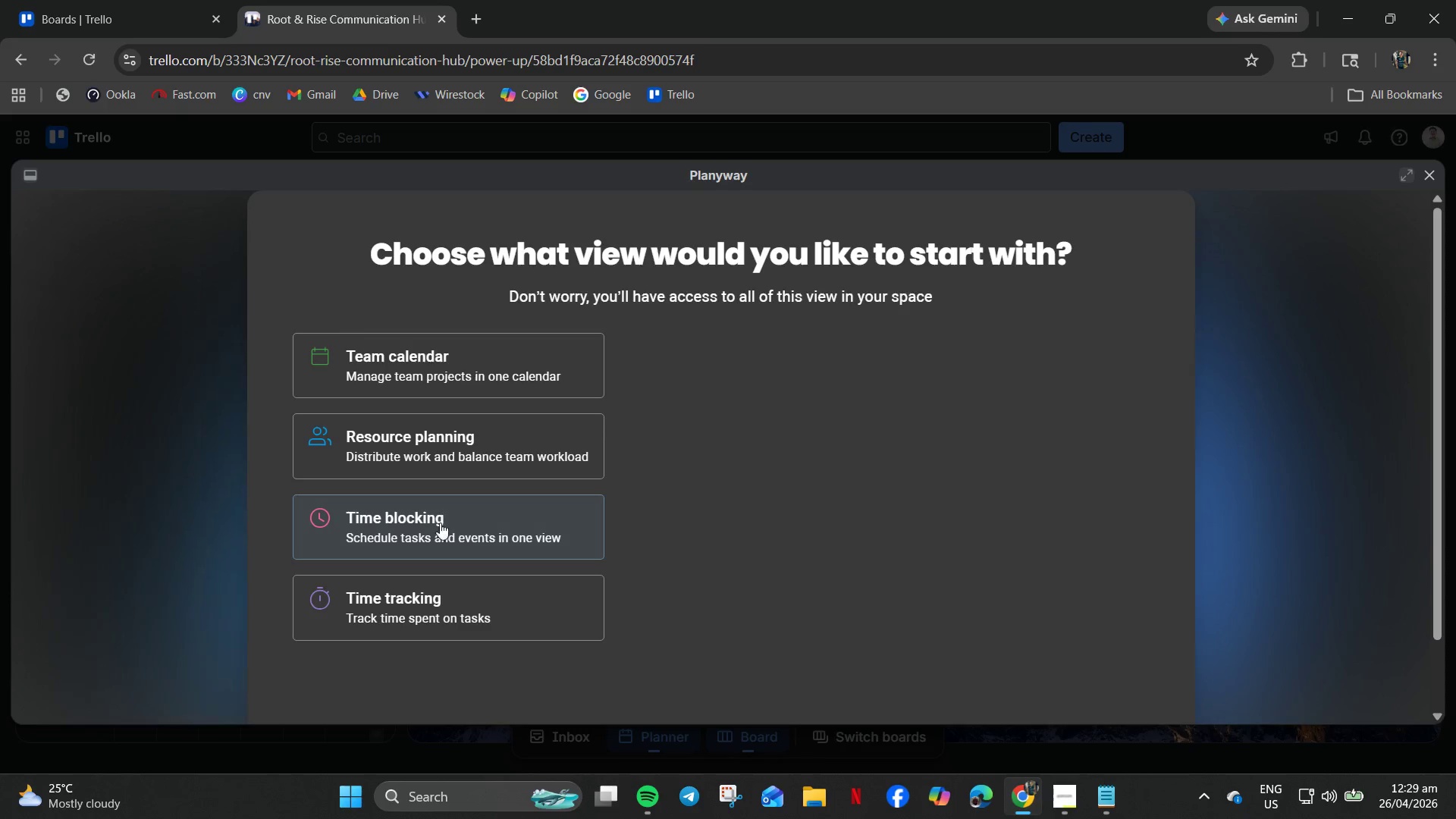 
left_click([436, 608])
 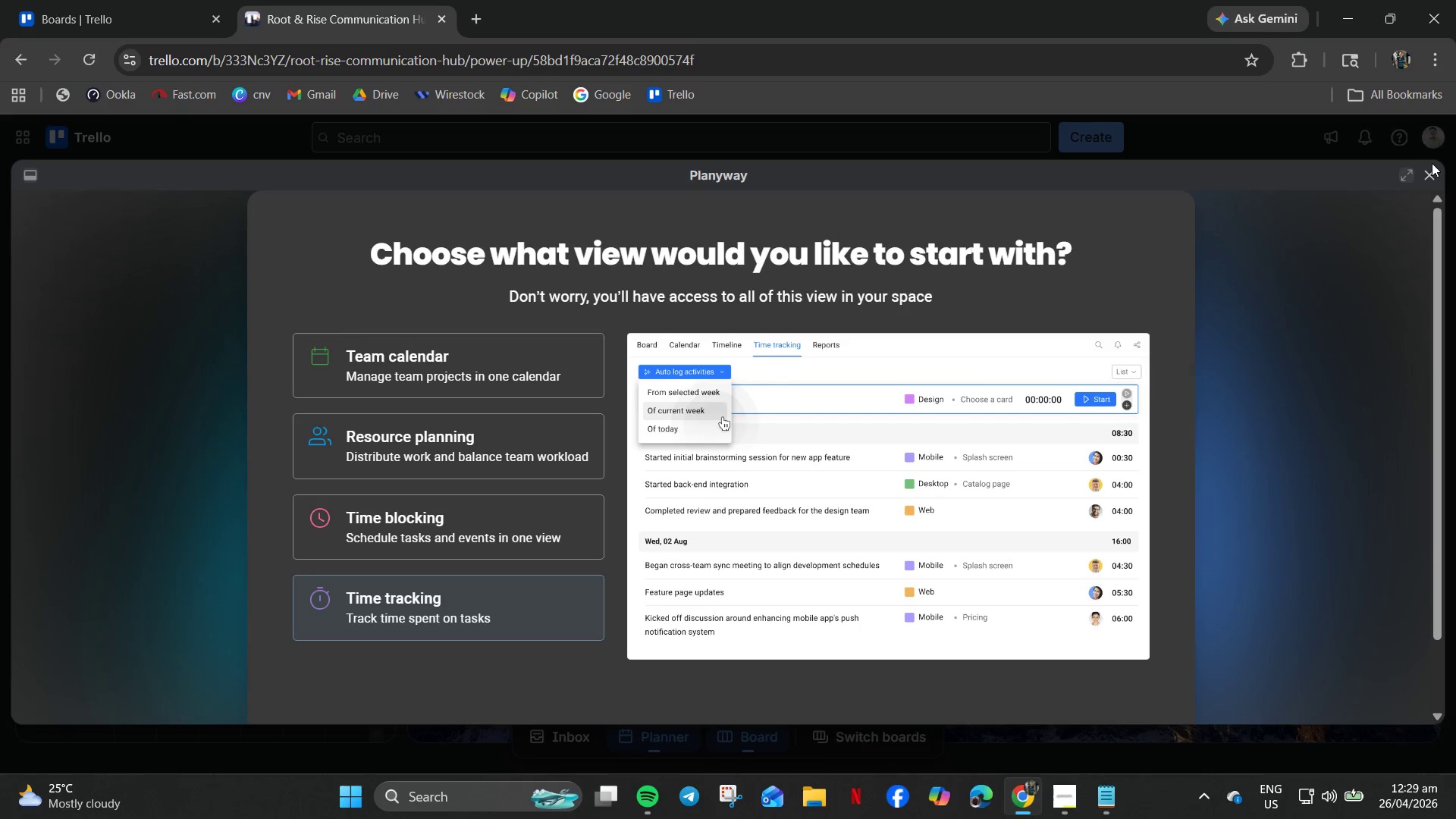 
scroll: coordinate [1010, 540], scroll_direction: down, amount: 4.0
 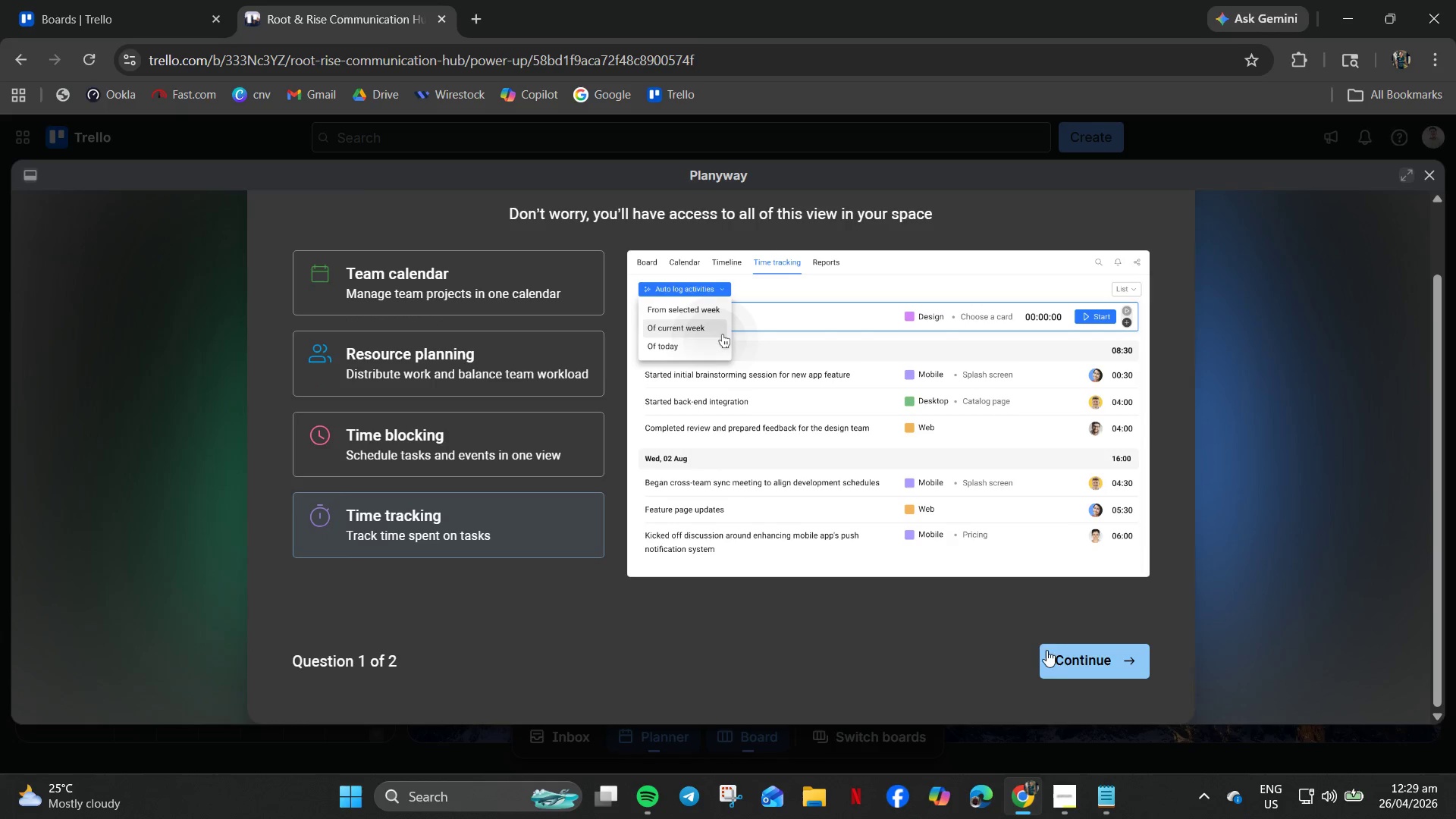 
left_click([1070, 664])
 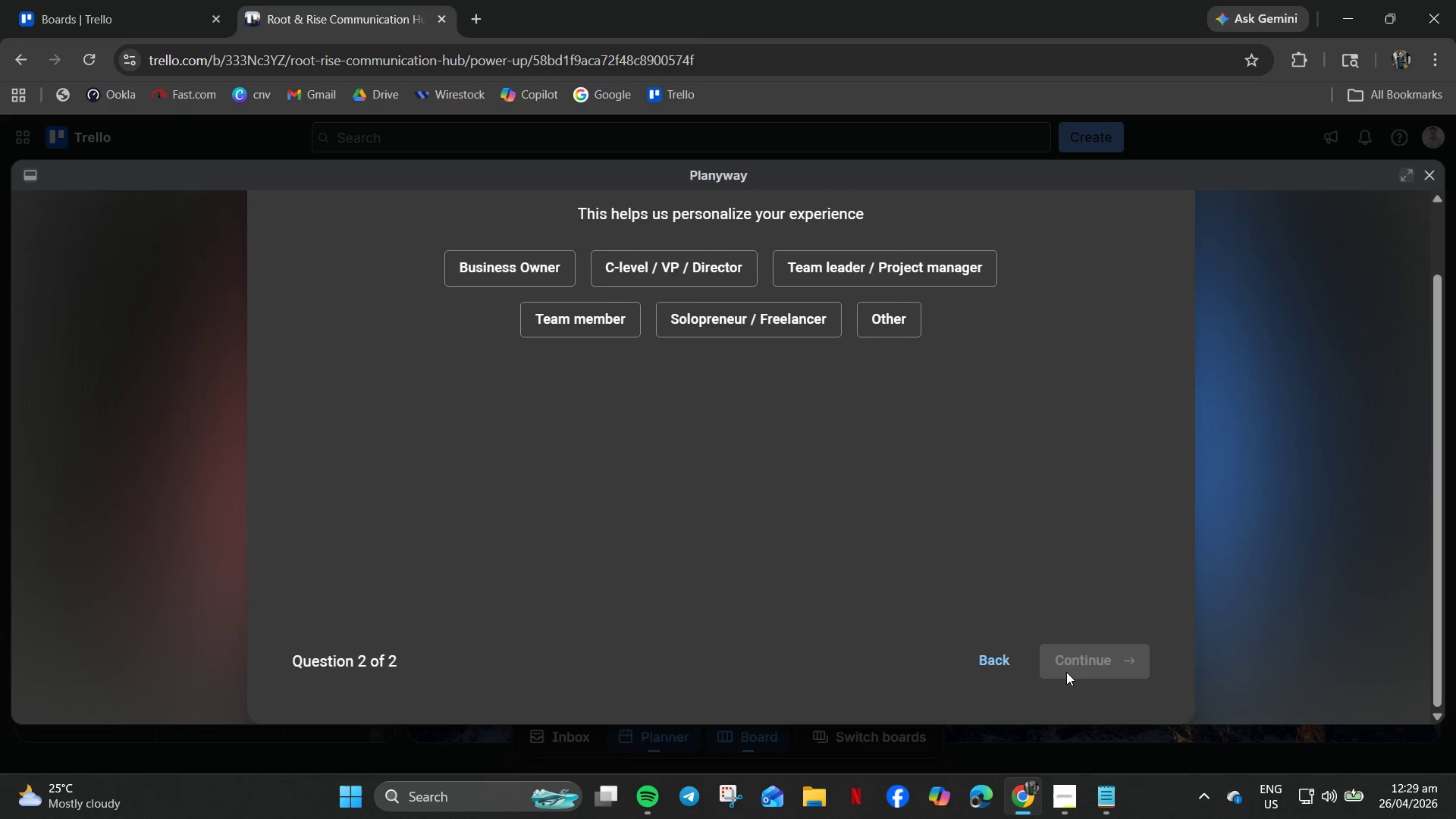 
wait(5.59)
 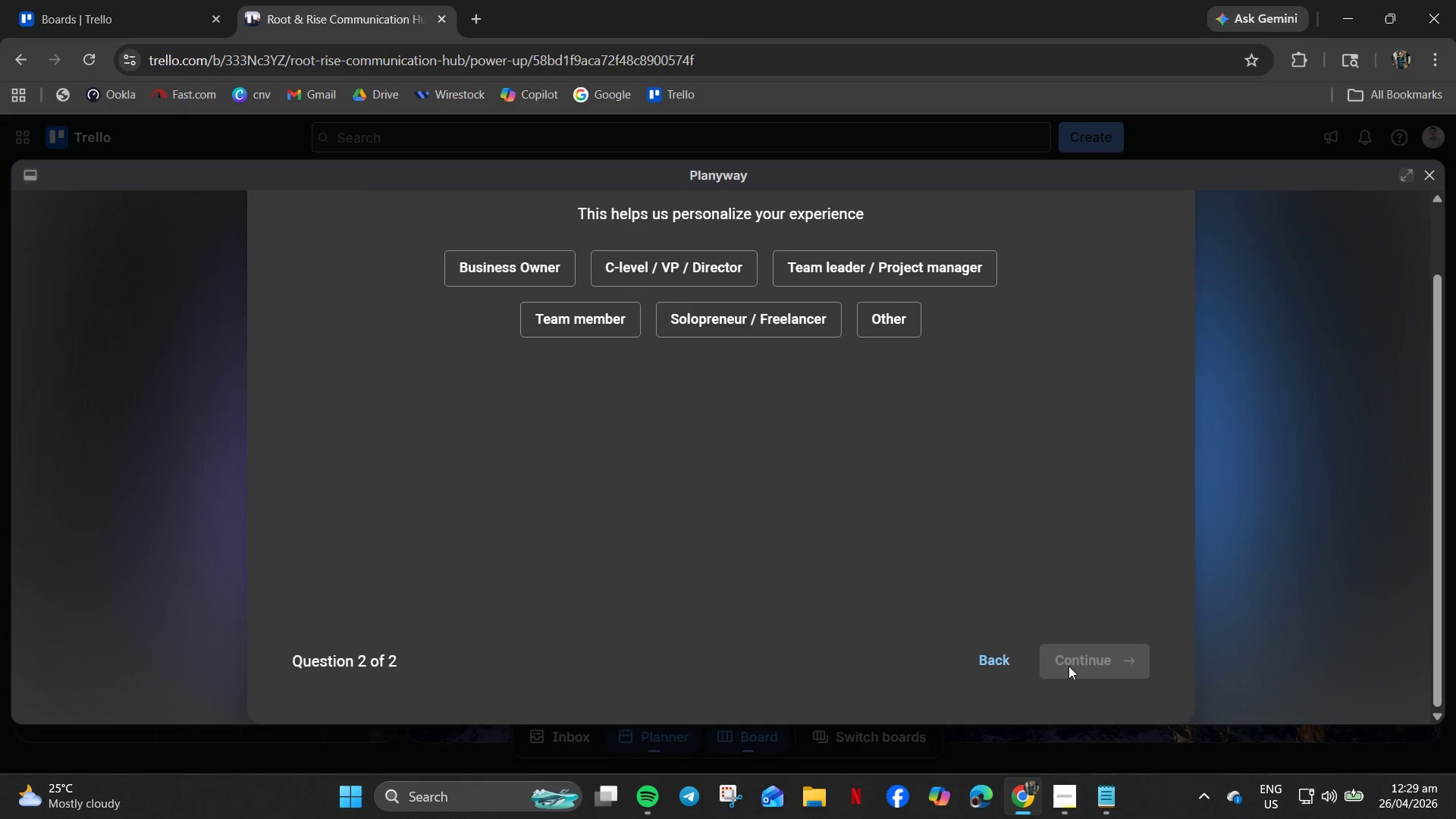 
scroll: coordinate [777, 453], scroll_direction: down, amount: 3.0
 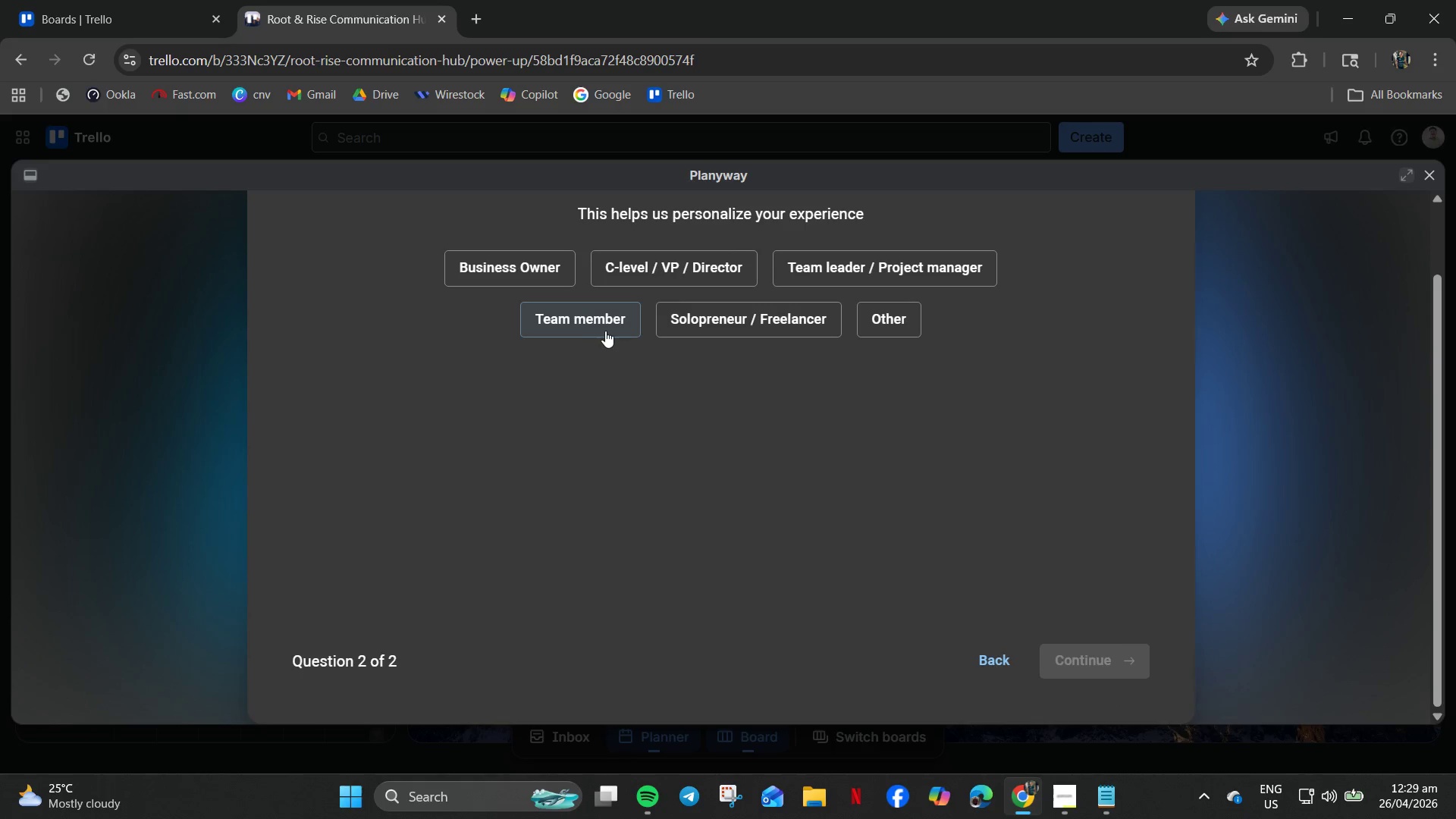 
left_click([563, 318])
 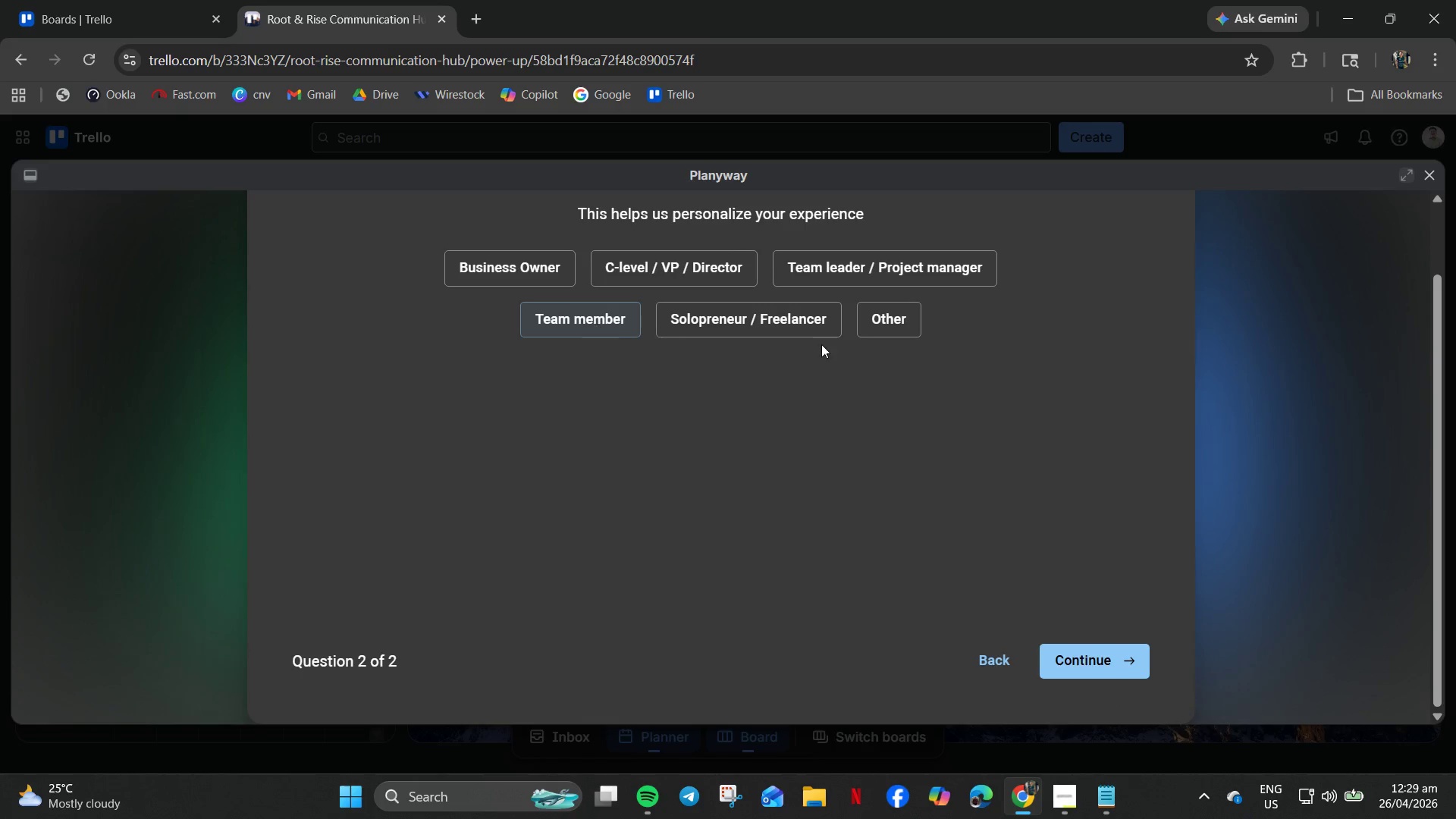 
double_click([786, 326])
 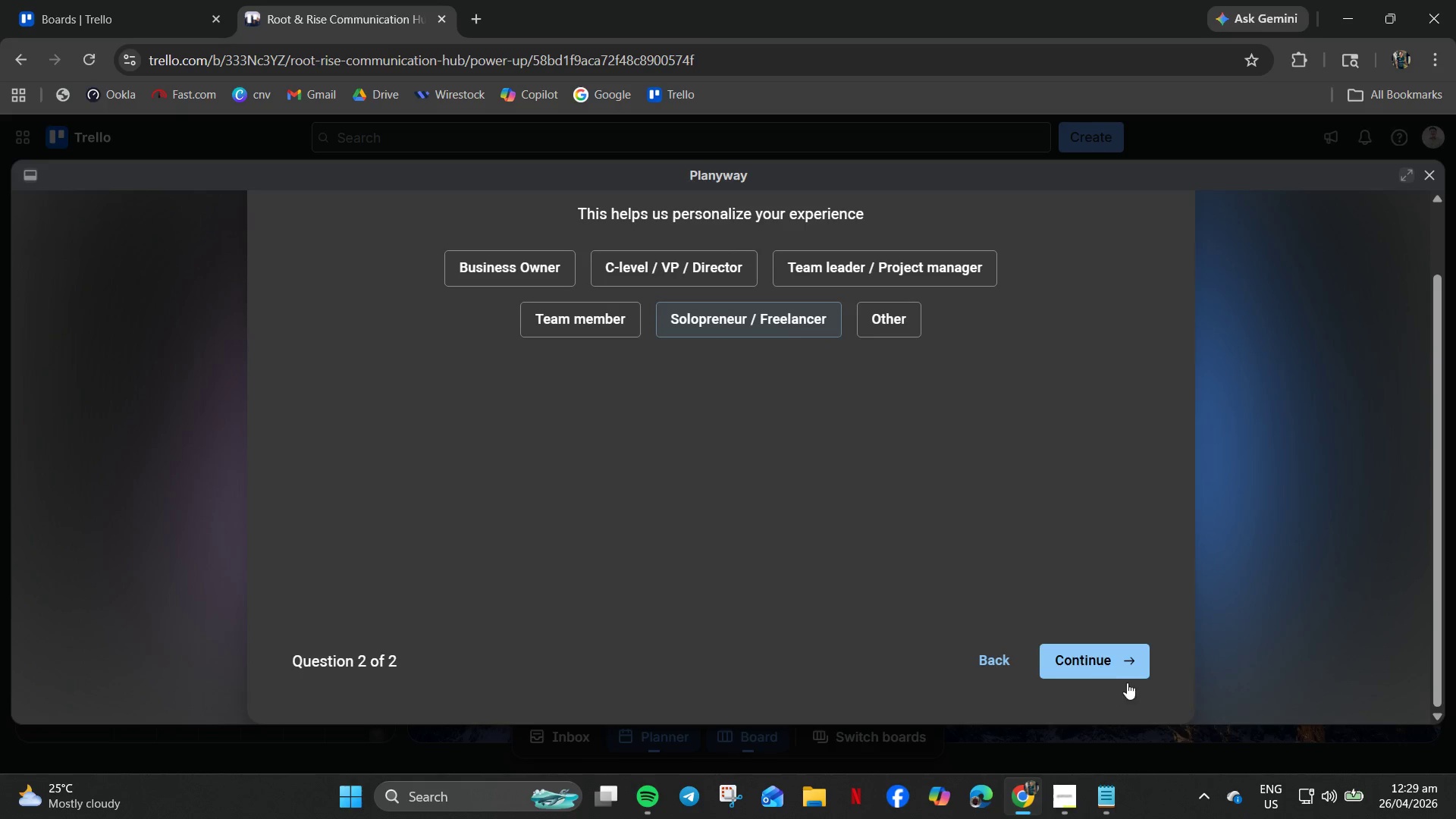 
double_click([1094, 666])
 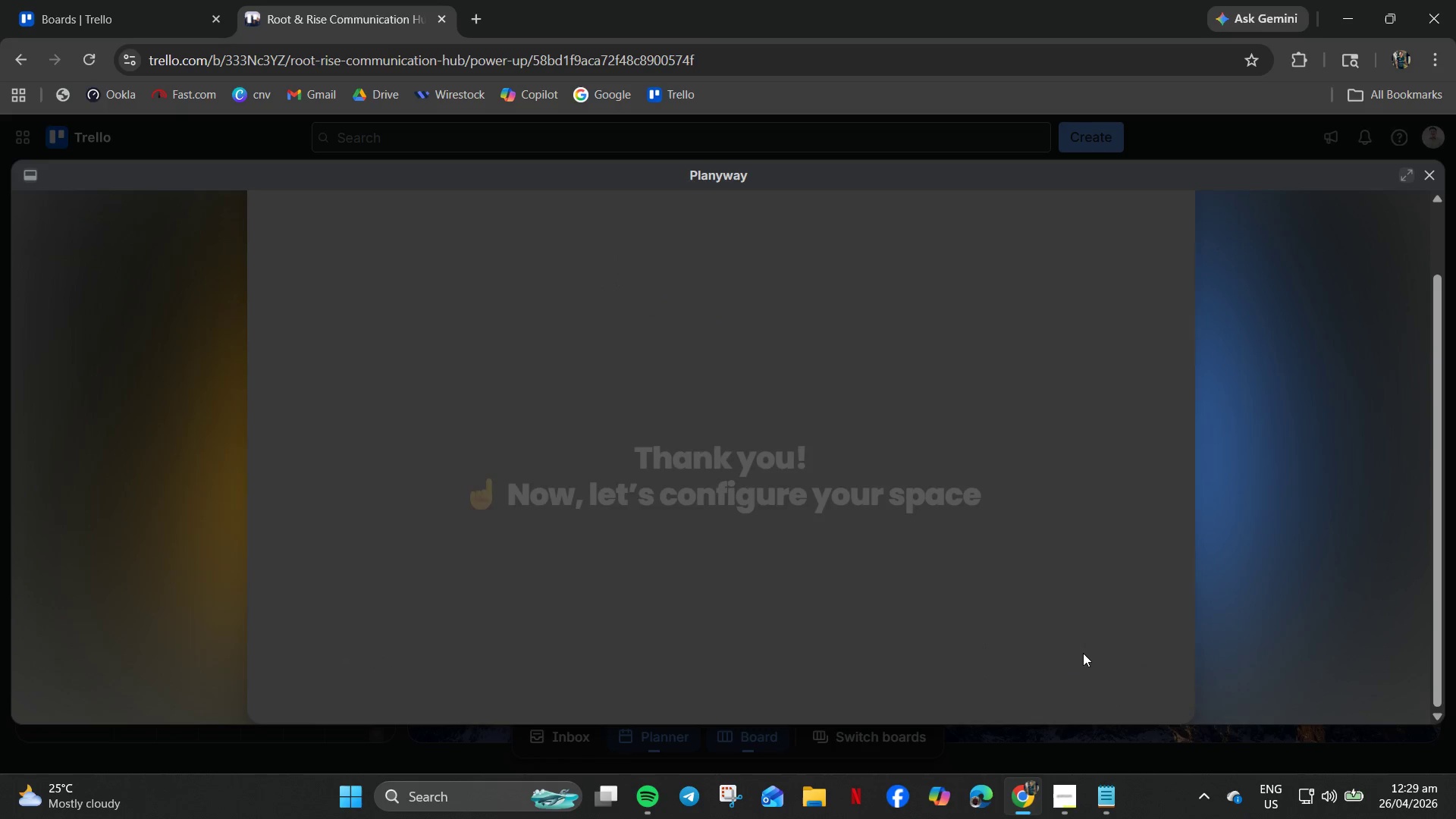 
mouse_move([1043, 613])
 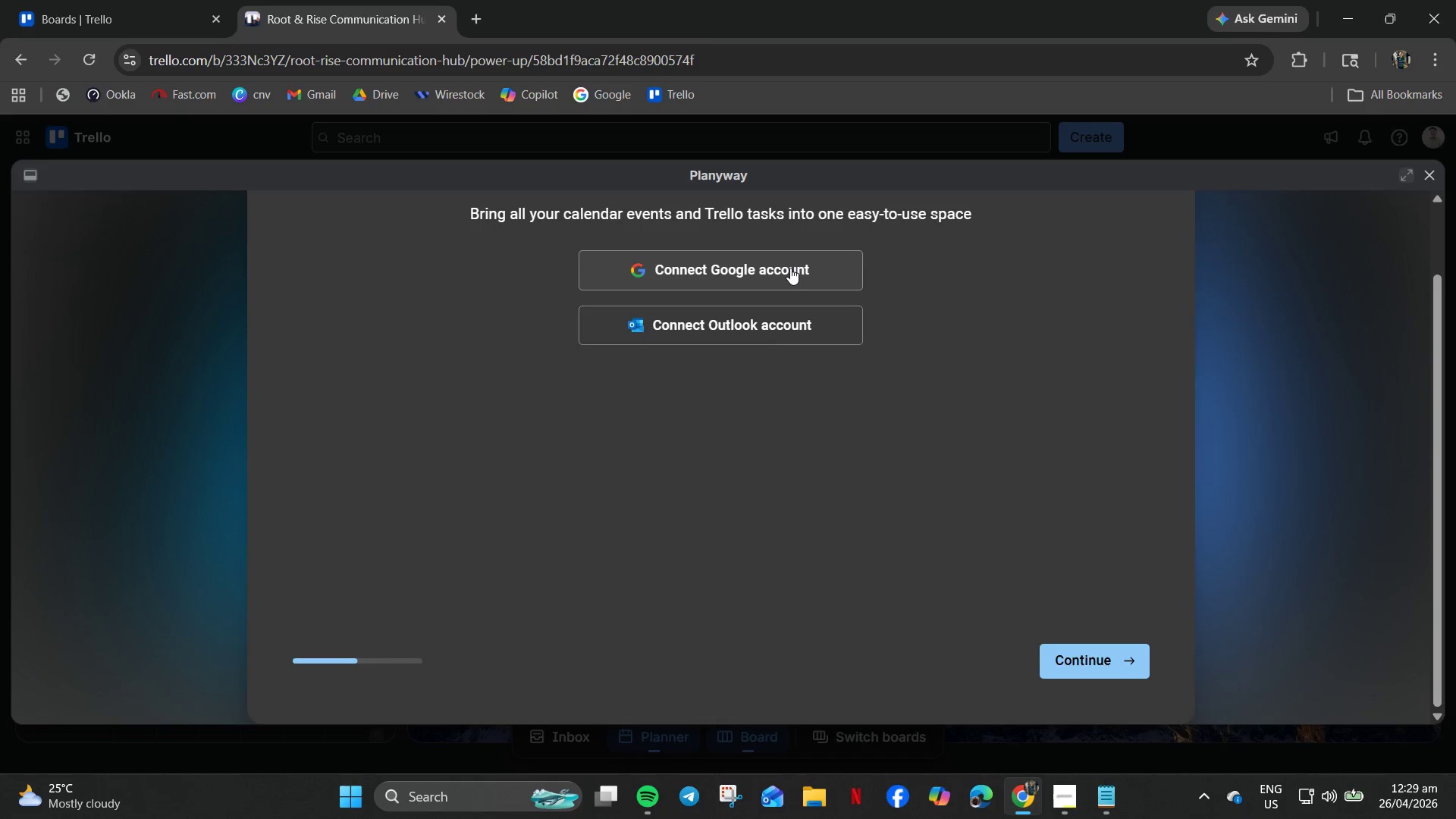 
left_click([790, 268])
 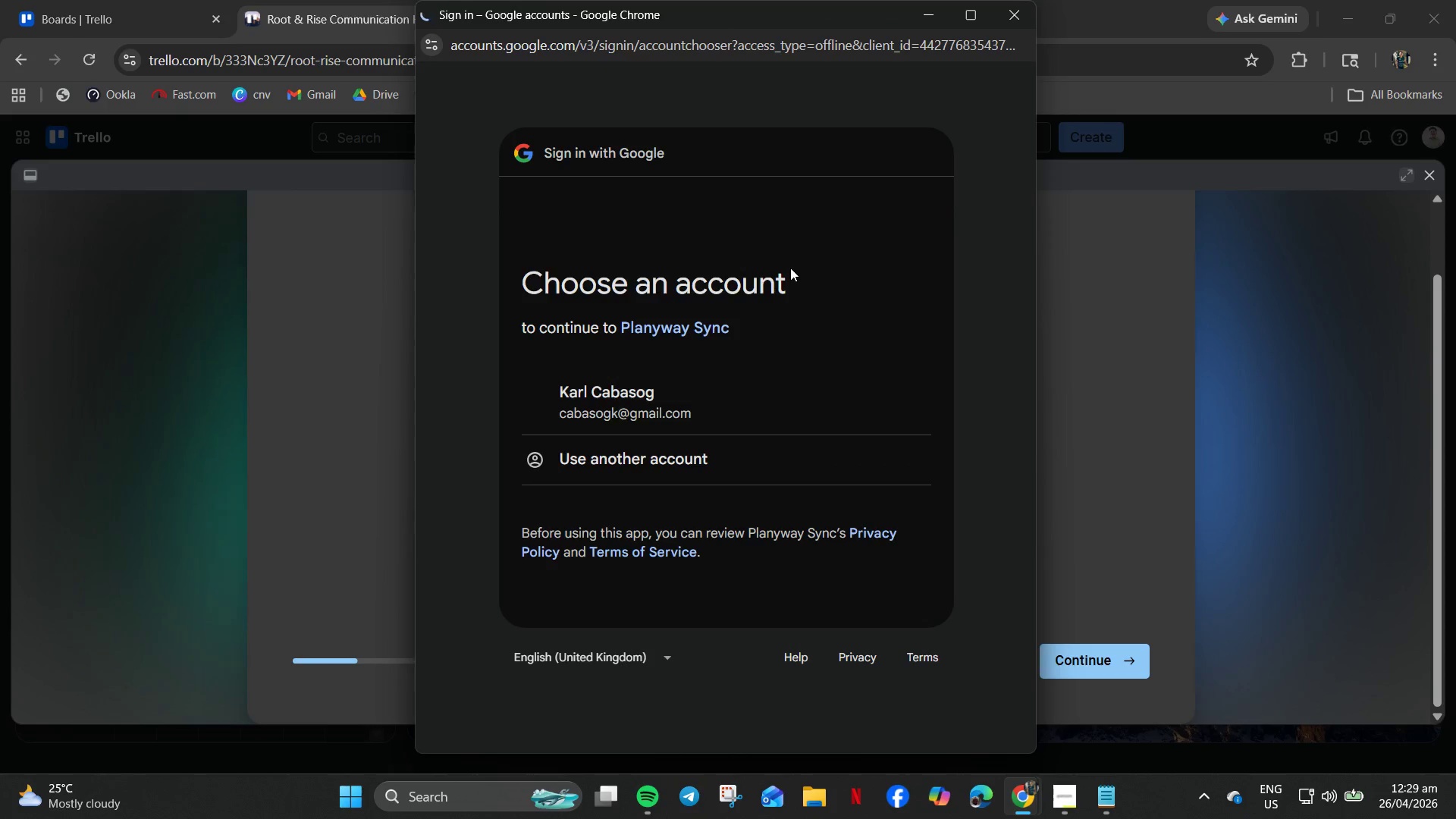 
left_click([673, 406])
 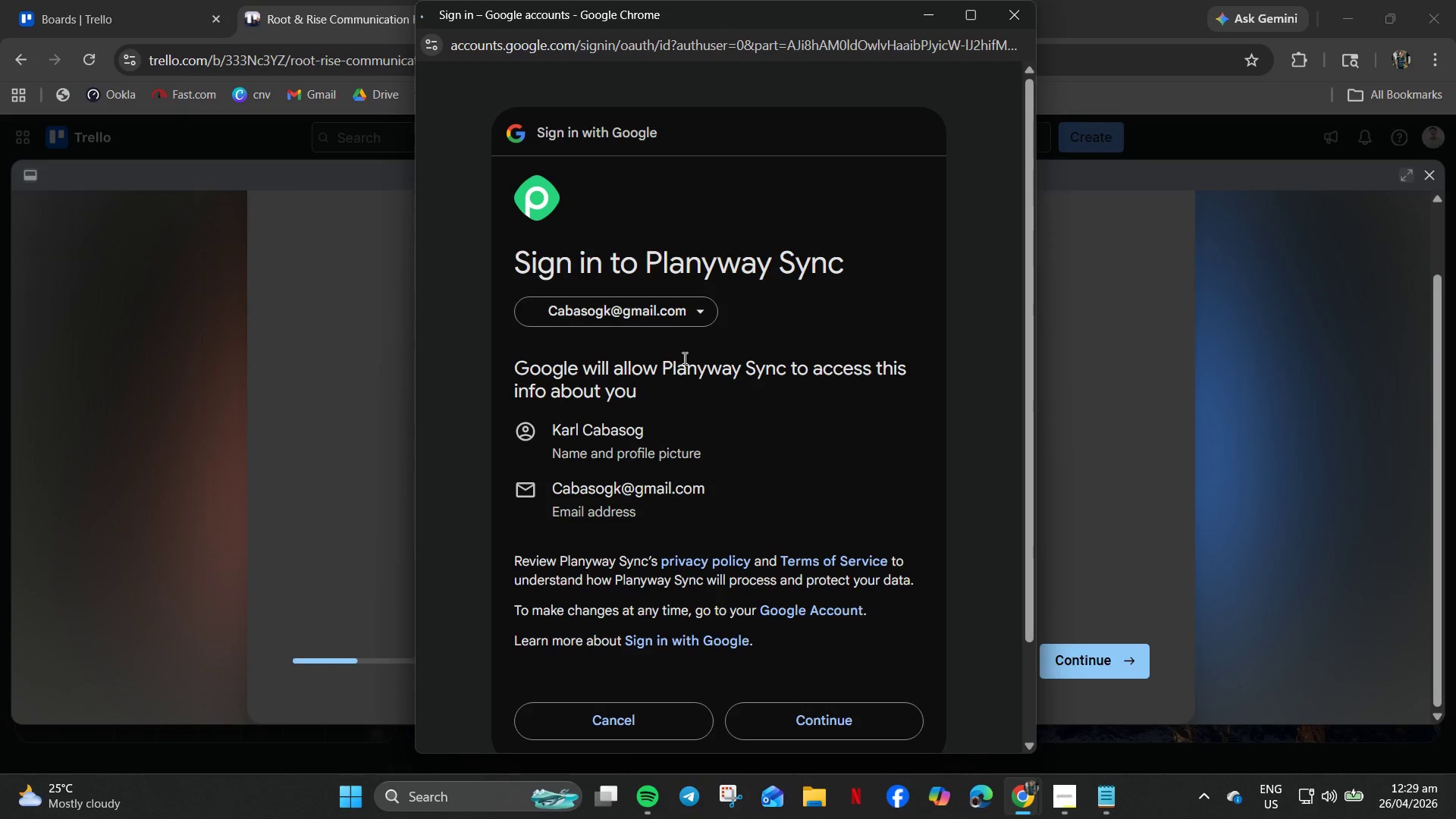 
wait(5.66)
 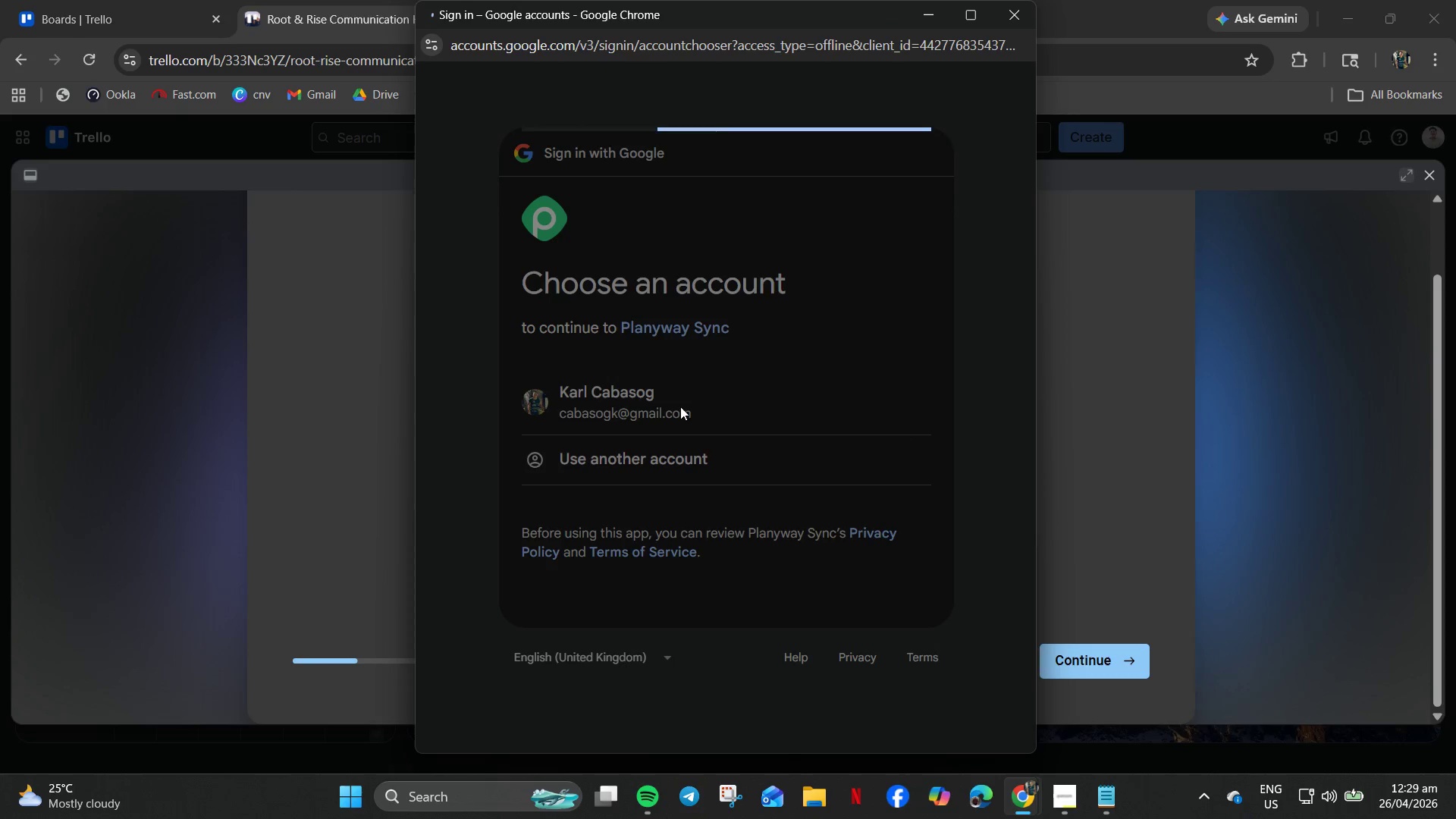 
scroll: coordinate [682, 503], scroll_direction: down, amount: 6.0
 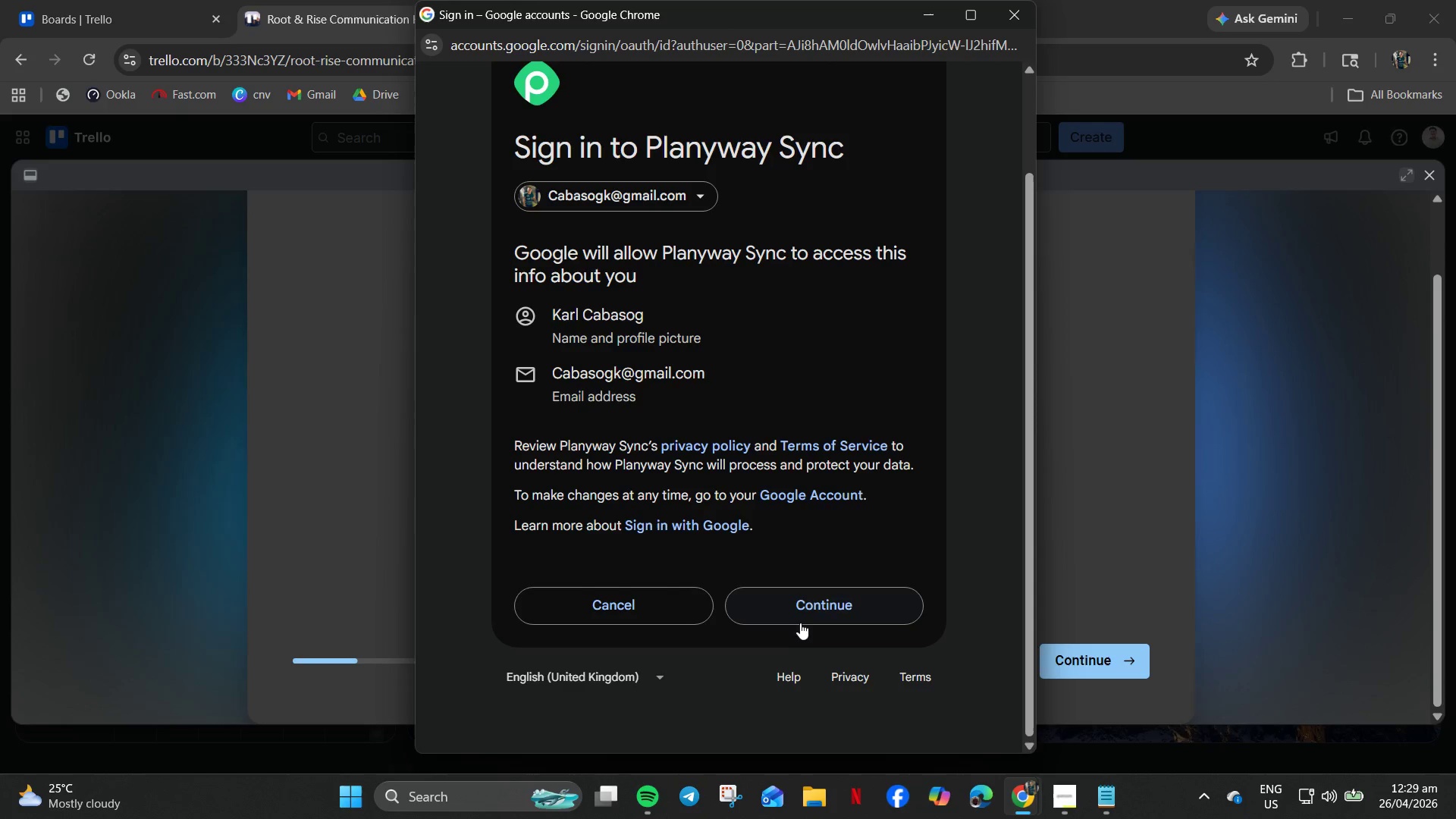 
left_click([812, 595])
 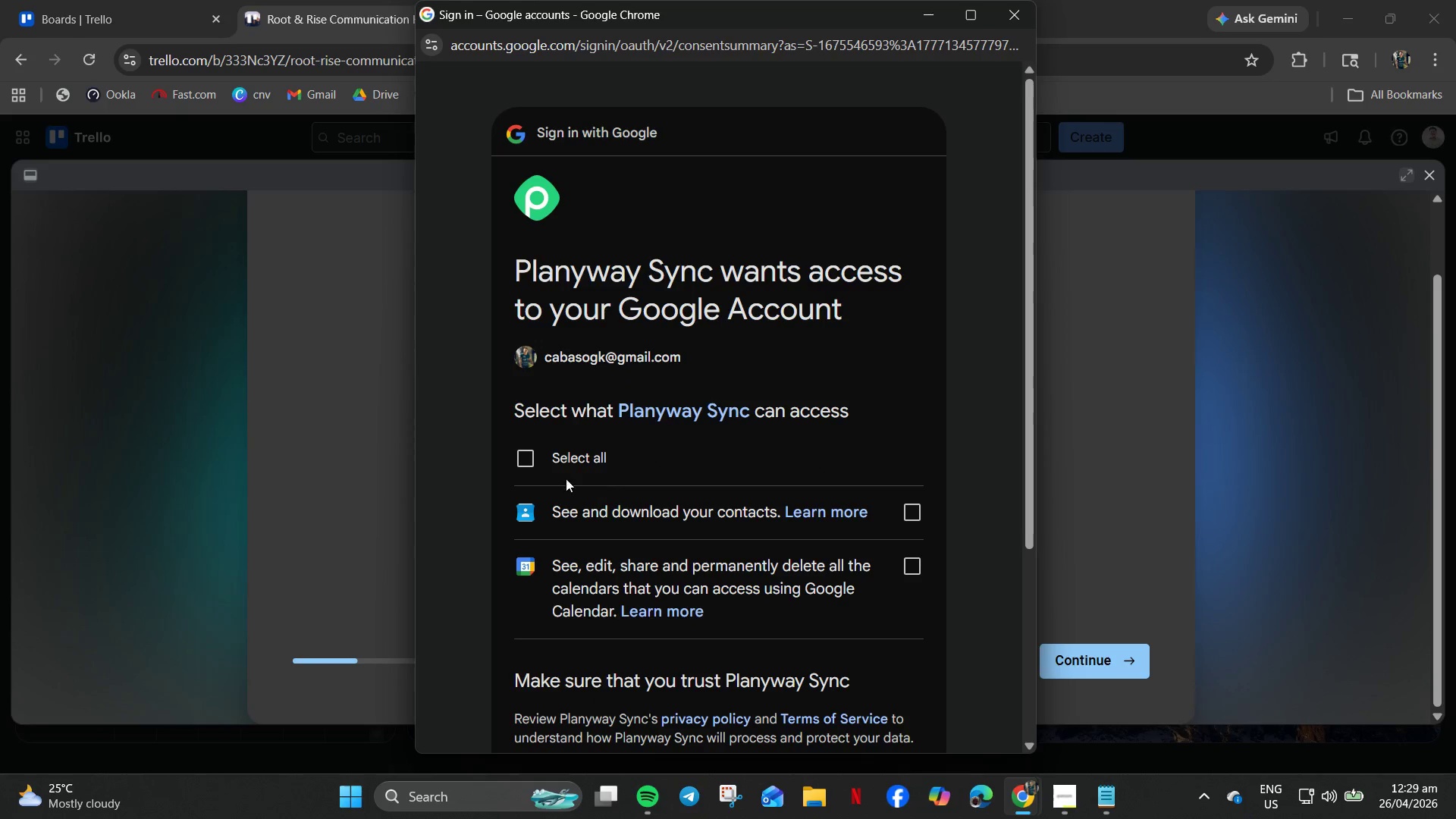 
left_click([529, 457])
 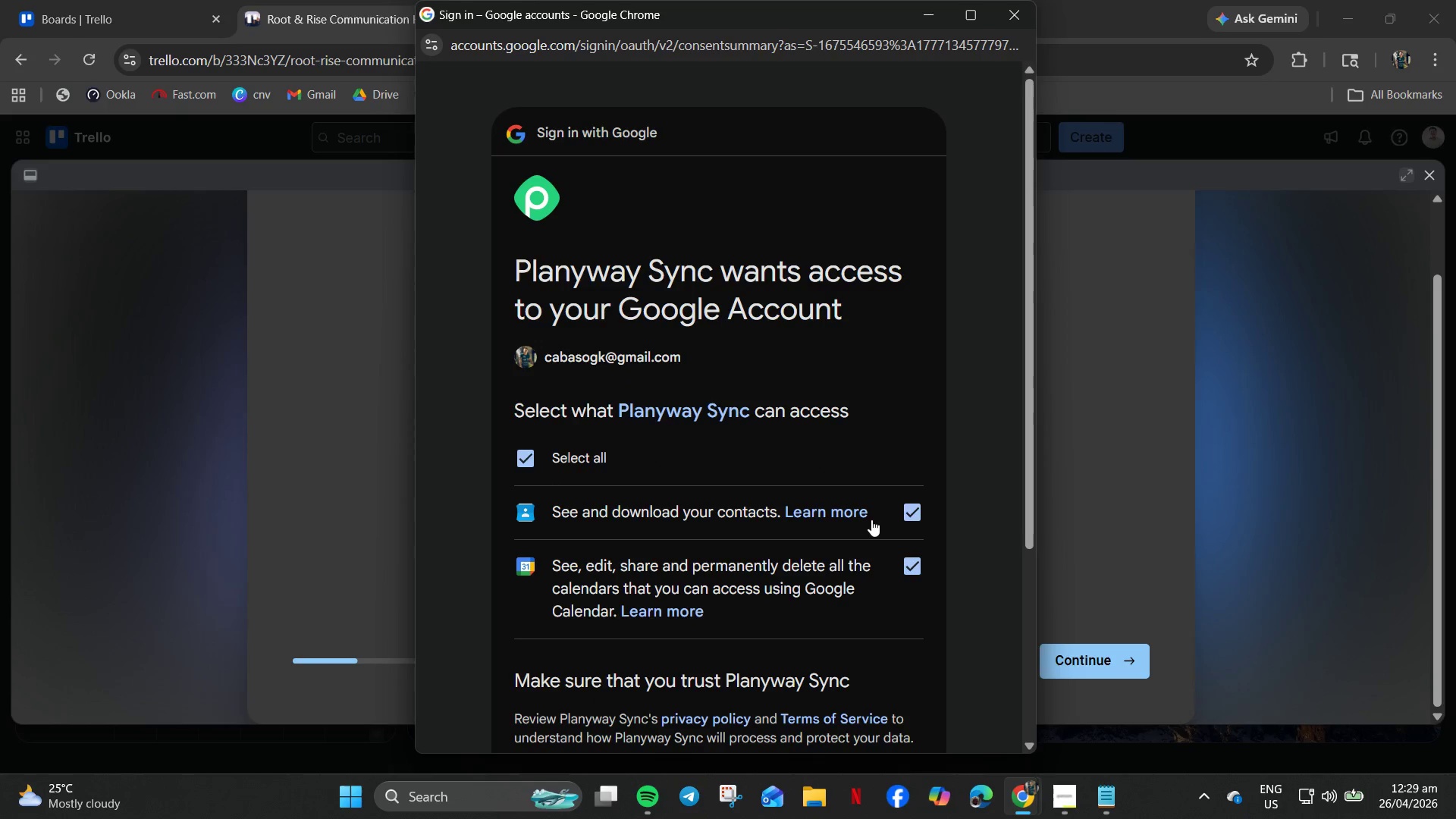 
scroll: coordinate [895, 592], scroll_direction: down, amount: 5.0
 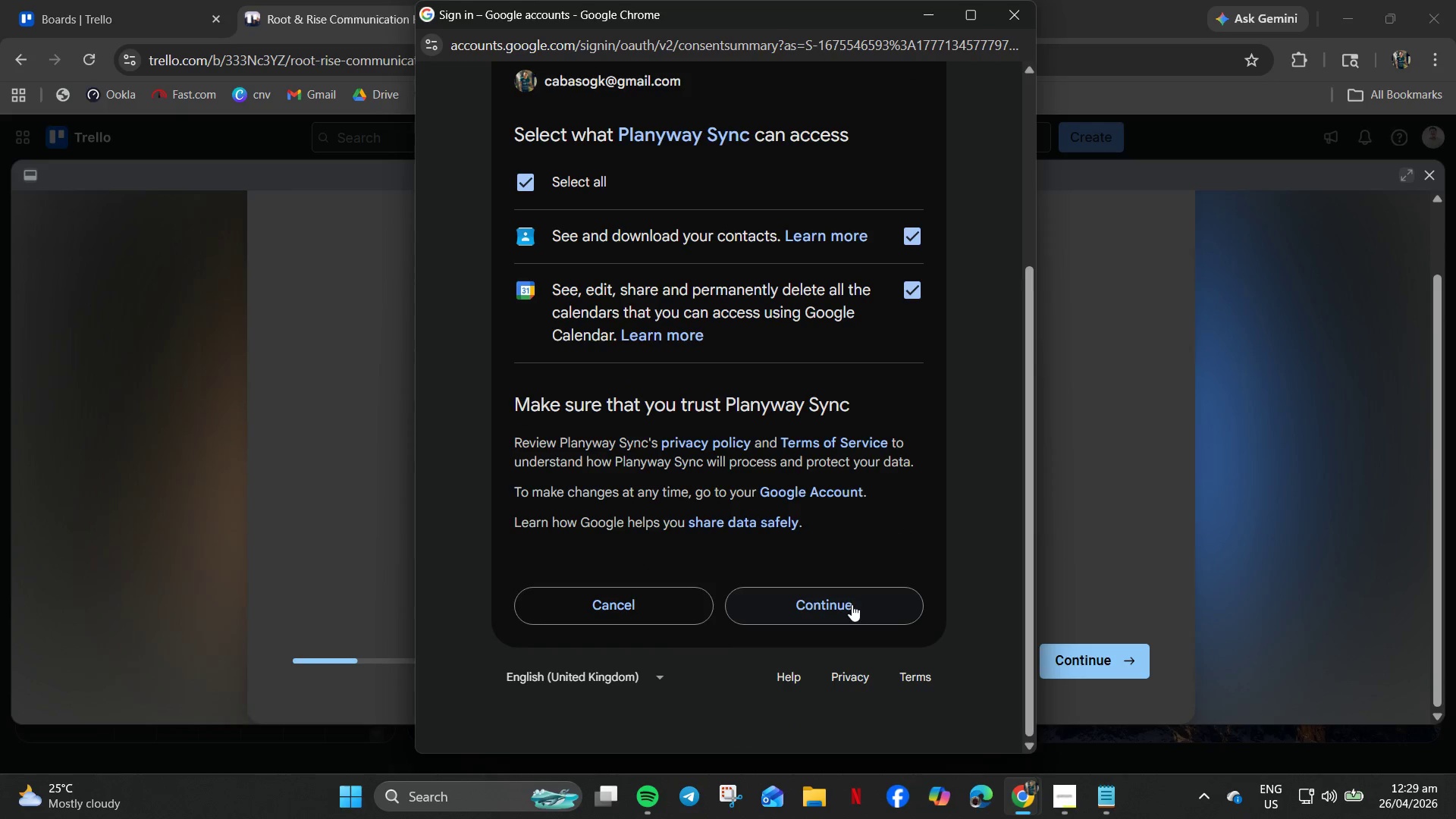 
left_click([852, 604])
 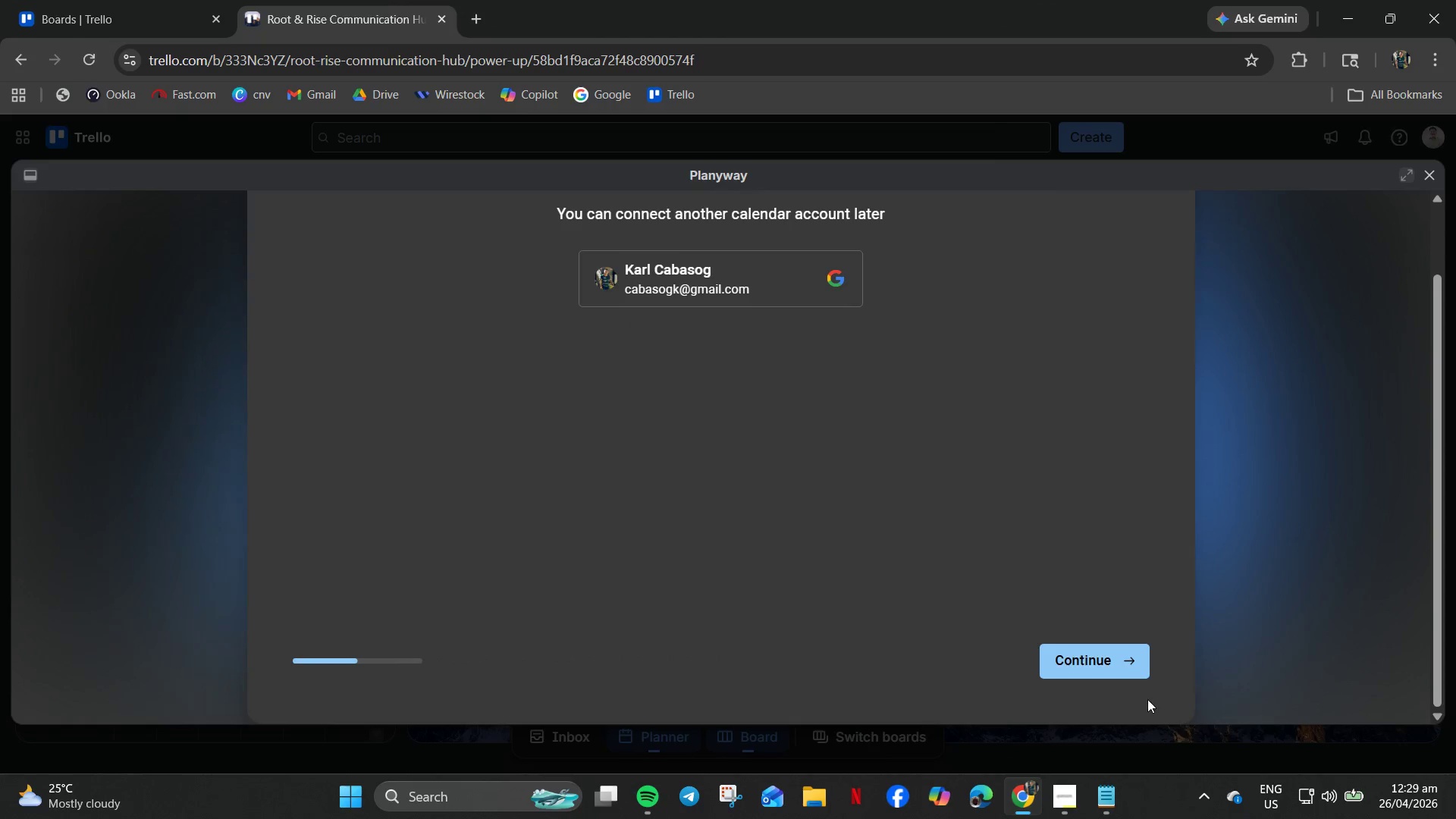 
left_click([1064, 655])
 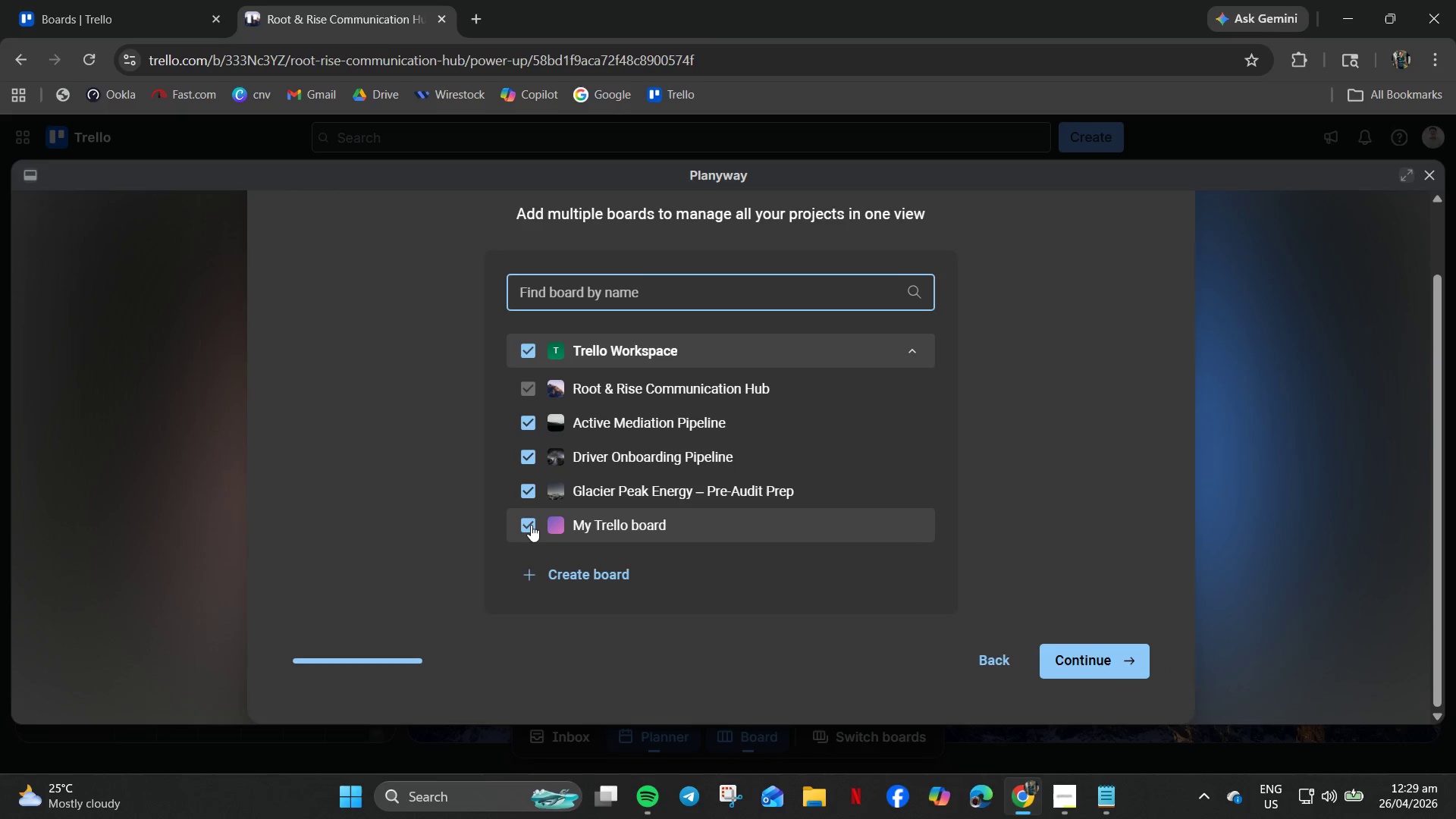 
wait(7.33)
 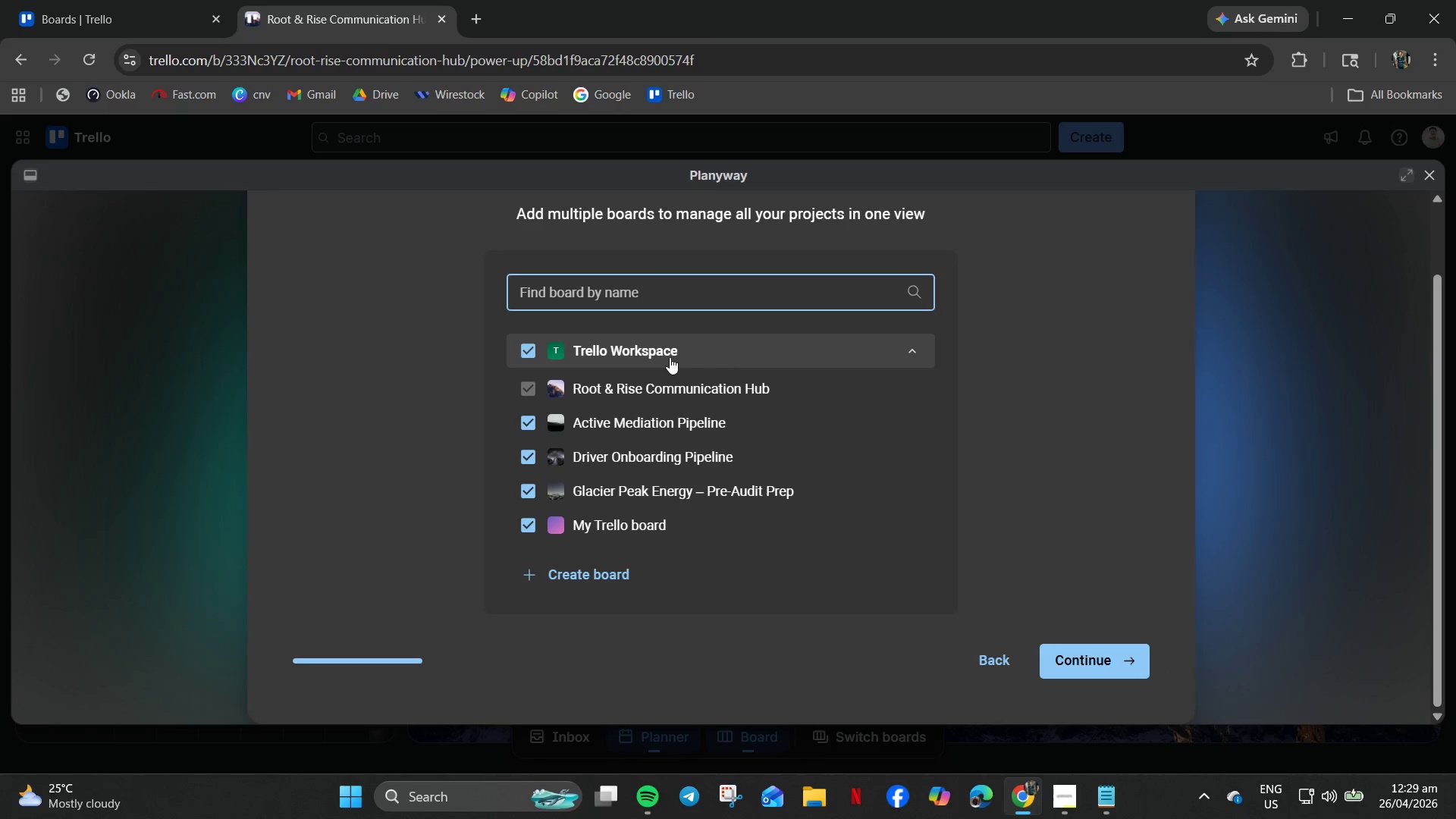 
left_click([523, 525])
 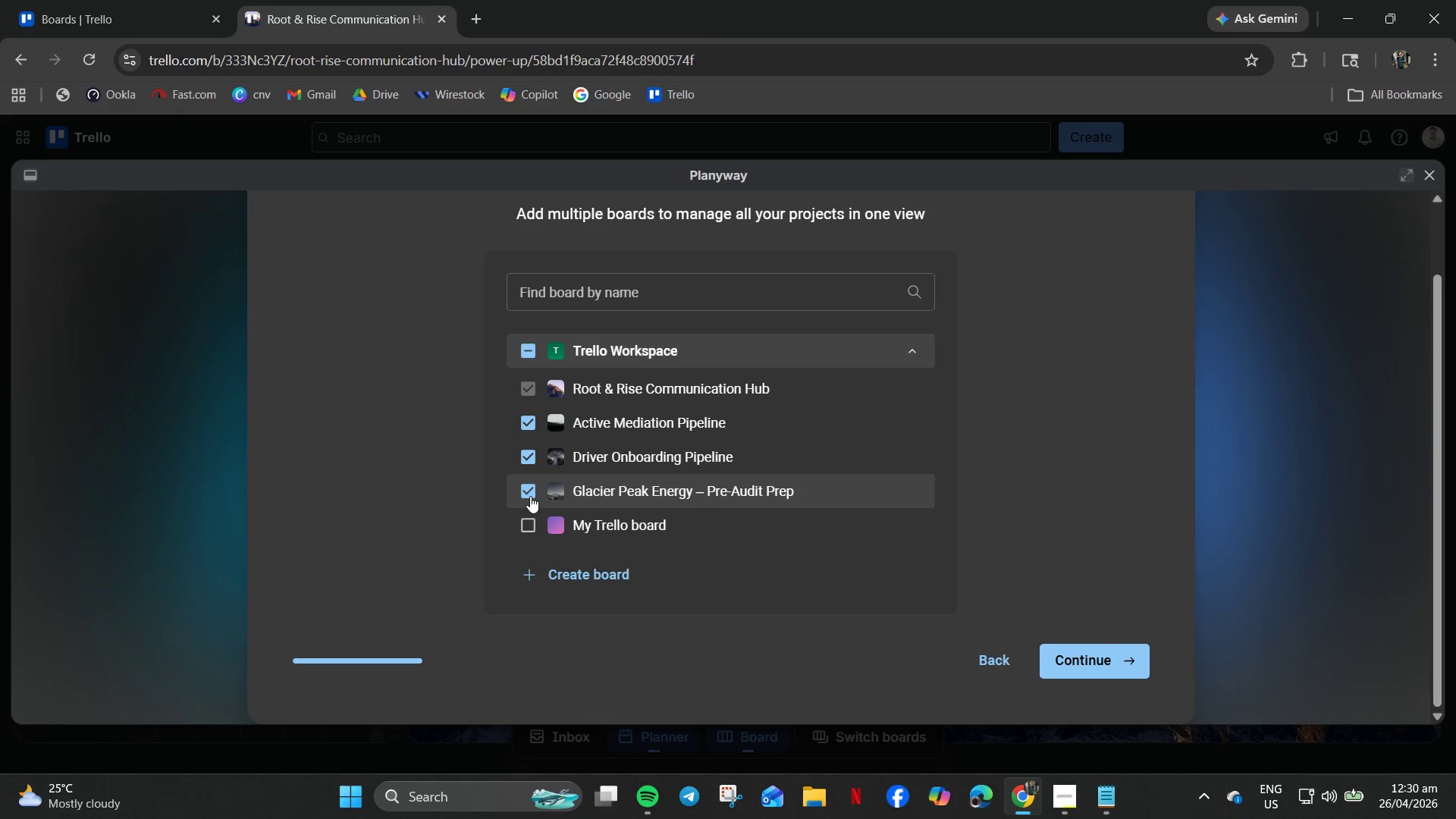 
wait(5.69)
 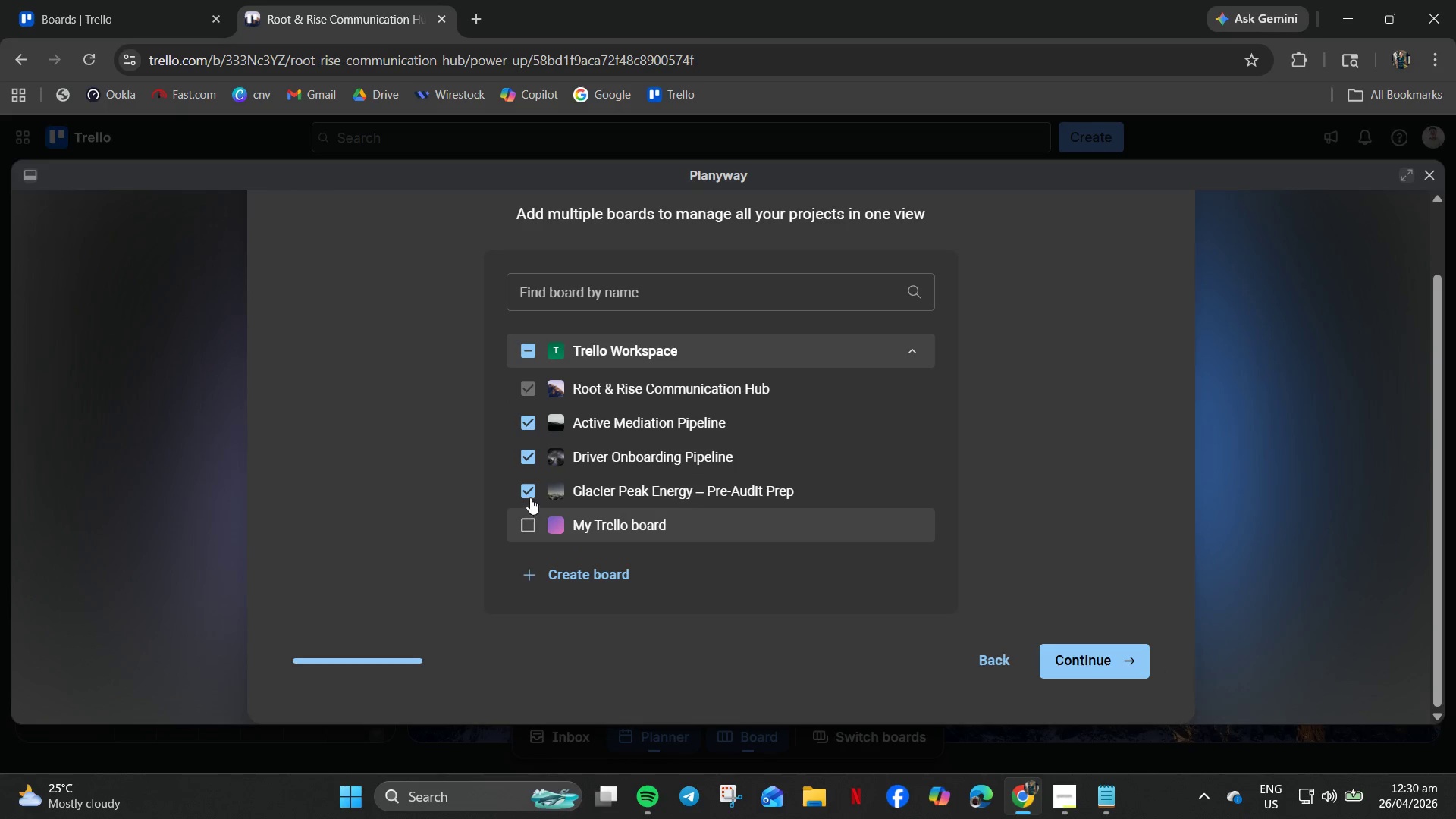 
left_click_drag(start_coordinate=[1076, 652], to_coordinate=[1087, 655])
 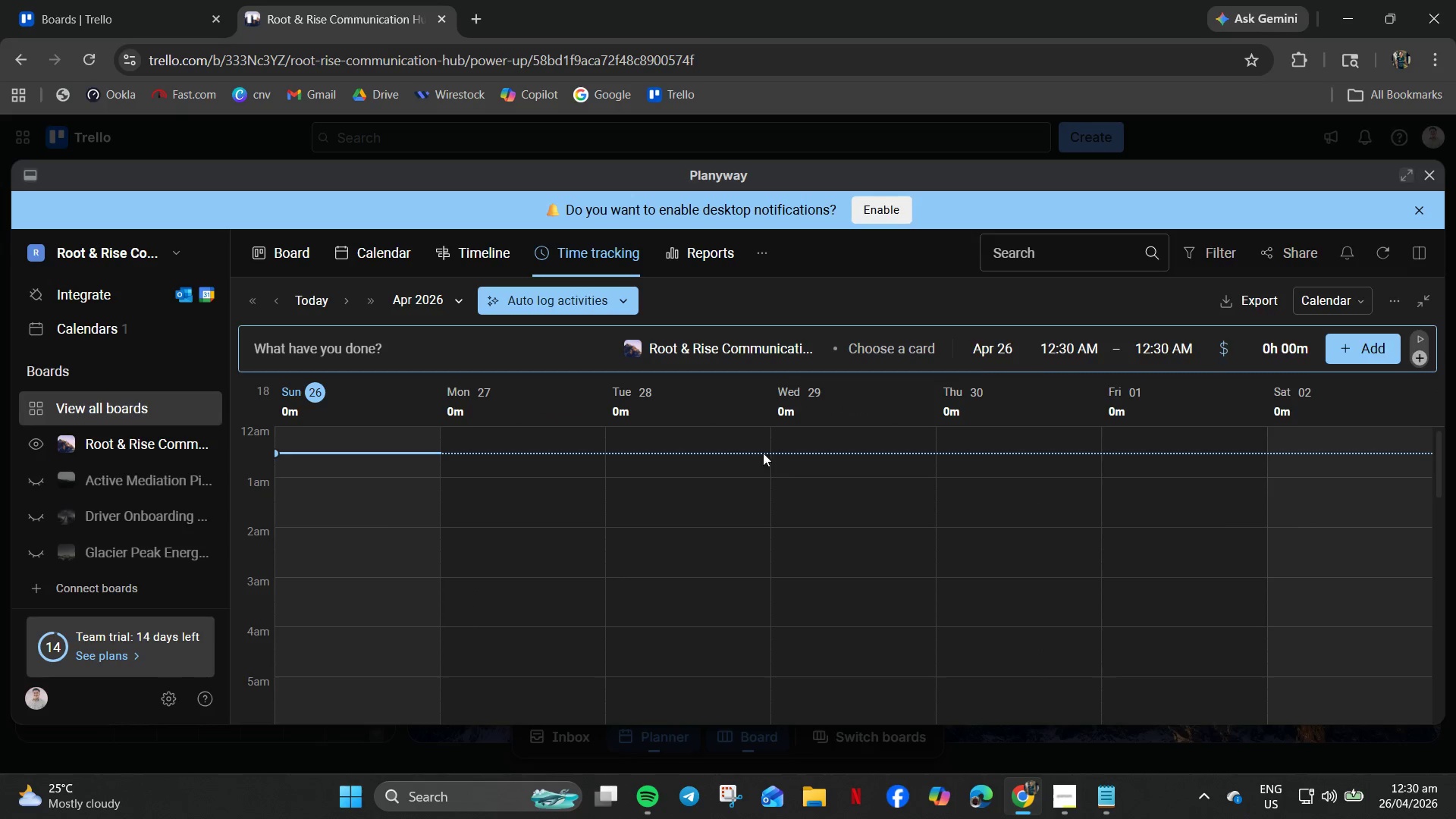 
wait(10.2)
 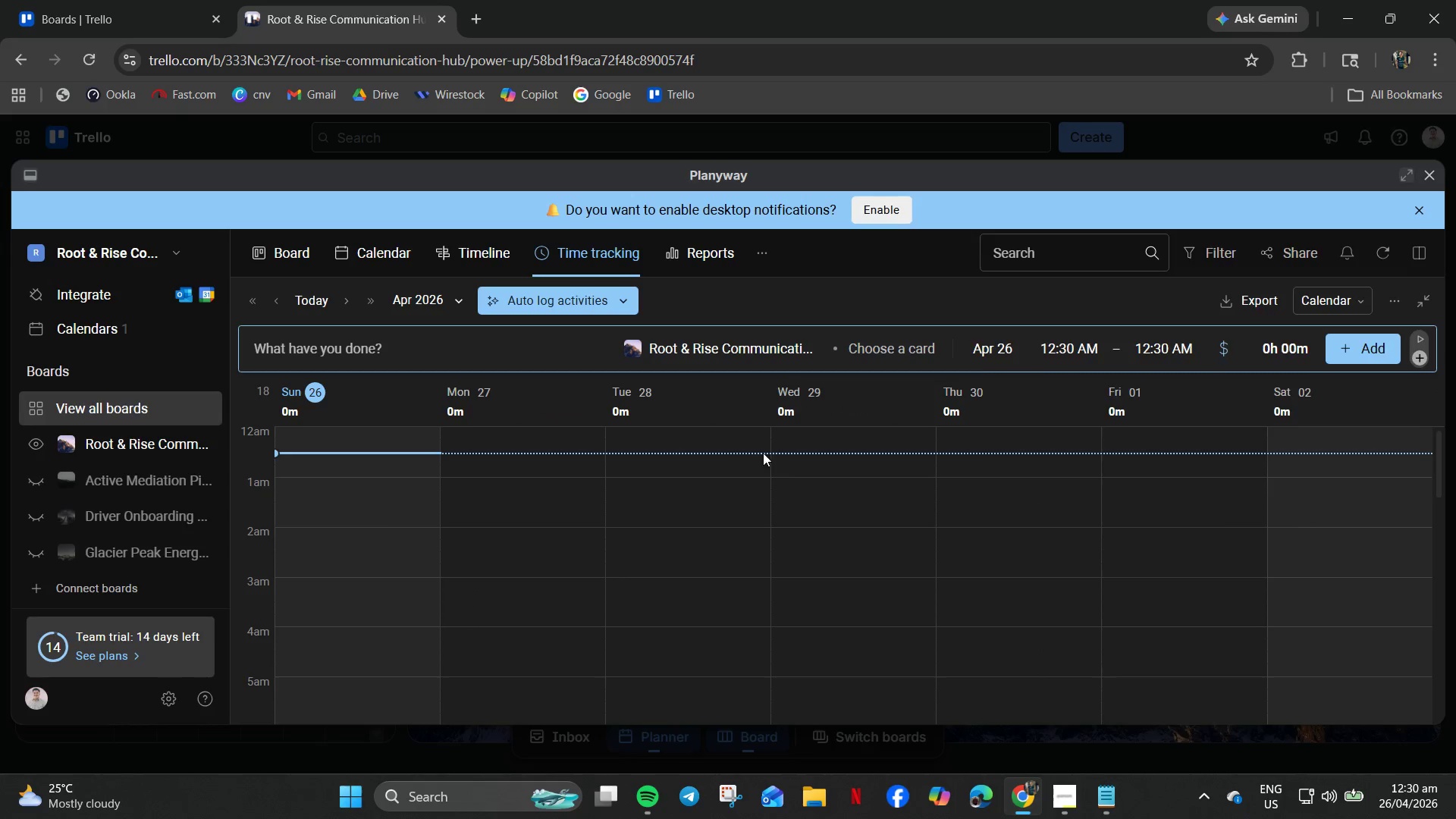 
left_click([1351, 593])
 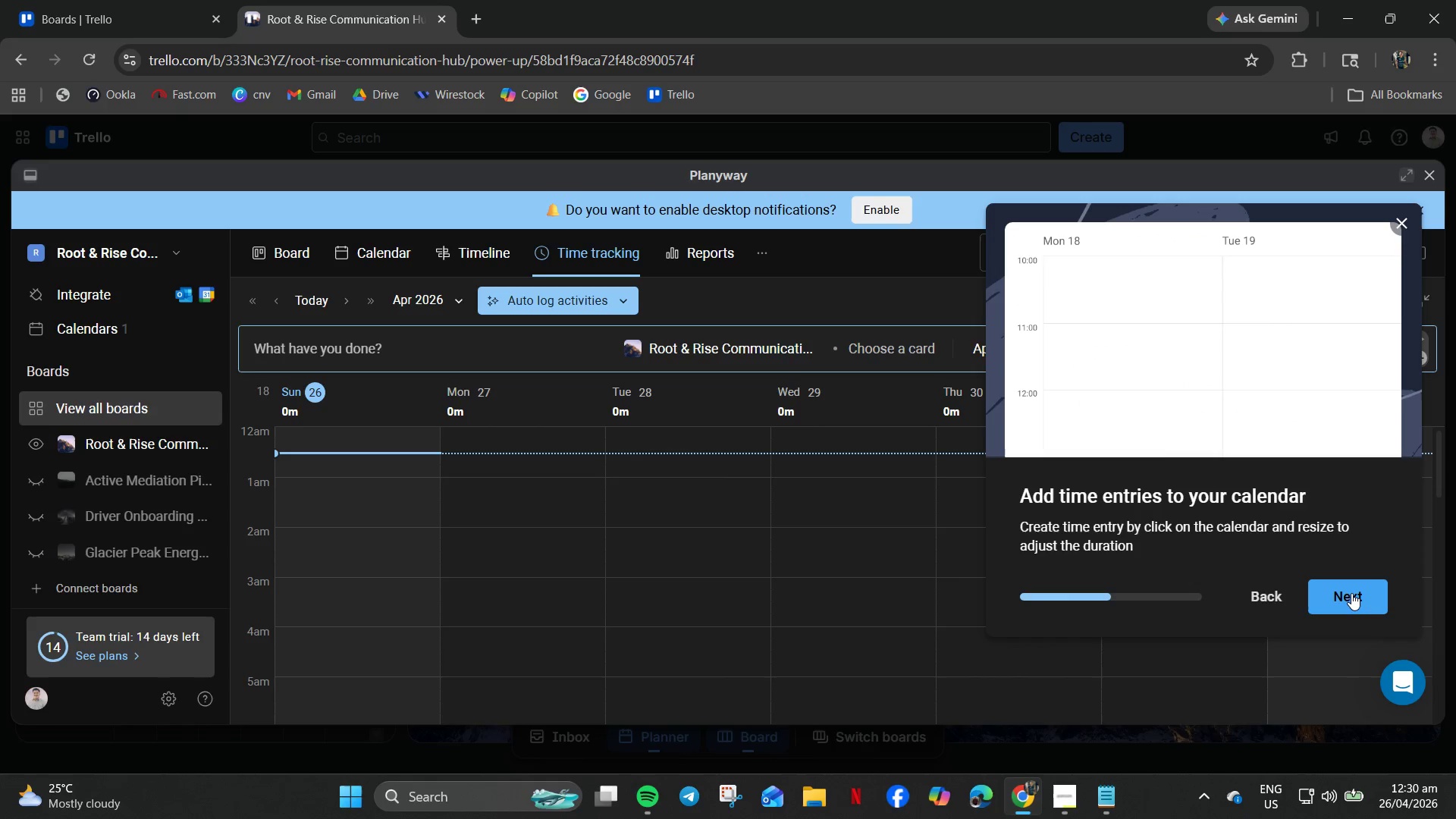 
left_click([1351, 593])
 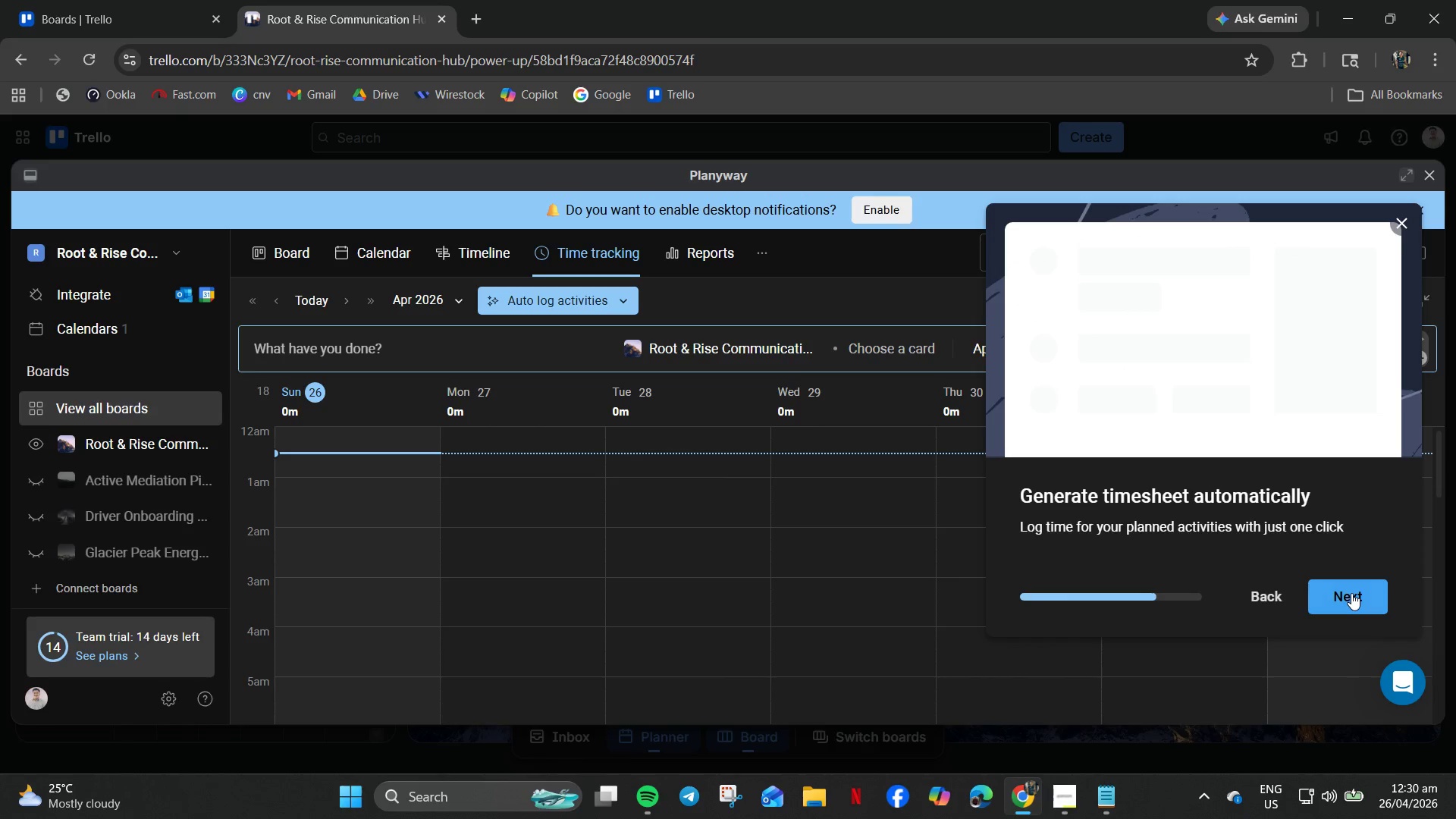 
left_click([1351, 593])
 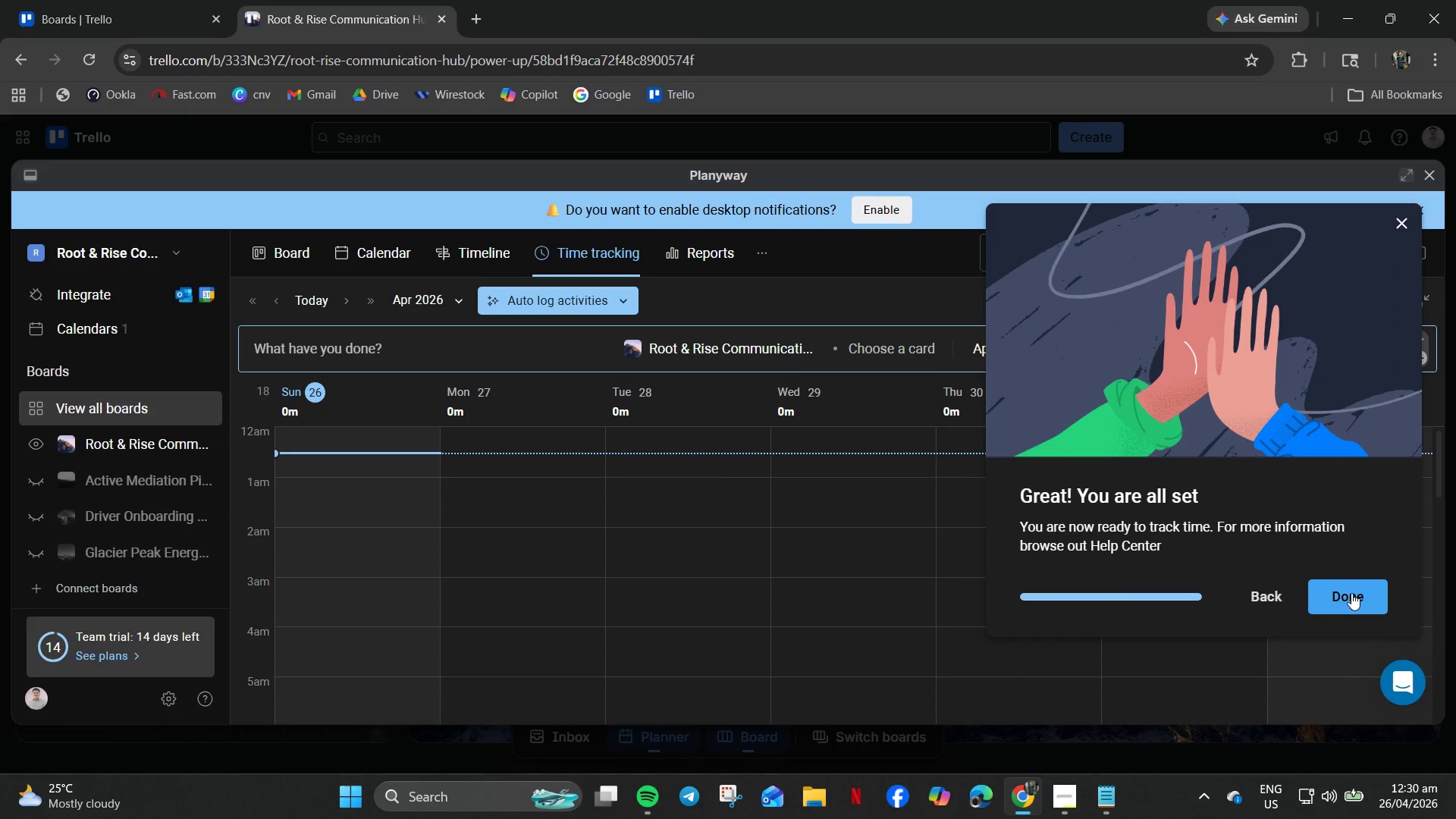 
left_click([1351, 593])
 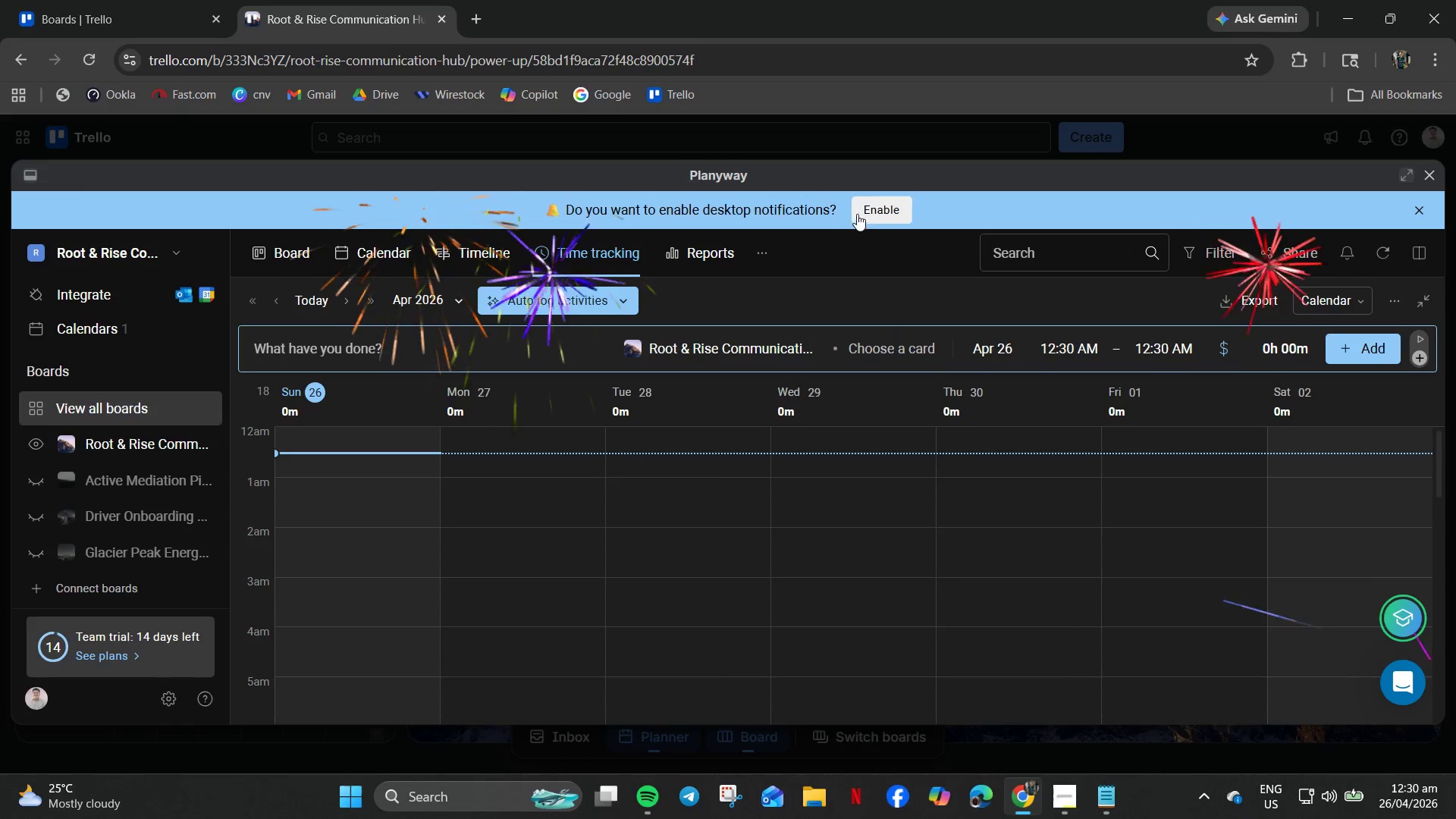 
wait(5.23)
 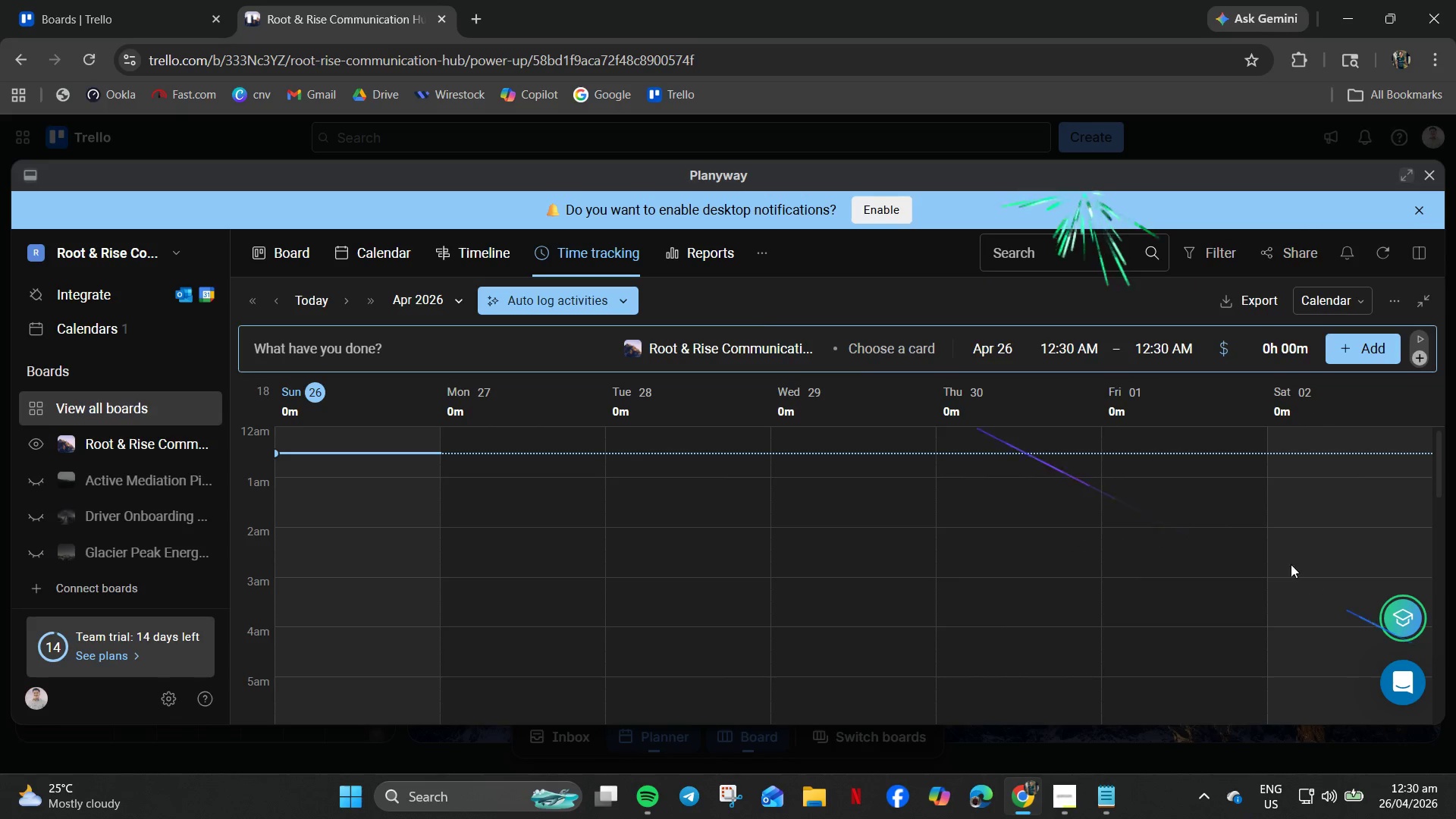 
left_click([1423, 204])
 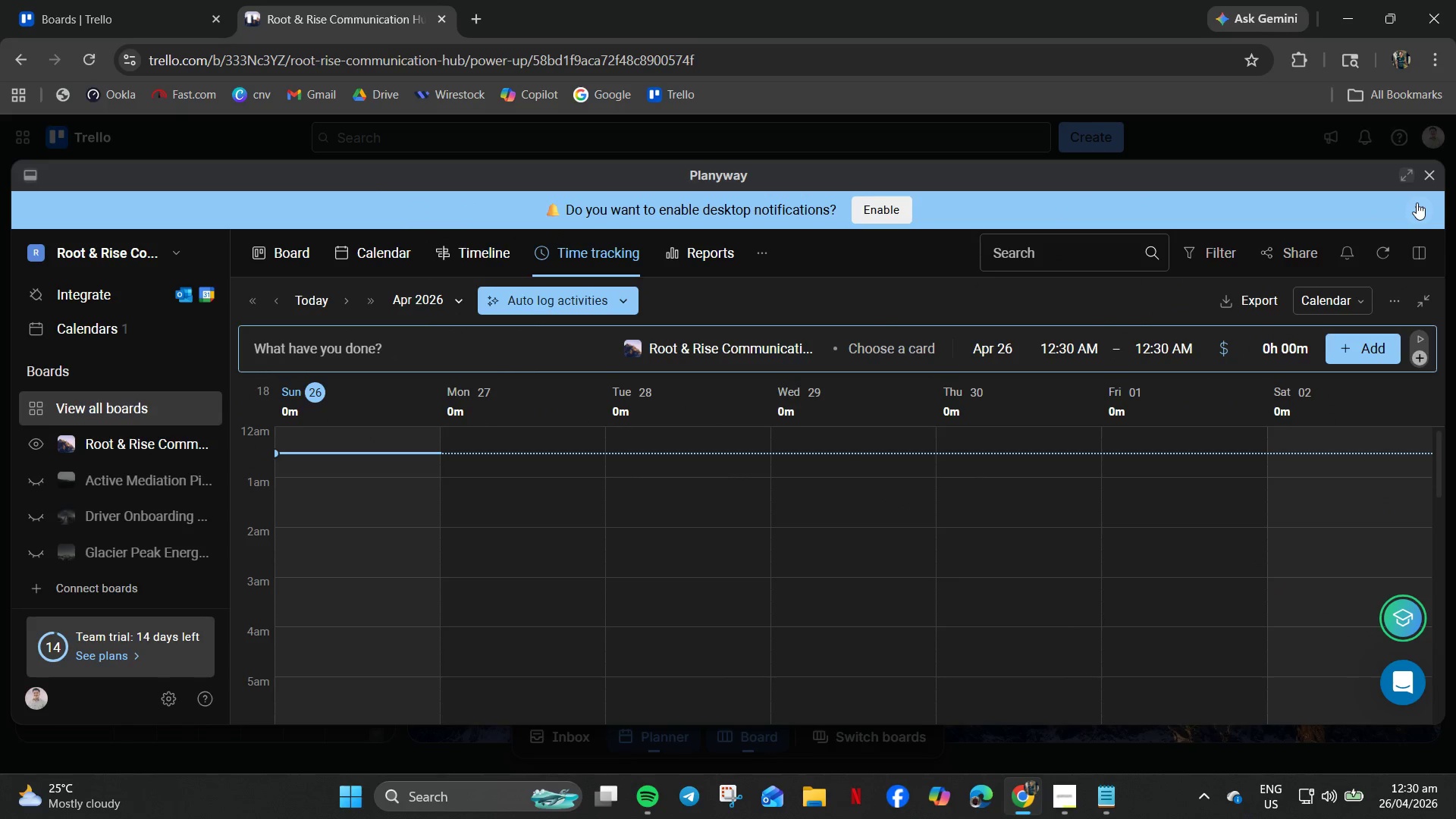 
left_click([1419, 212])
 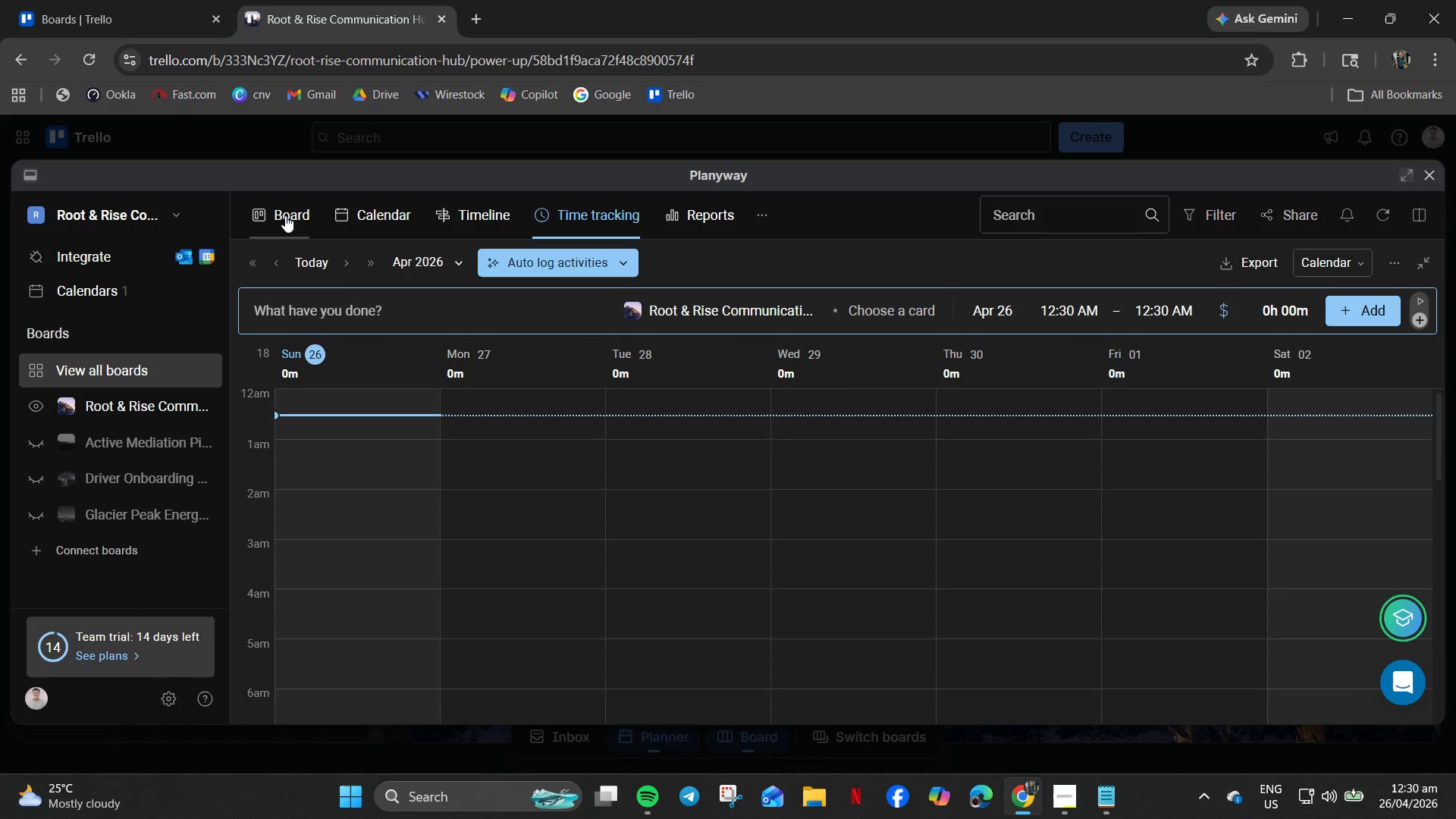 
left_click([285, 215])
 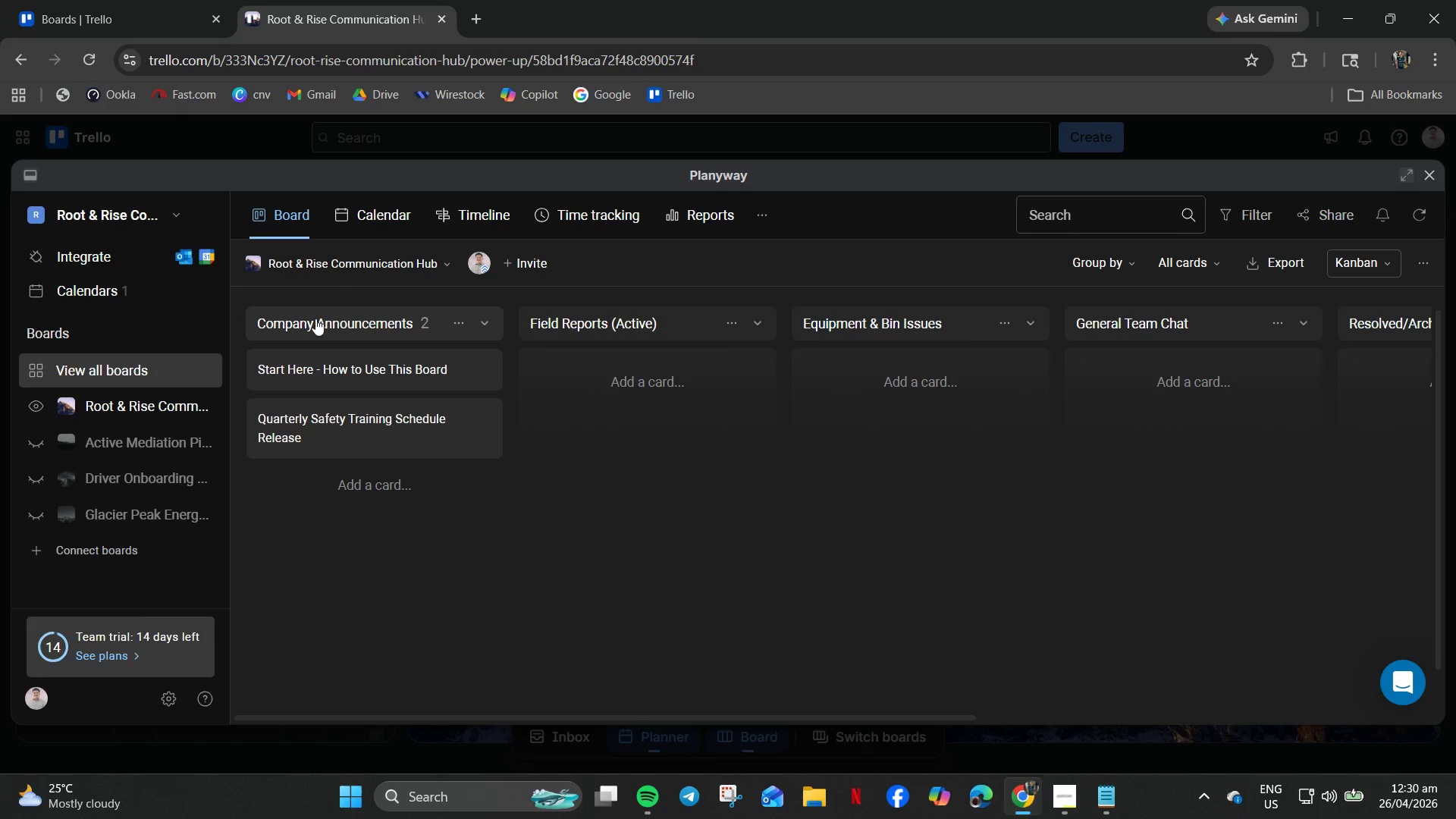 
left_click([458, 318])
 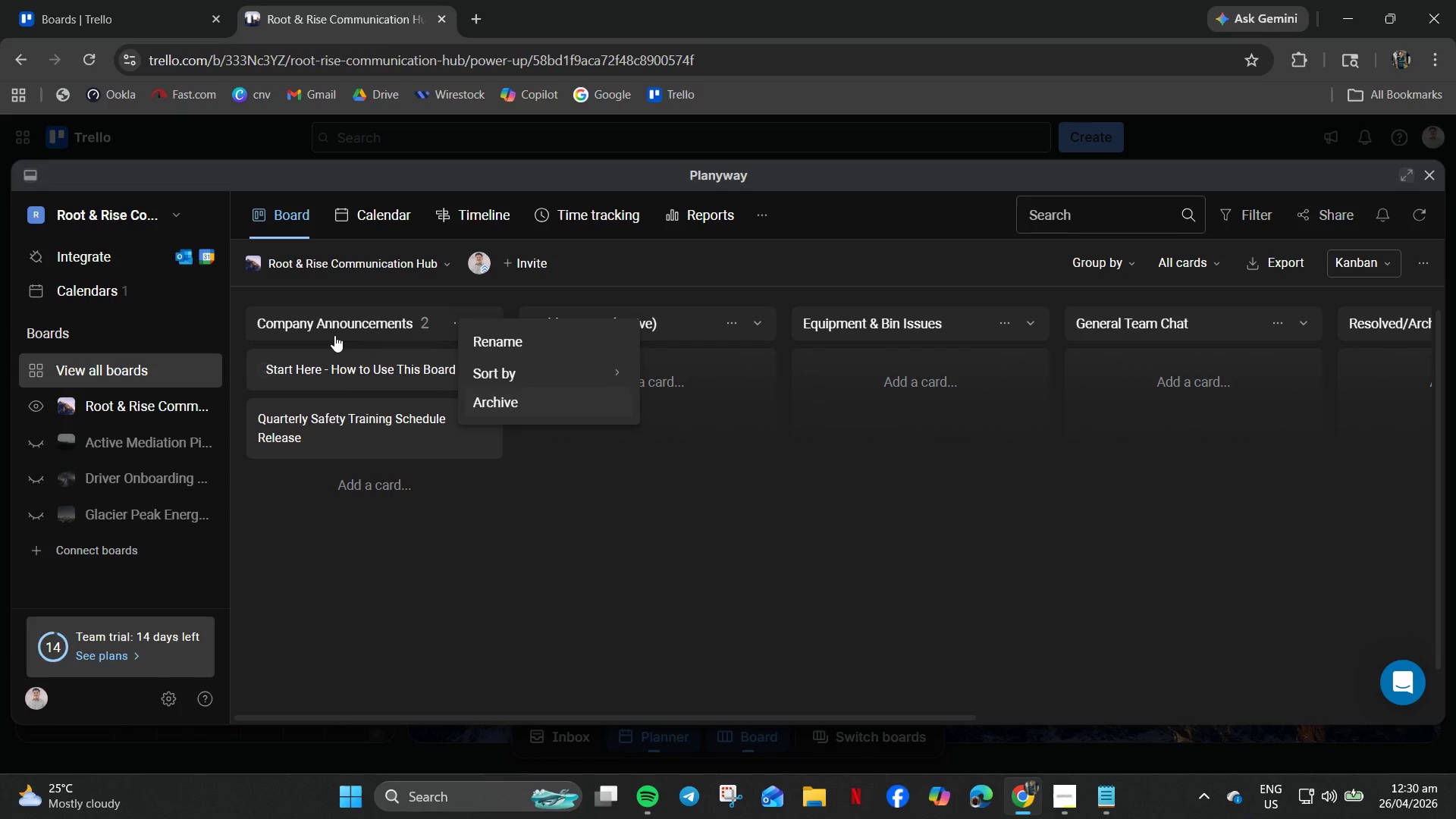 
left_click([318, 325])
 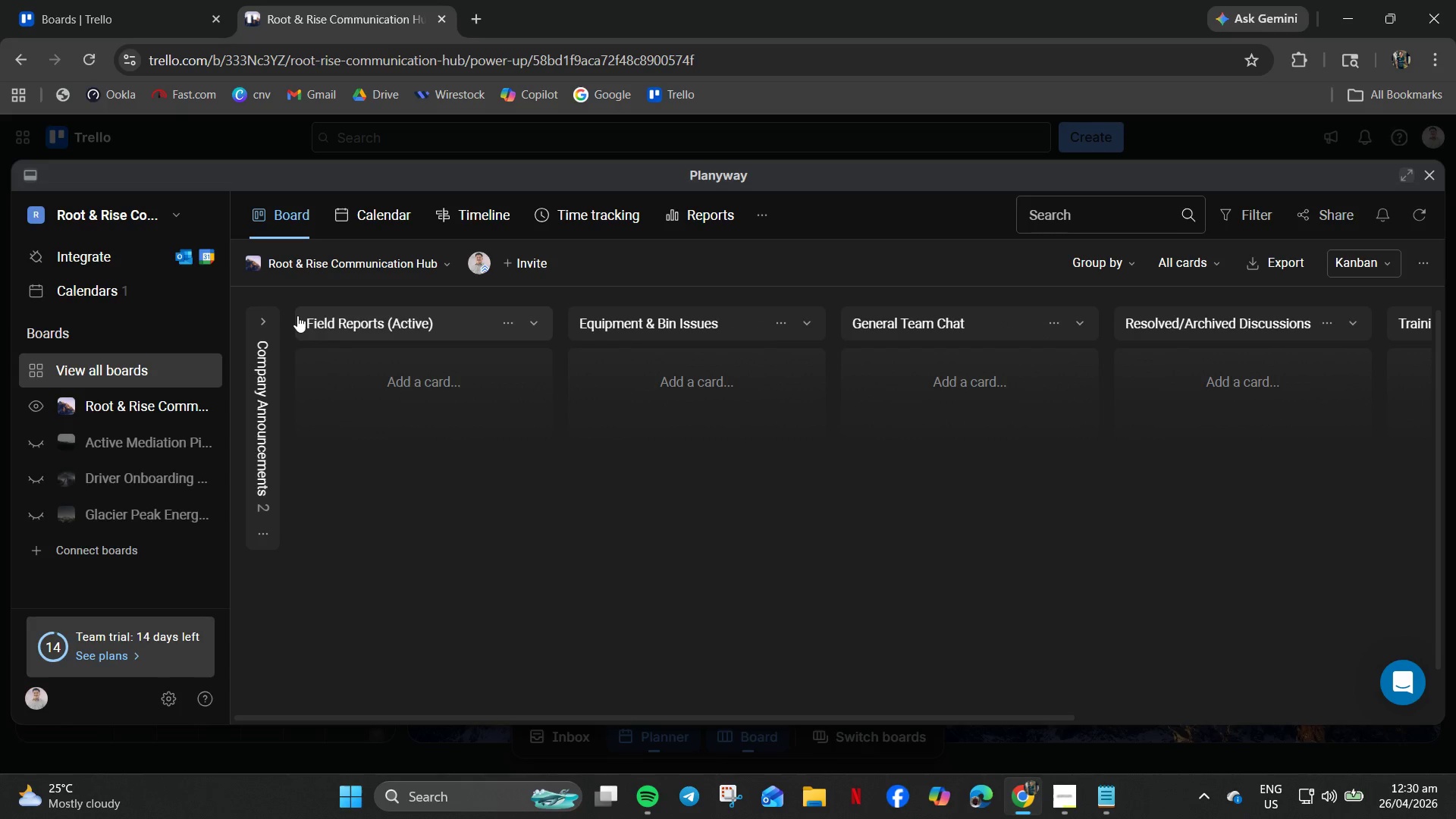 
left_click([266, 318])
 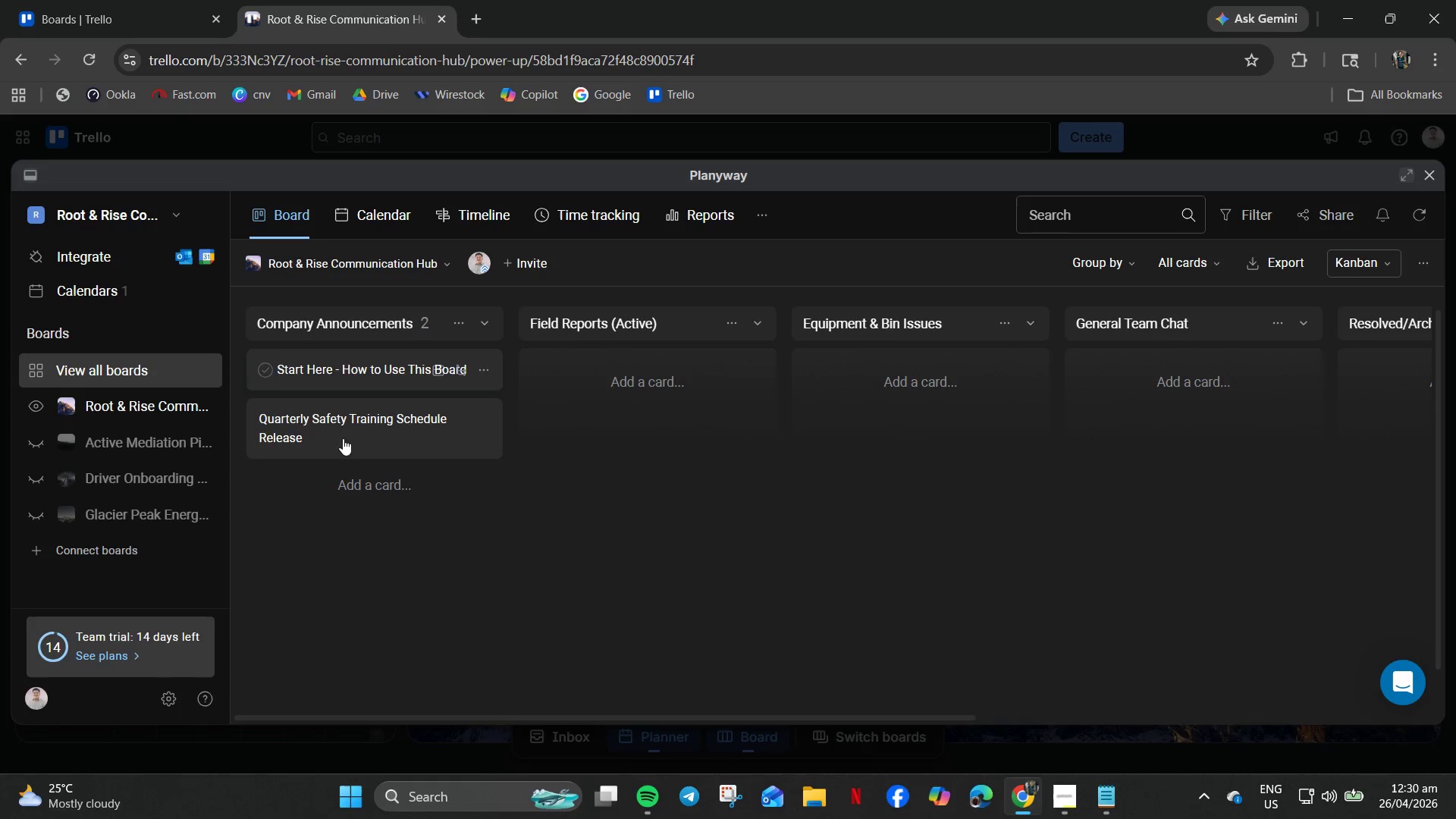 
left_click([349, 370])
 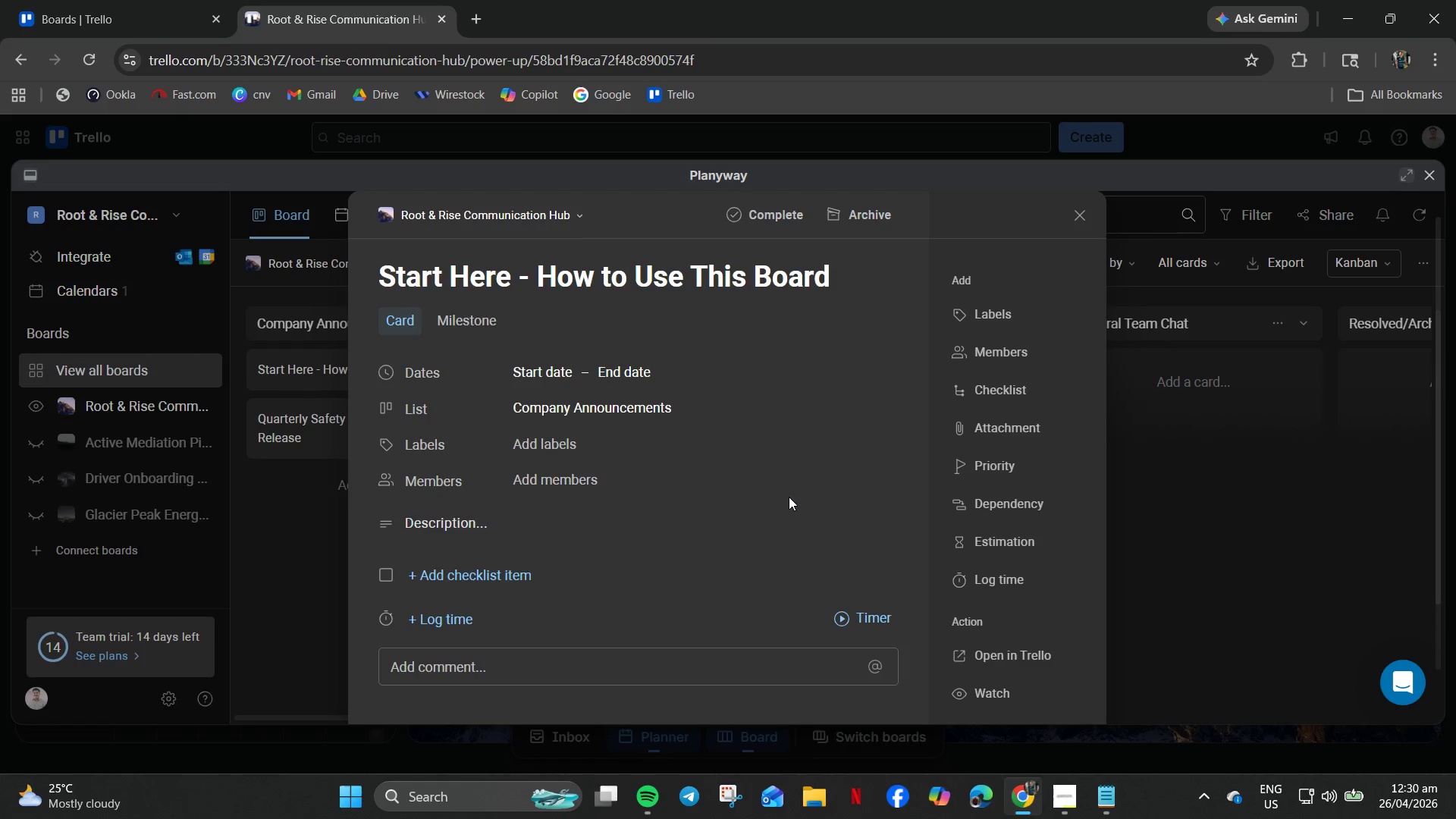 
wait(13.31)
 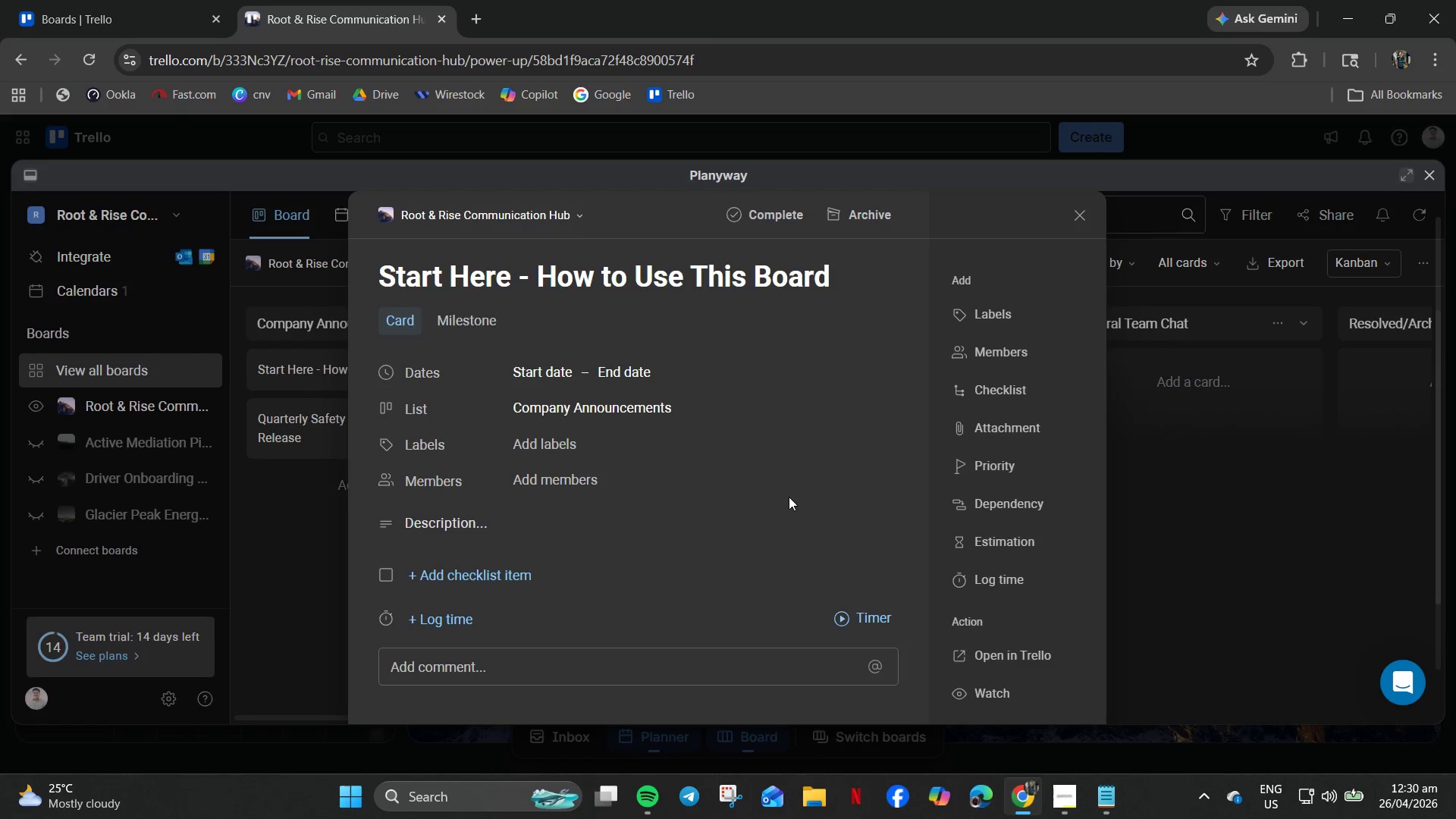 
scroll: coordinate [787, 519], scroll_direction: down, amount: 3.0
 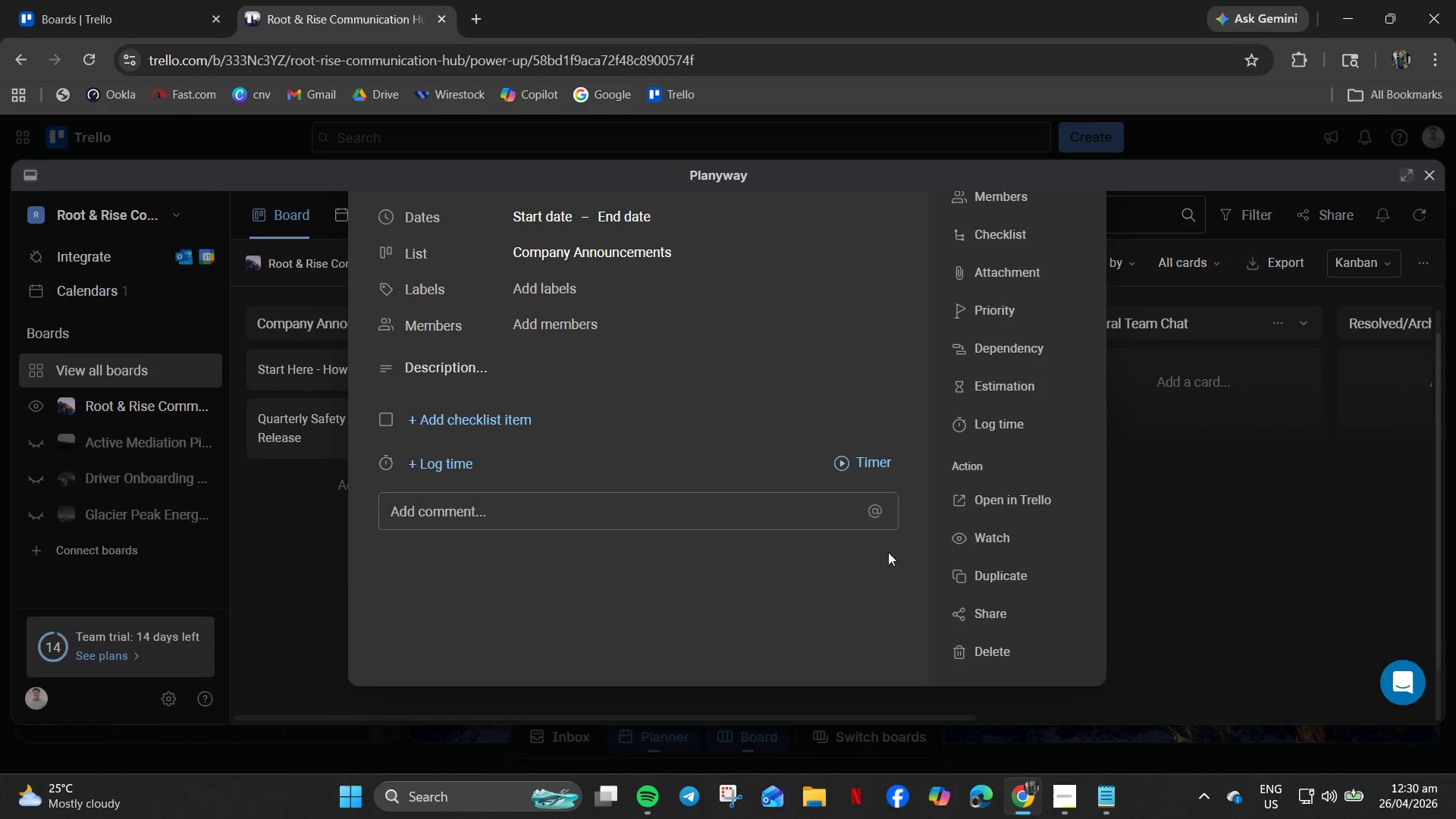 
scroll: coordinate [439, 384], scroll_direction: up, amount: 6.0
 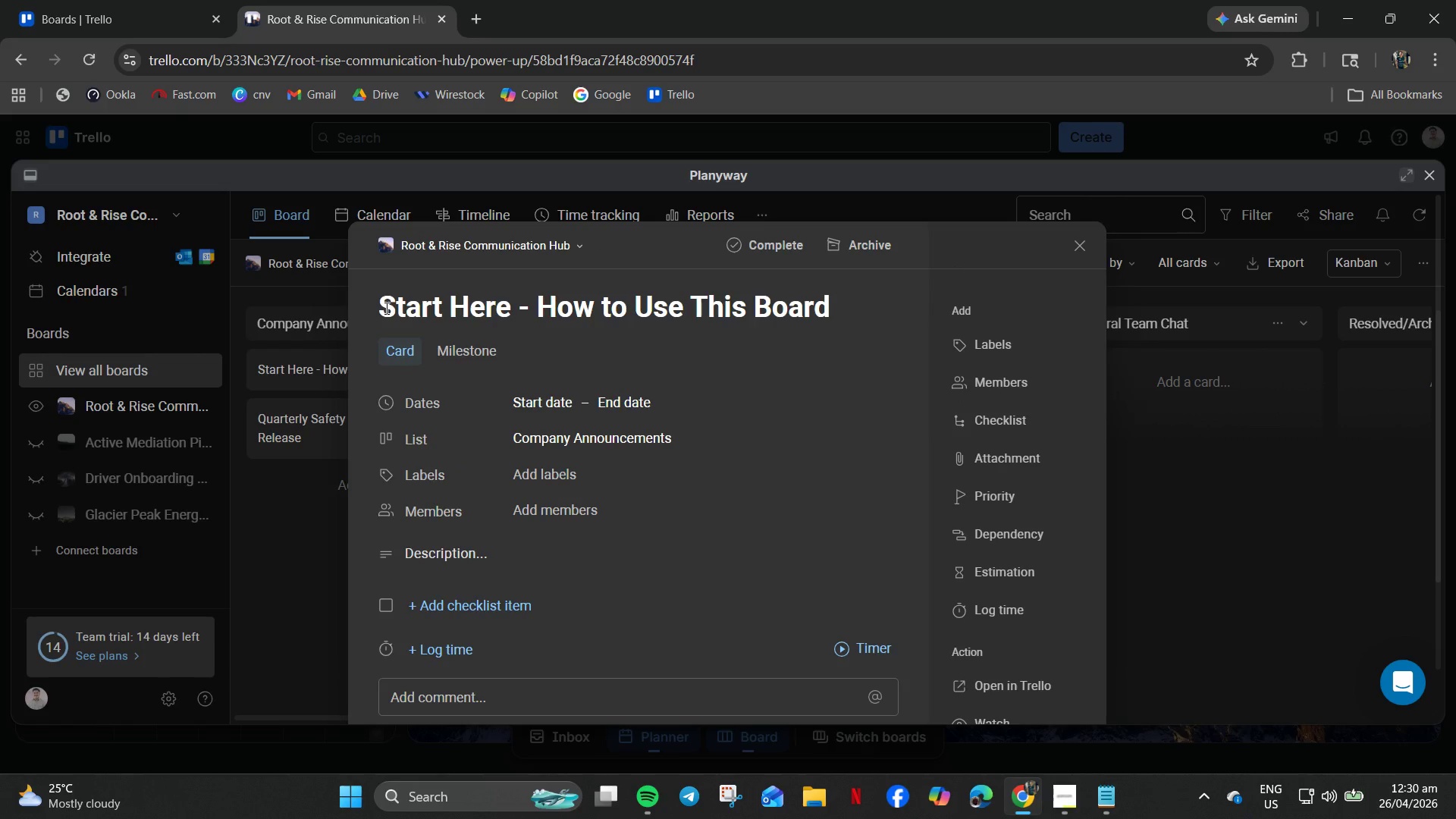 
left_click([379, 308])
 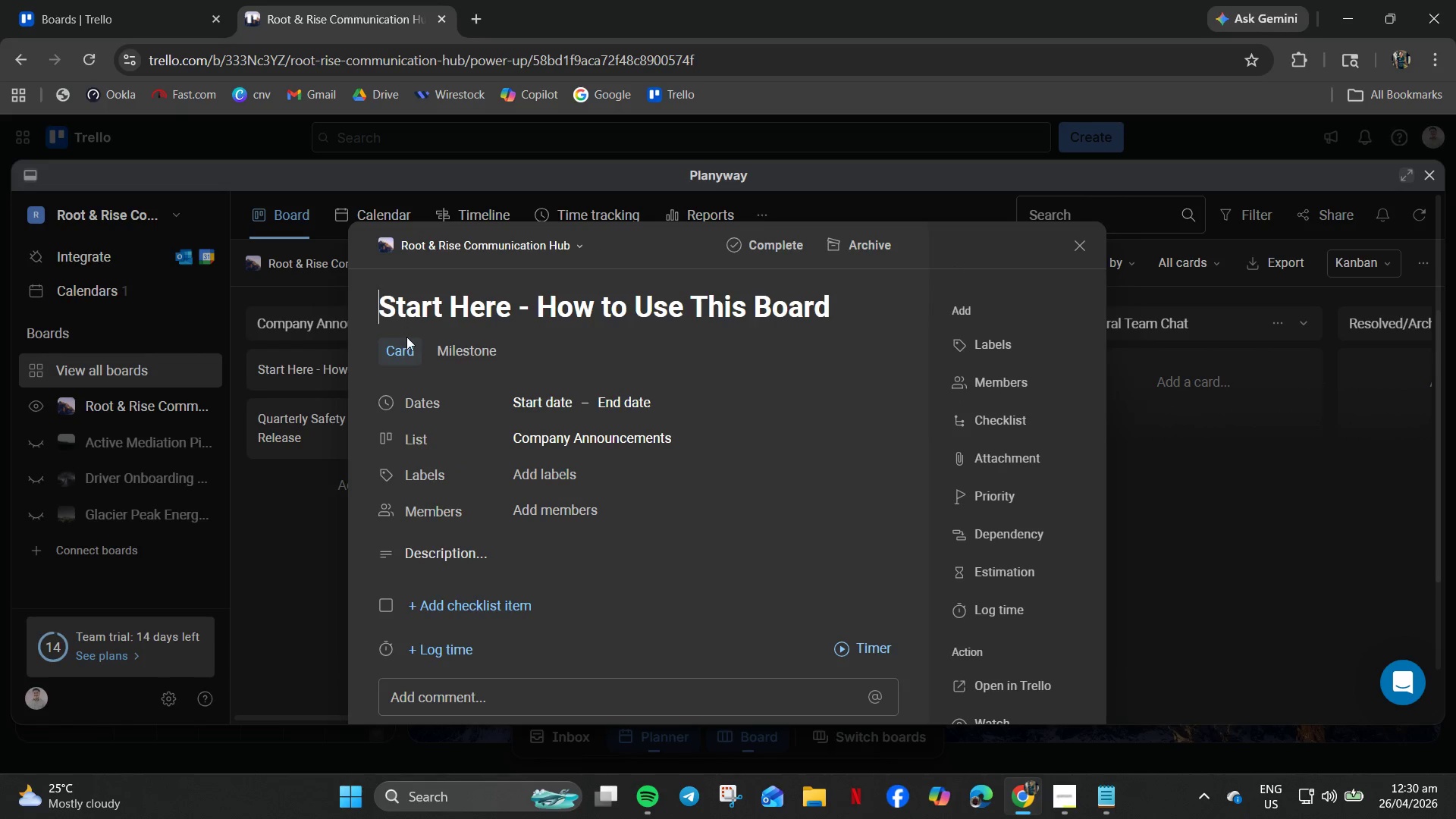 
scroll: coordinate [497, 544], scroll_direction: down, amount: 3.0
 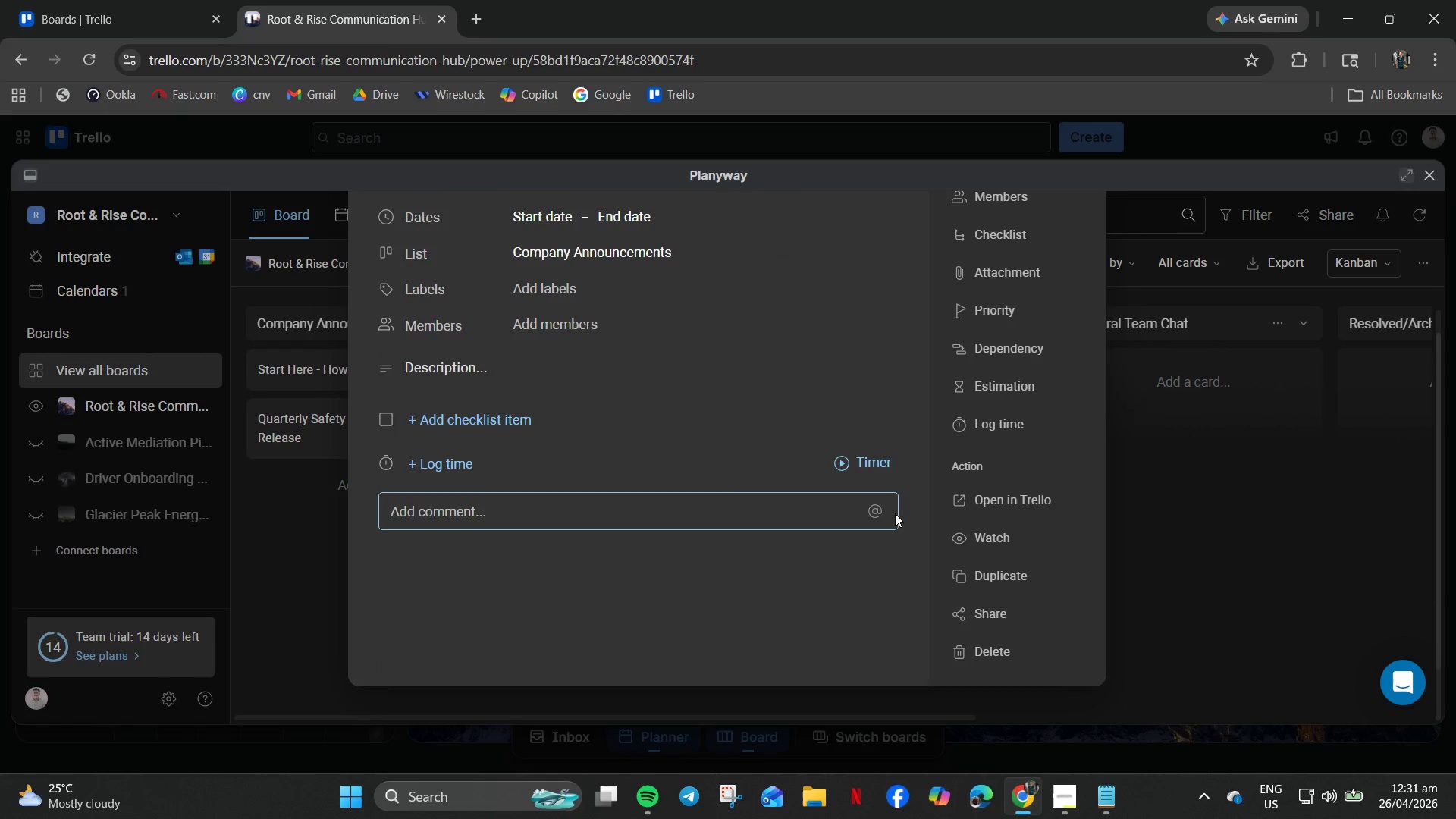 
scroll: coordinate [340, 318], scroll_direction: up, amount: 3.0
 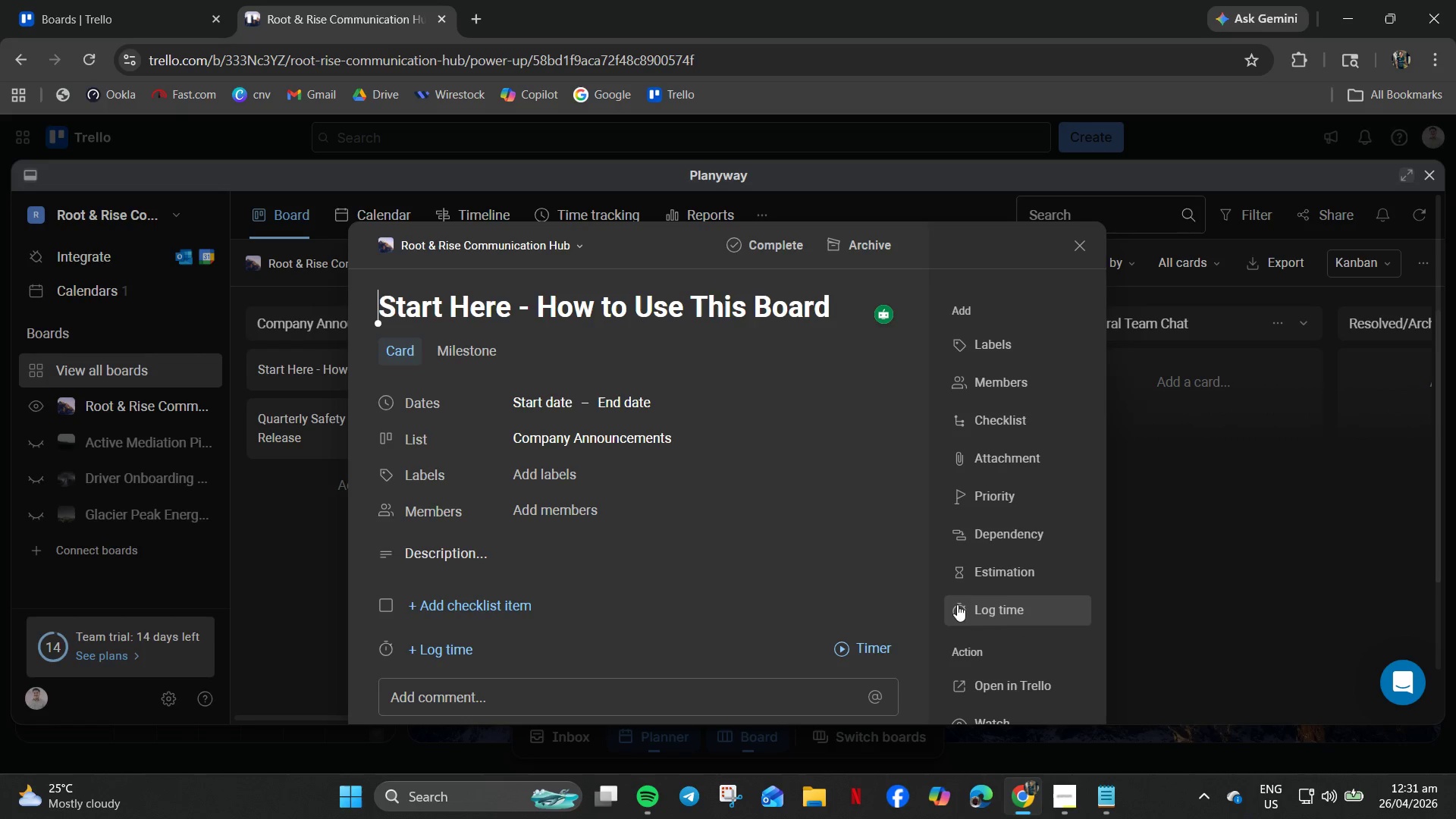 
wait(9.56)
 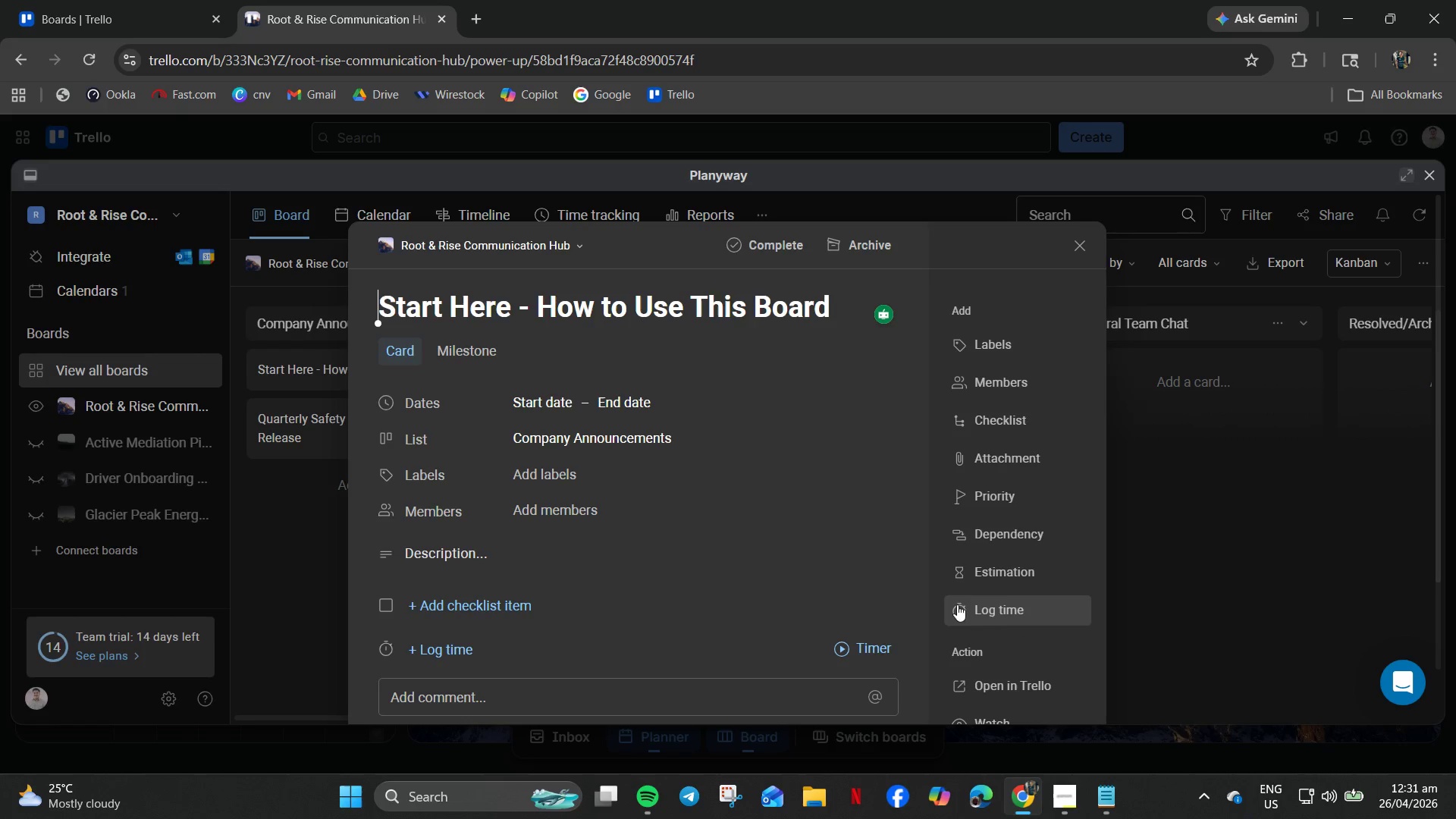 
scroll: coordinate [1001, 706], scroll_direction: down, amount: 5.0
 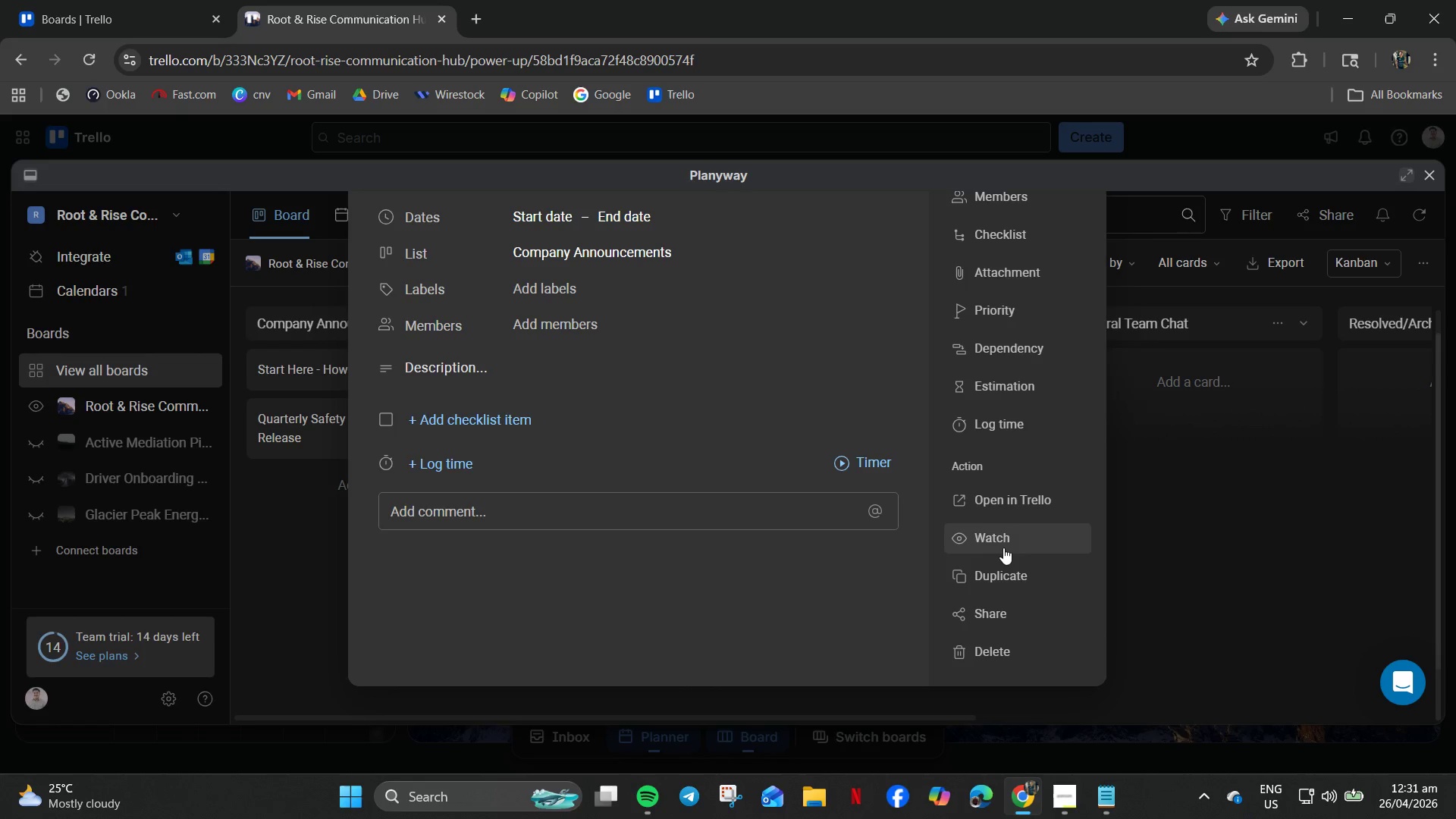 
scroll: coordinate [719, 415], scroll_direction: up, amount: 5.0
 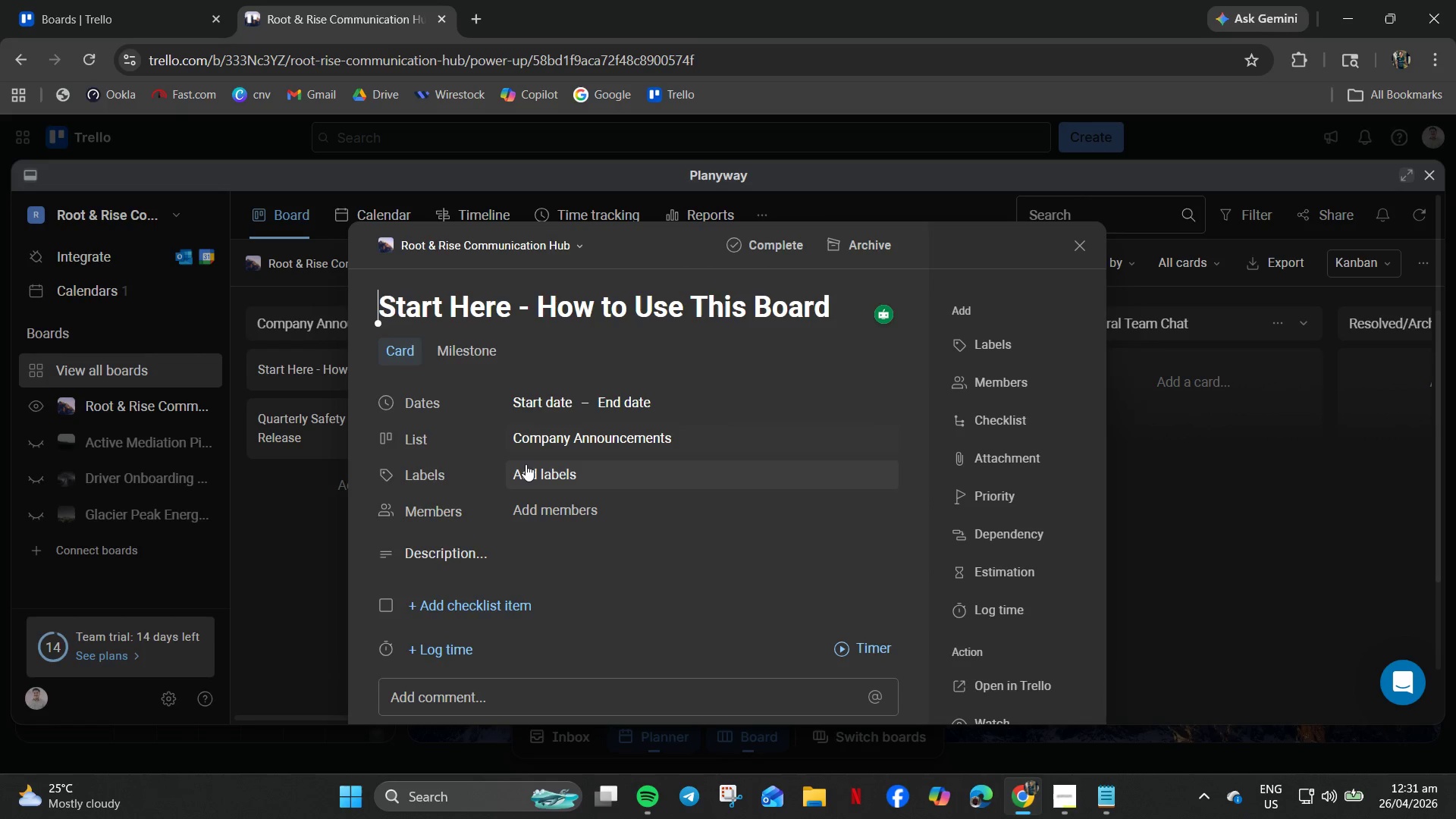 
scroll: coordinate [516, 673], scroll_direction: down, amount: 3.0
 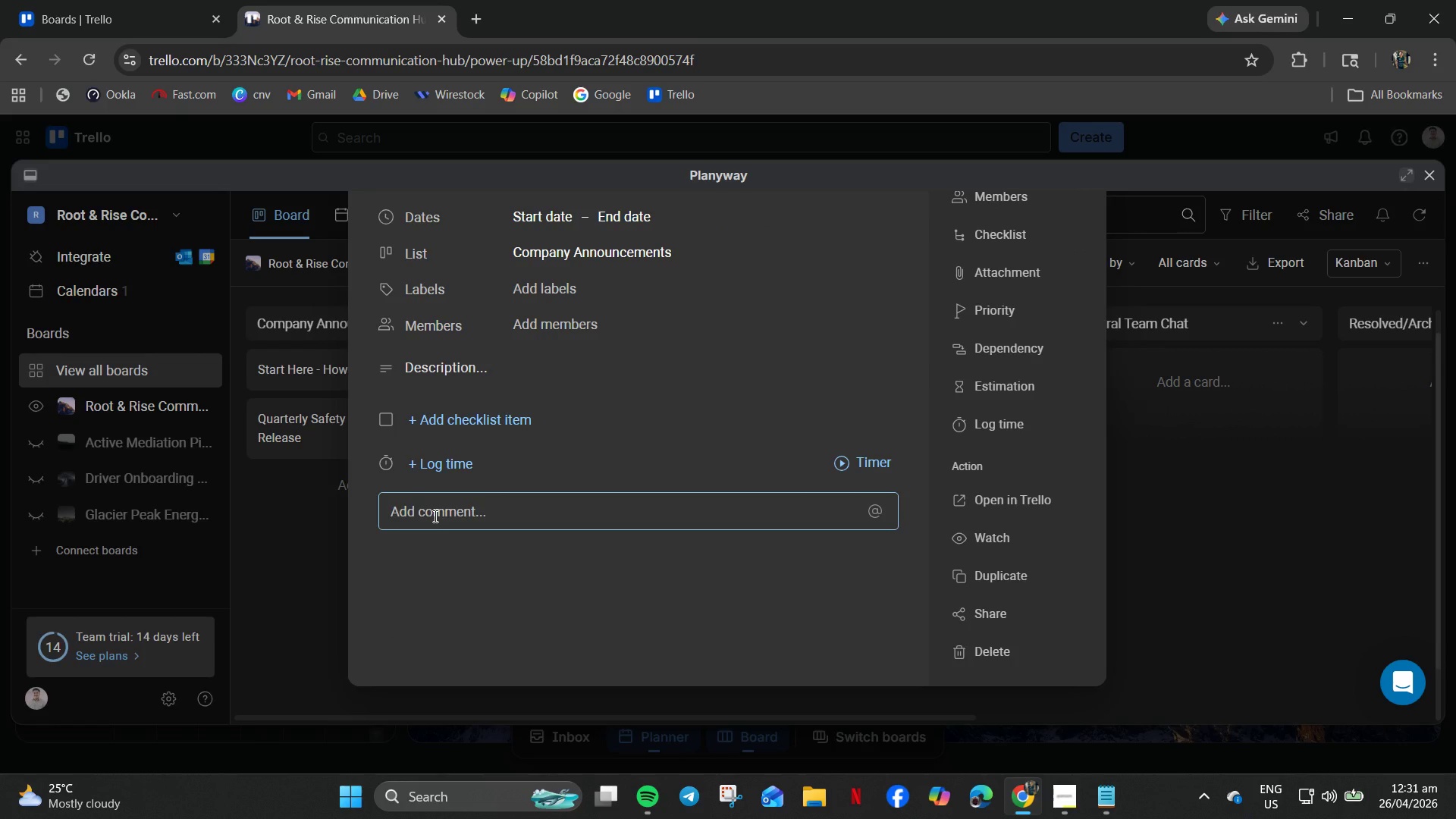 
scroll: coordinate [434, 516], scroll_direction: up, amount: 2.0
 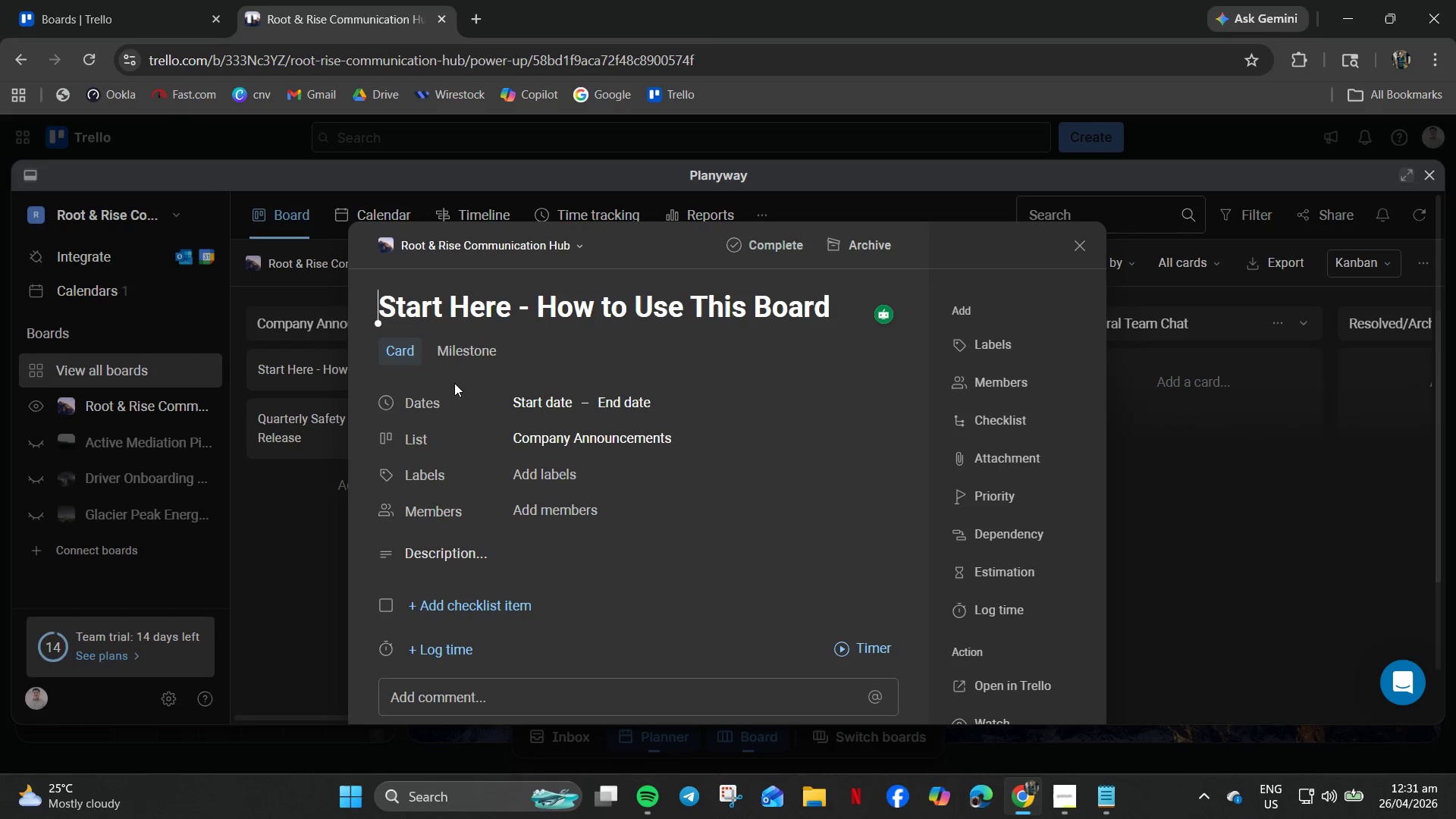 
left_click([468, 350])
 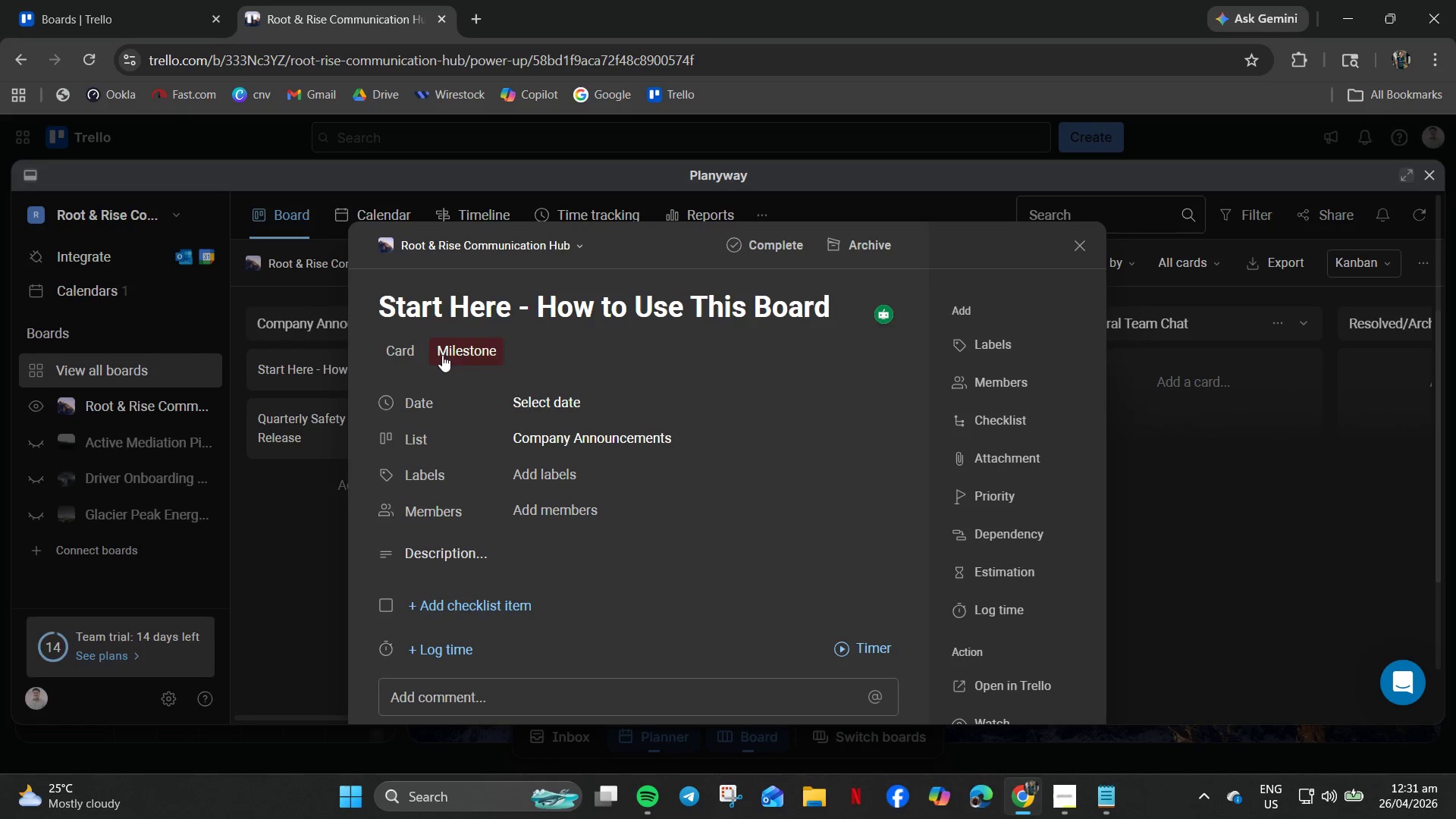 
left_click([395, 354])
 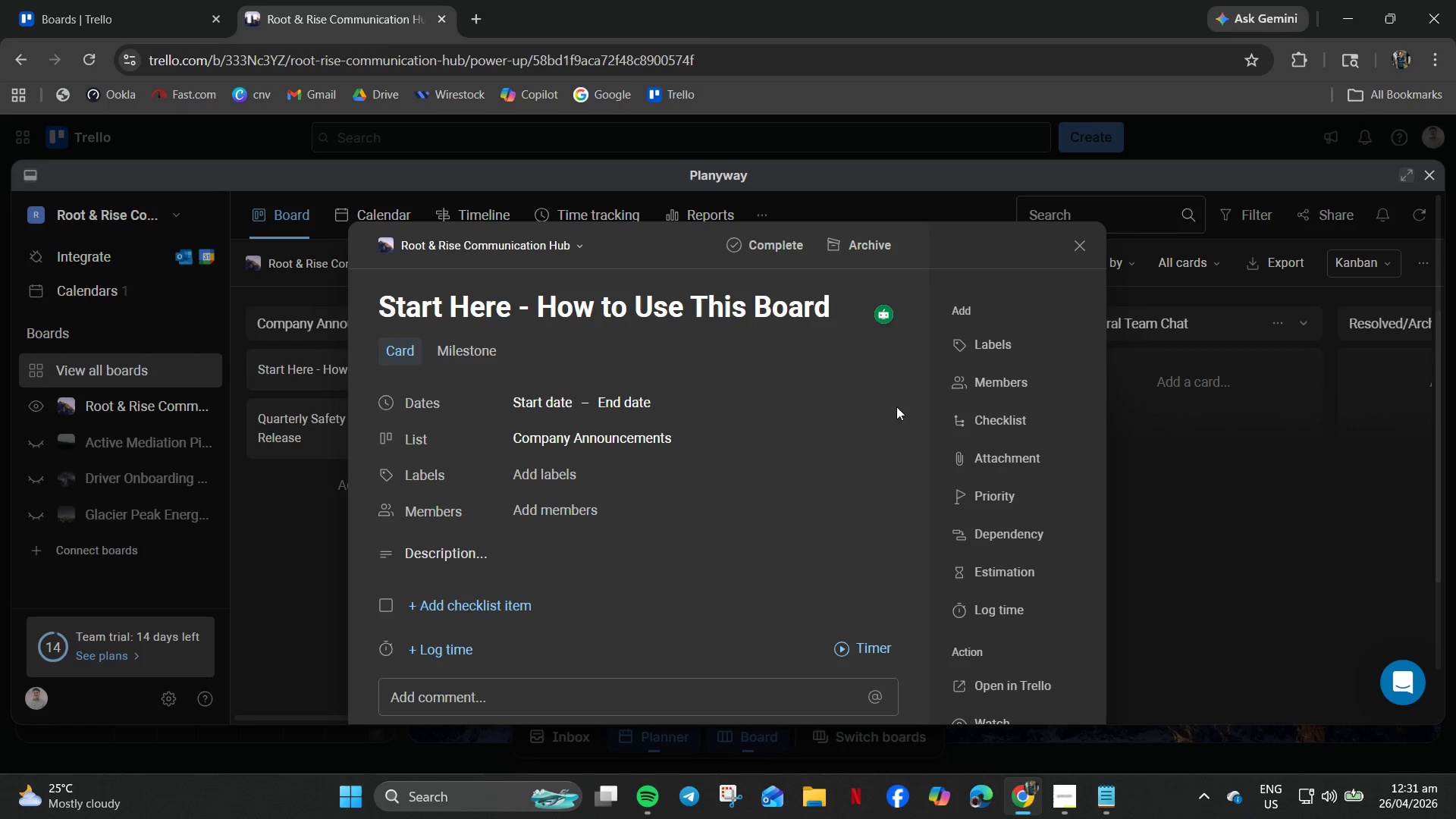 
scroll: coordinate [949, 628], scroll_direction: down, amount: 3.0
 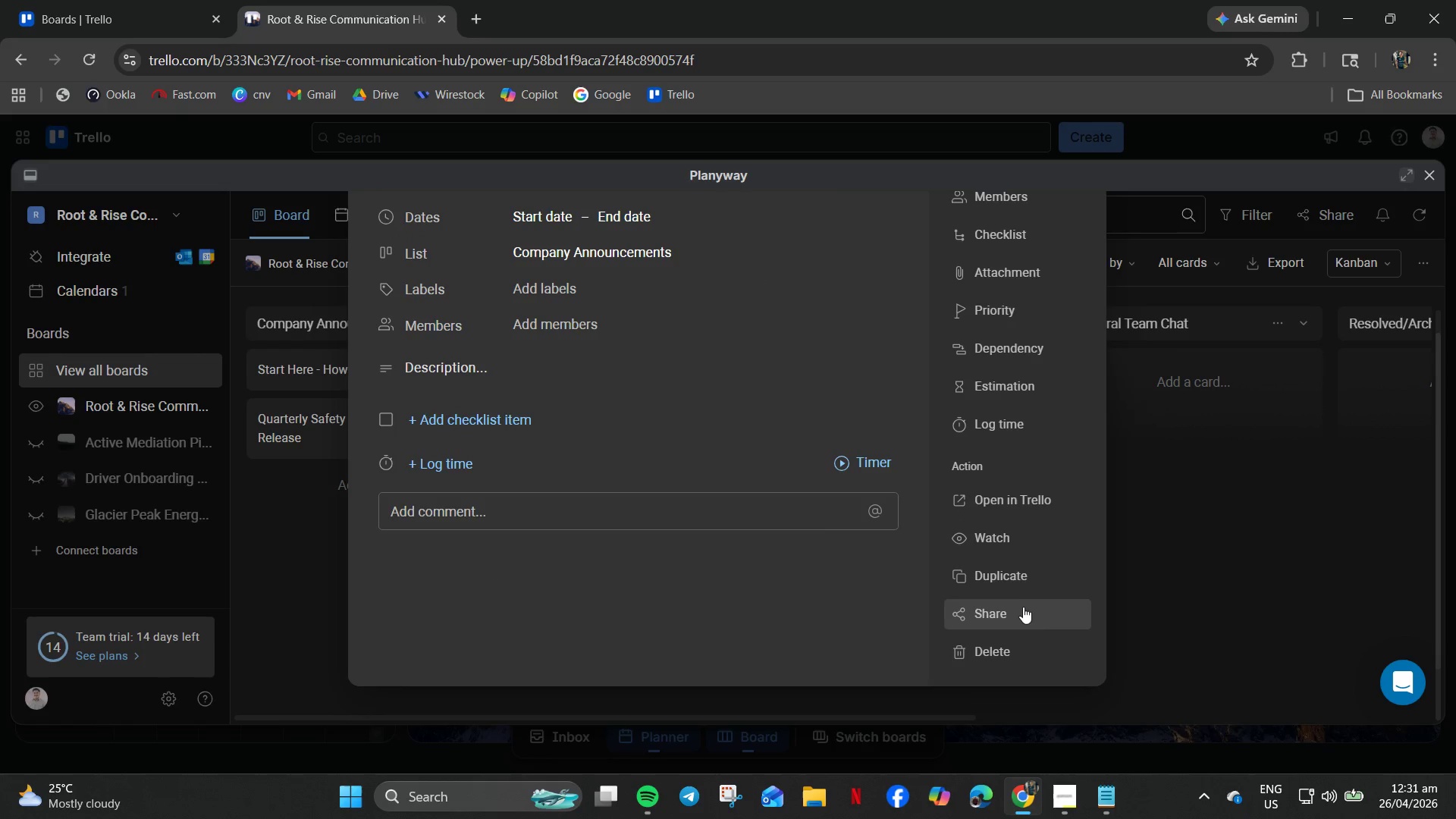 
scroll: coordinate [1078, 218], scroll_direction: up, amount: 5.0
 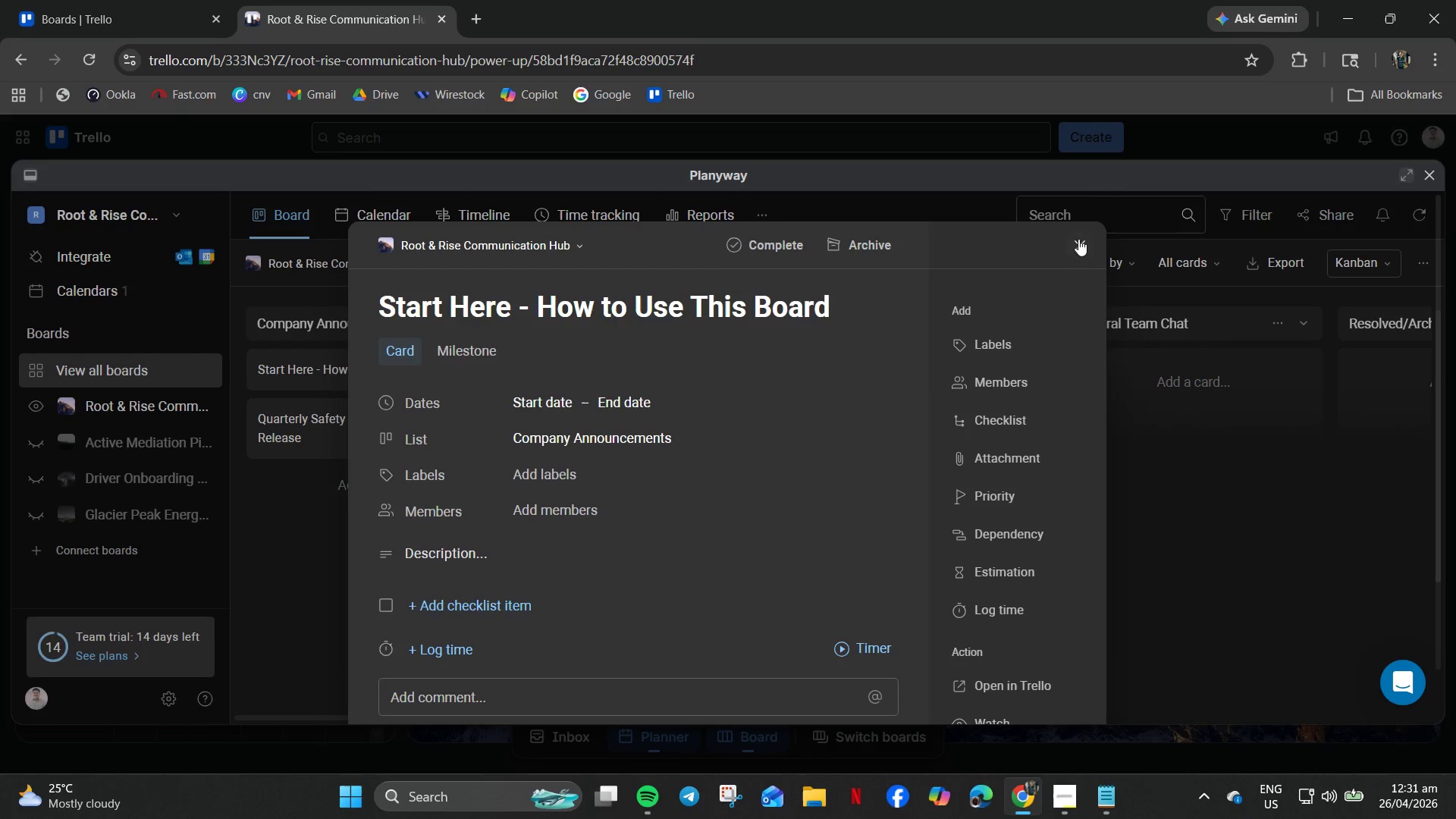 
left_click([1078, 243])
 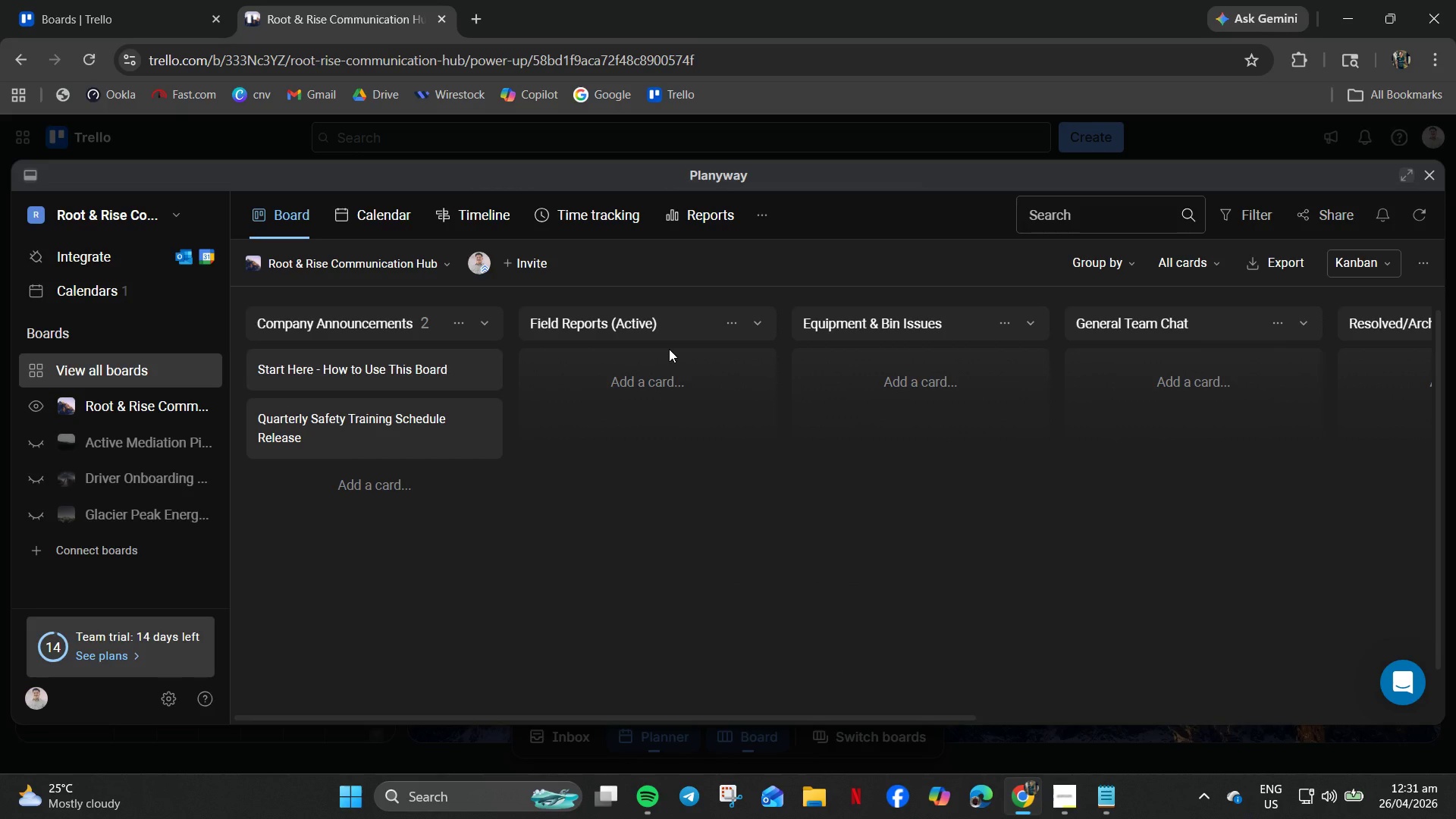 
wait(13.12)
 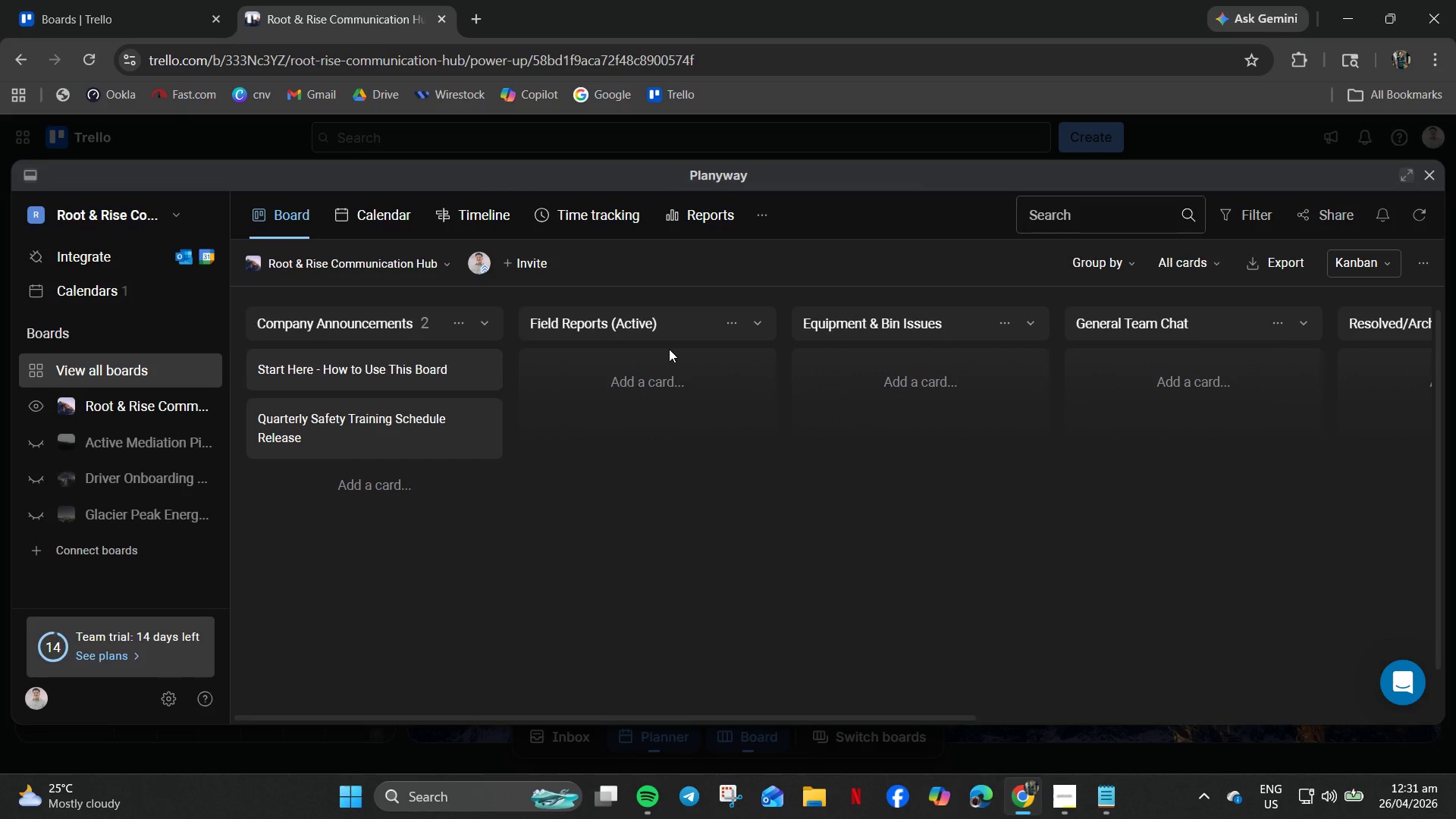 
mouse_move([452, 401])
 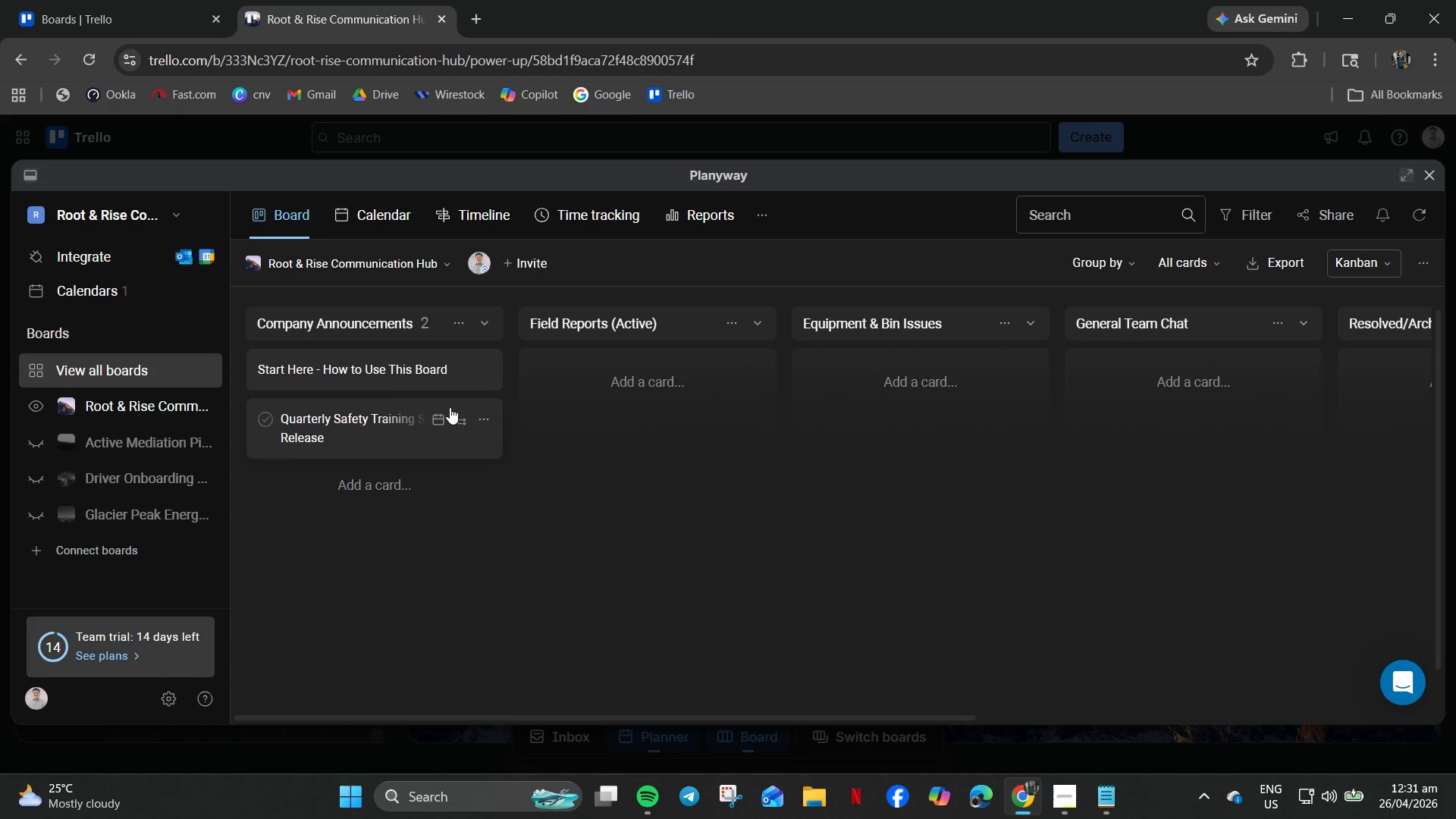 
mouse_move([436, 412])
 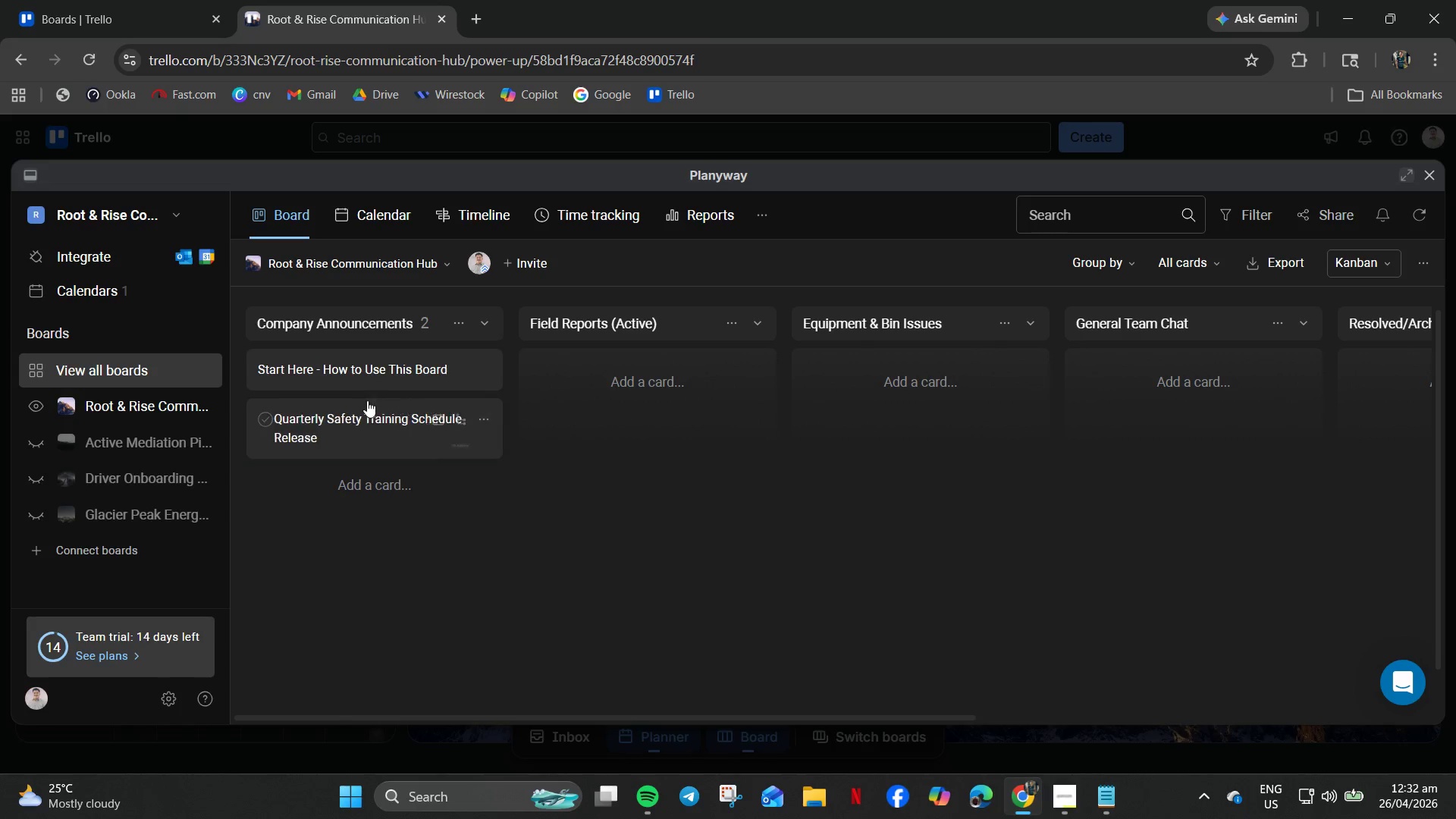 
scroll: coordinate [570, 375], scroll_direction: up, amount: 7.0
 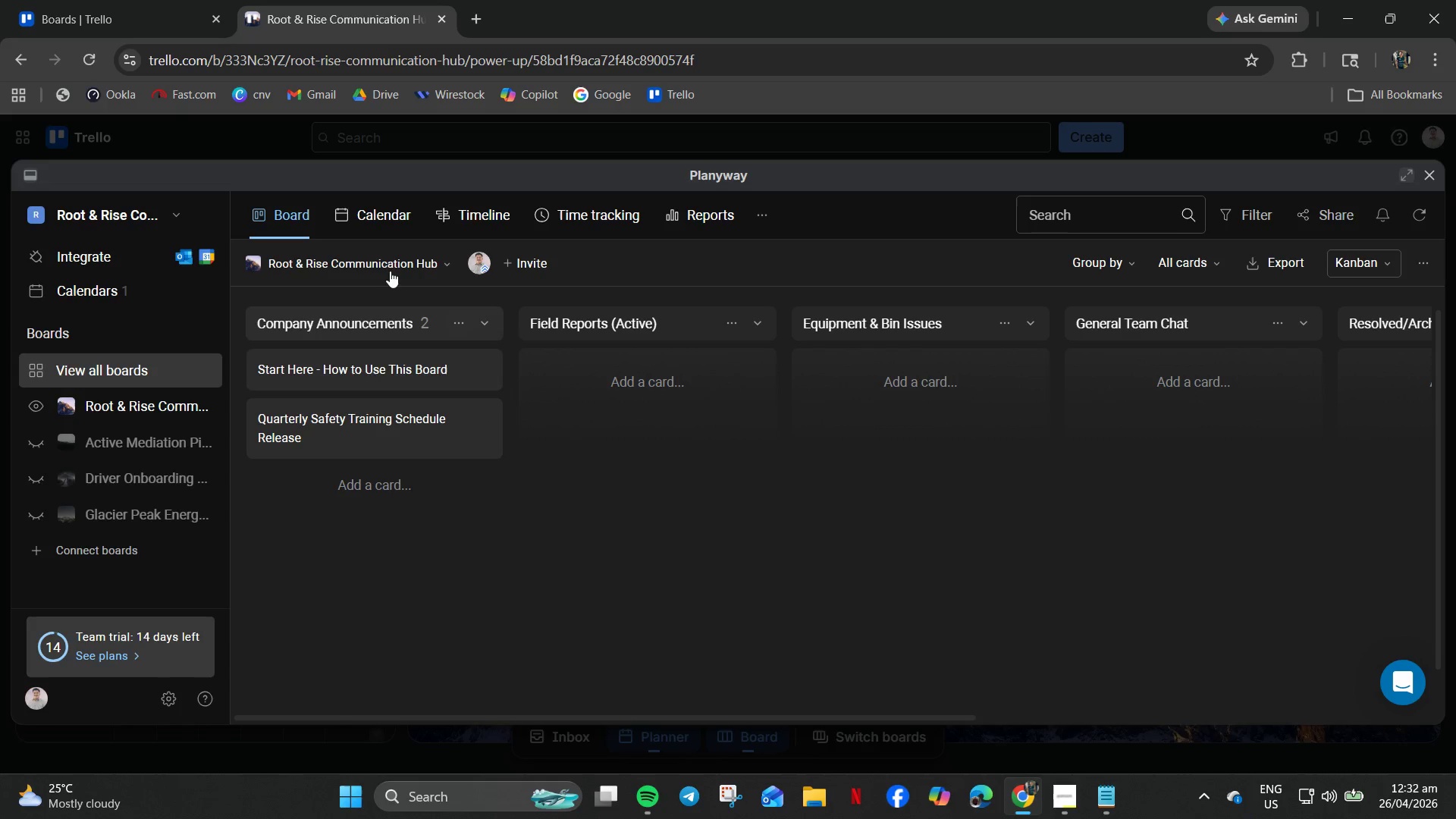 
left_click([450, 316])
 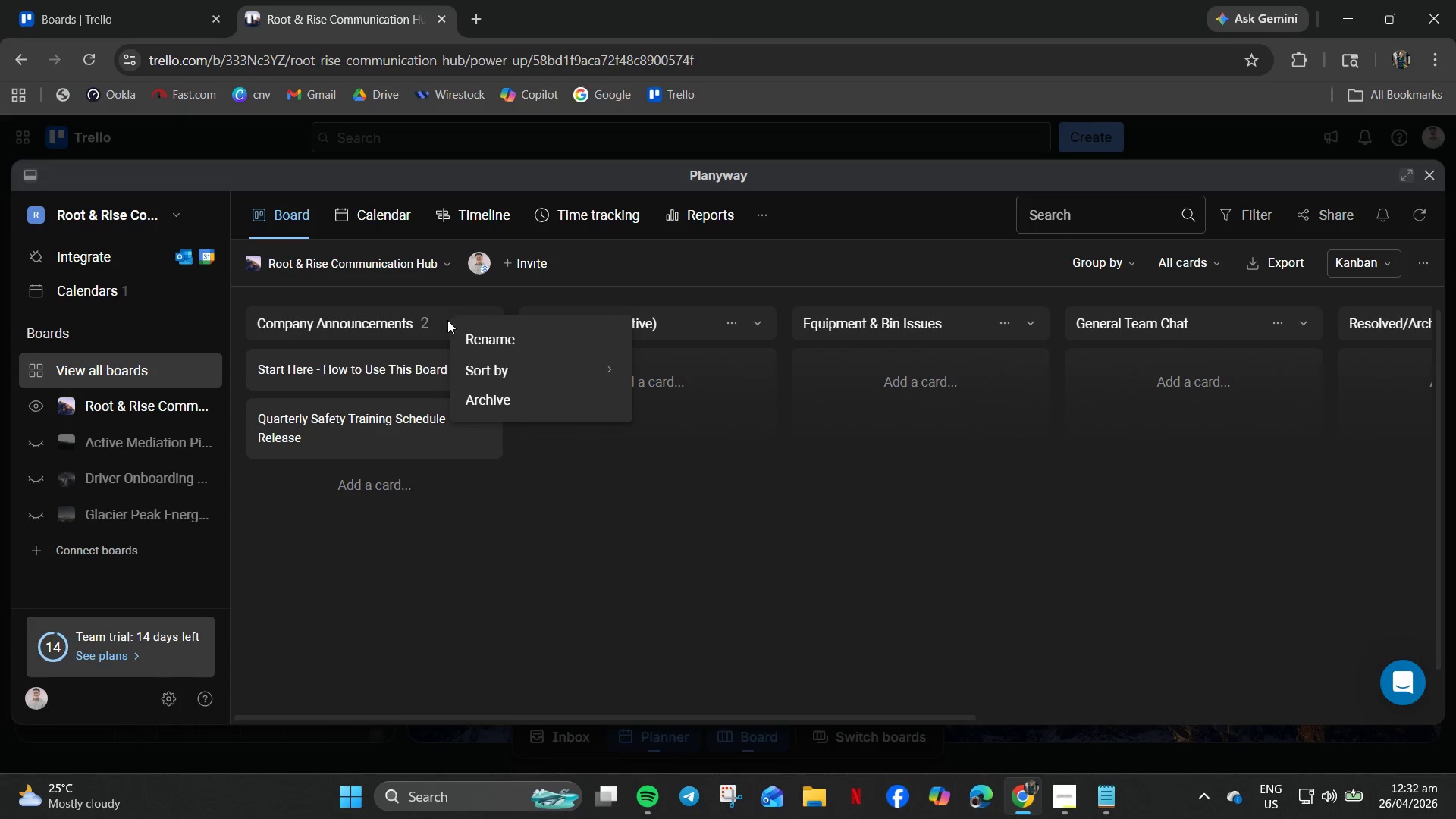 
left_click([345, 318])
 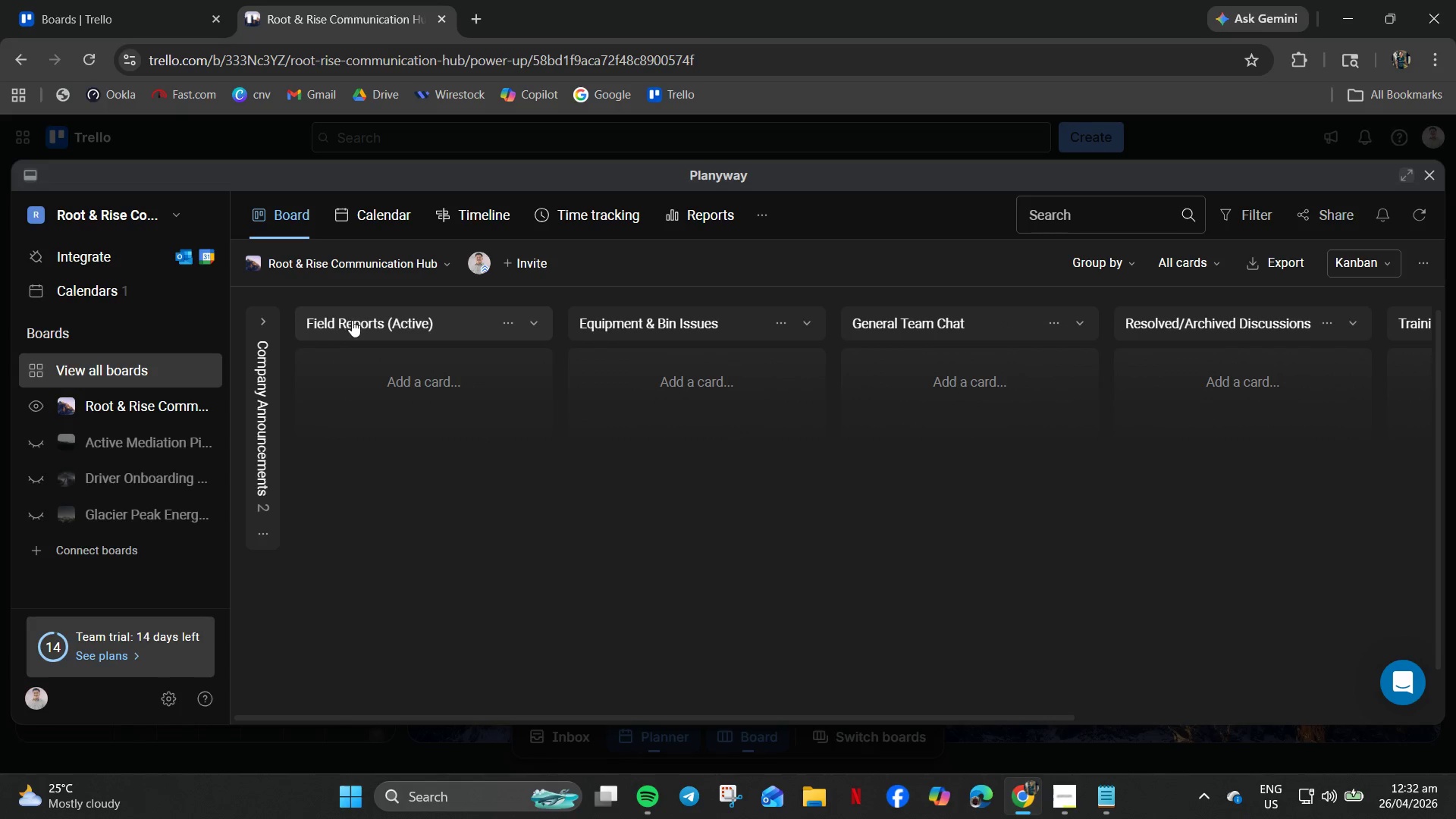 
left_click([359, 320])
 